 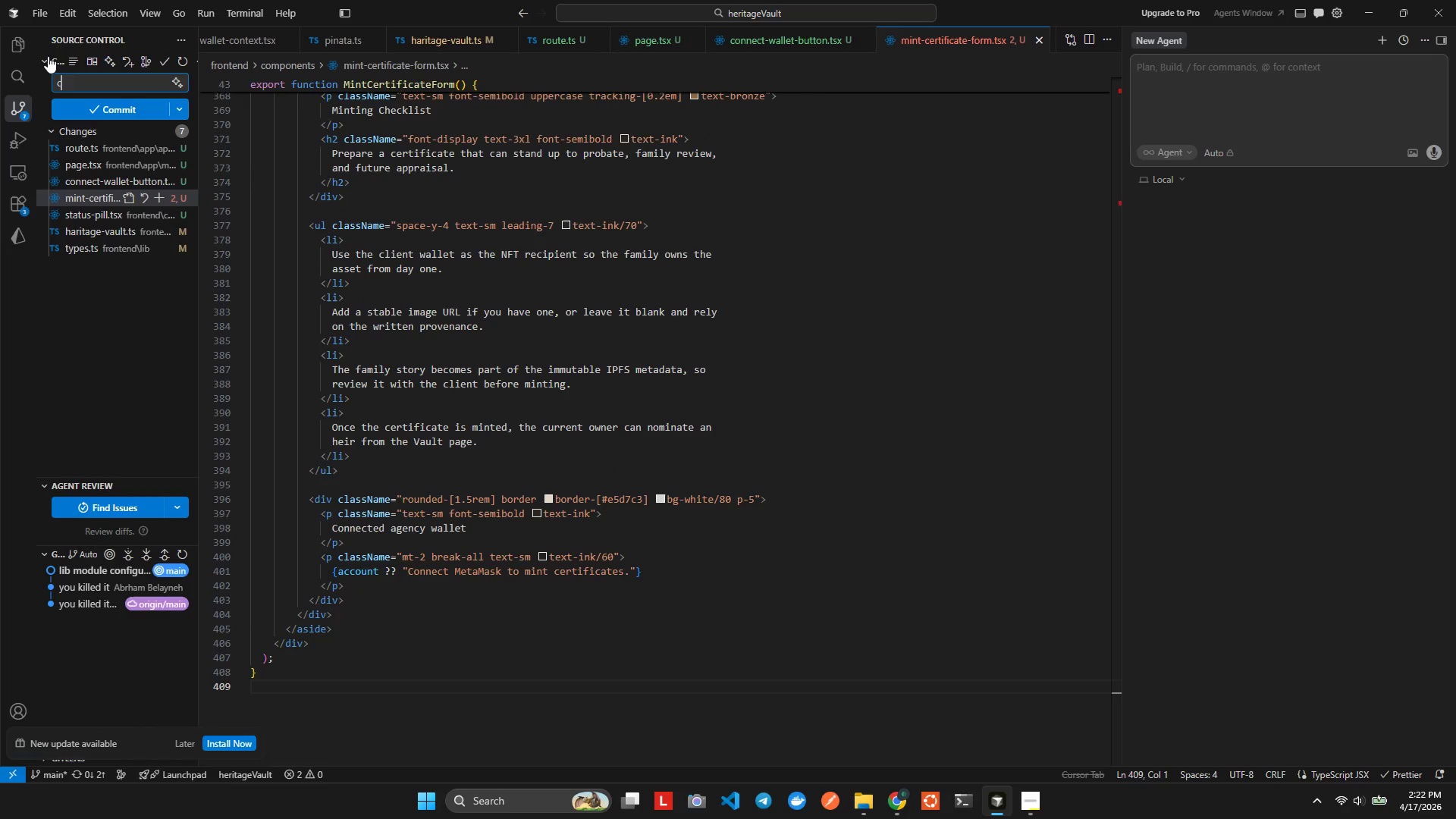 
key(Control+O)
 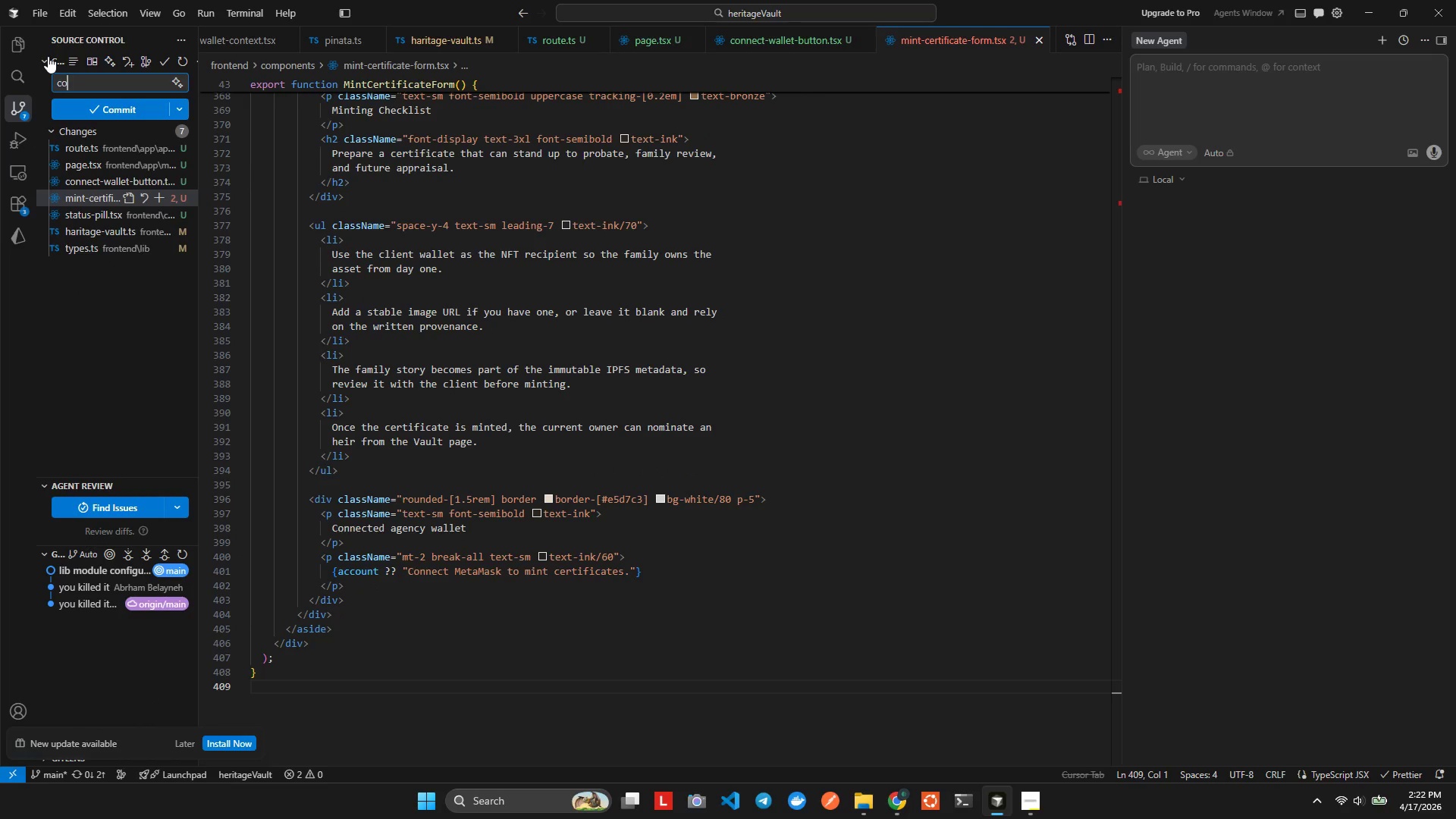 
key(Control+M)
 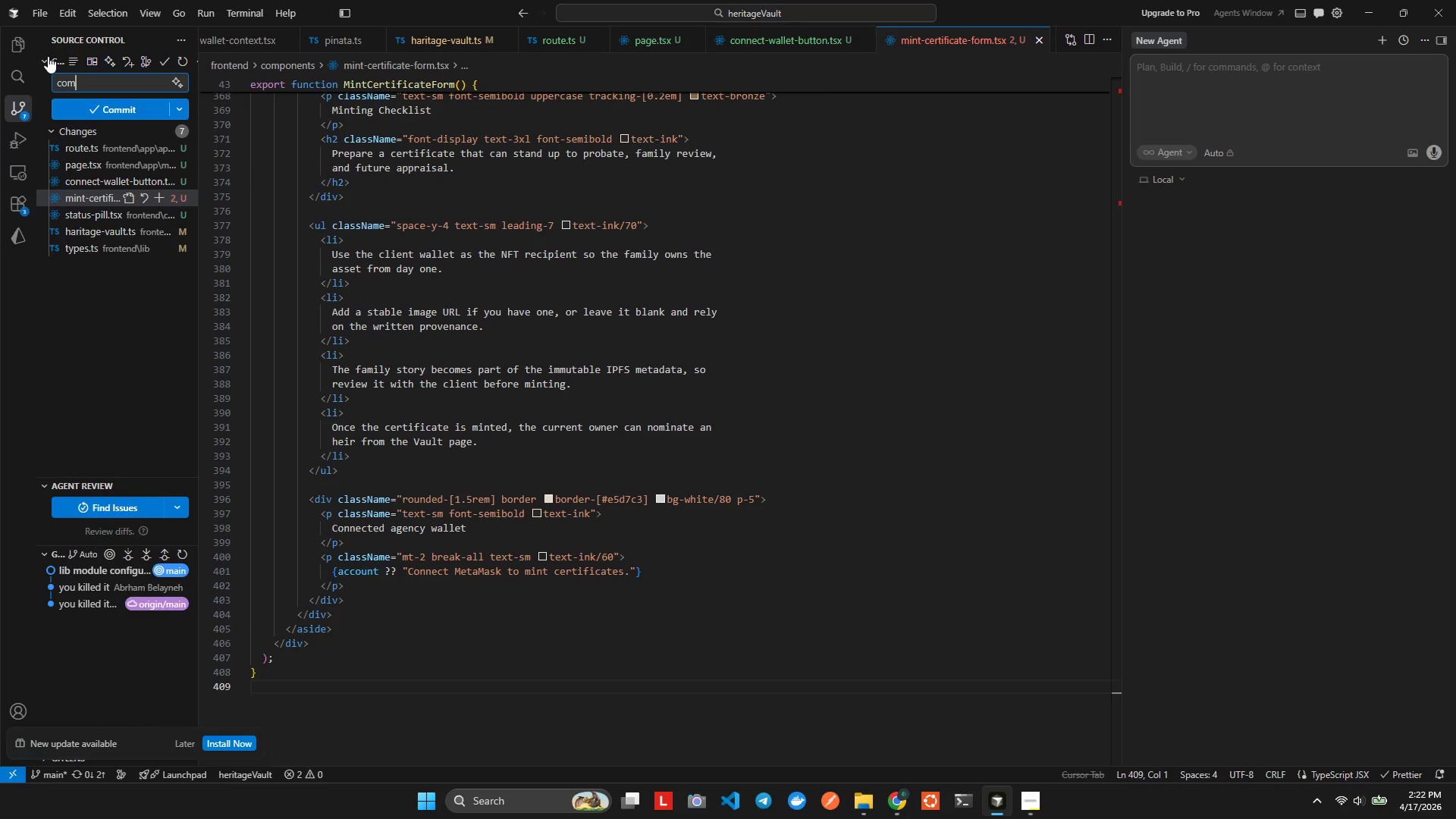 
hold_key(key=P, duration=0.34)
 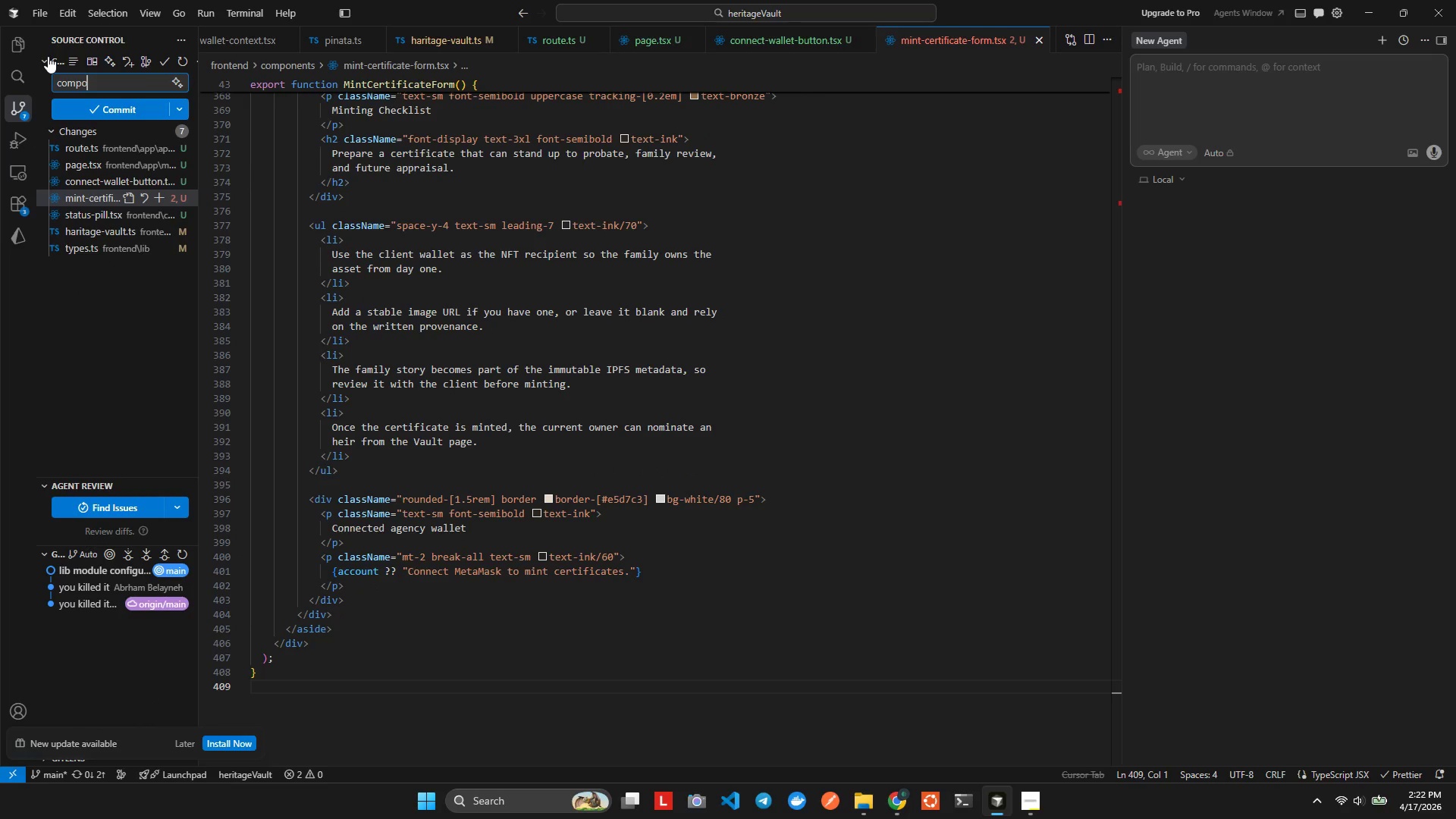 
hold_key(key=O, duration=0.56)
 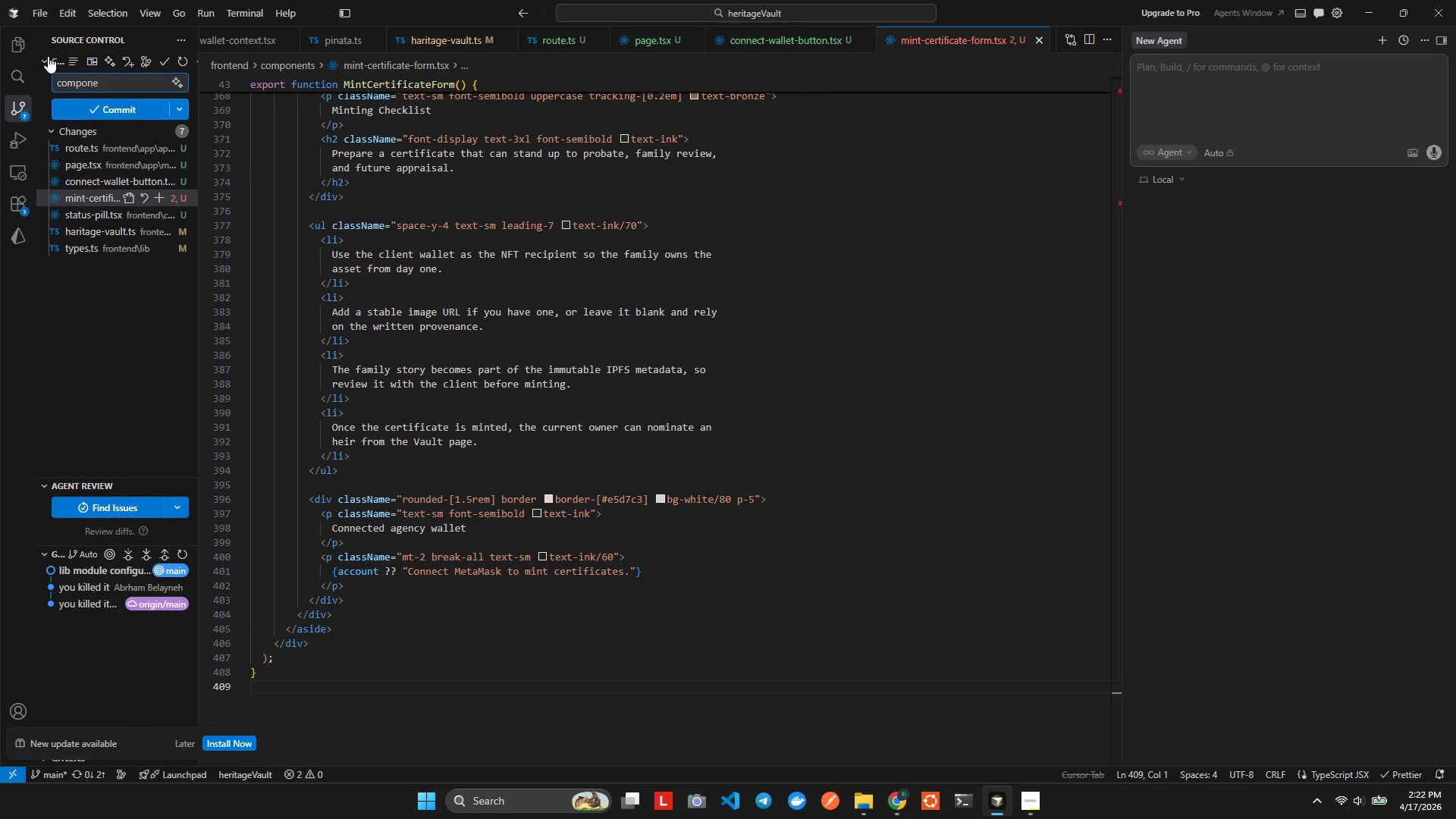 
key(Control+N)
 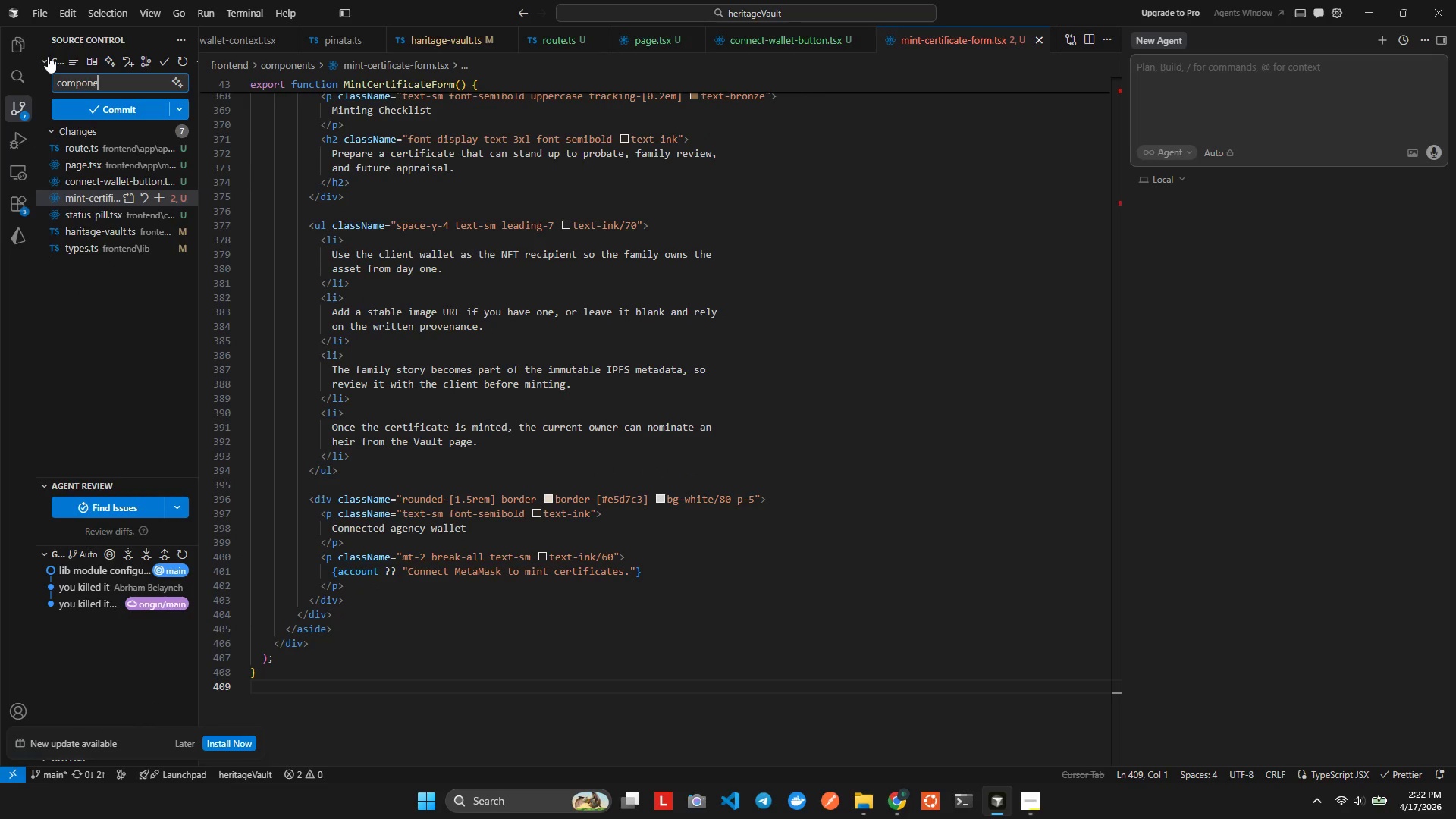 
key(Control+E)
 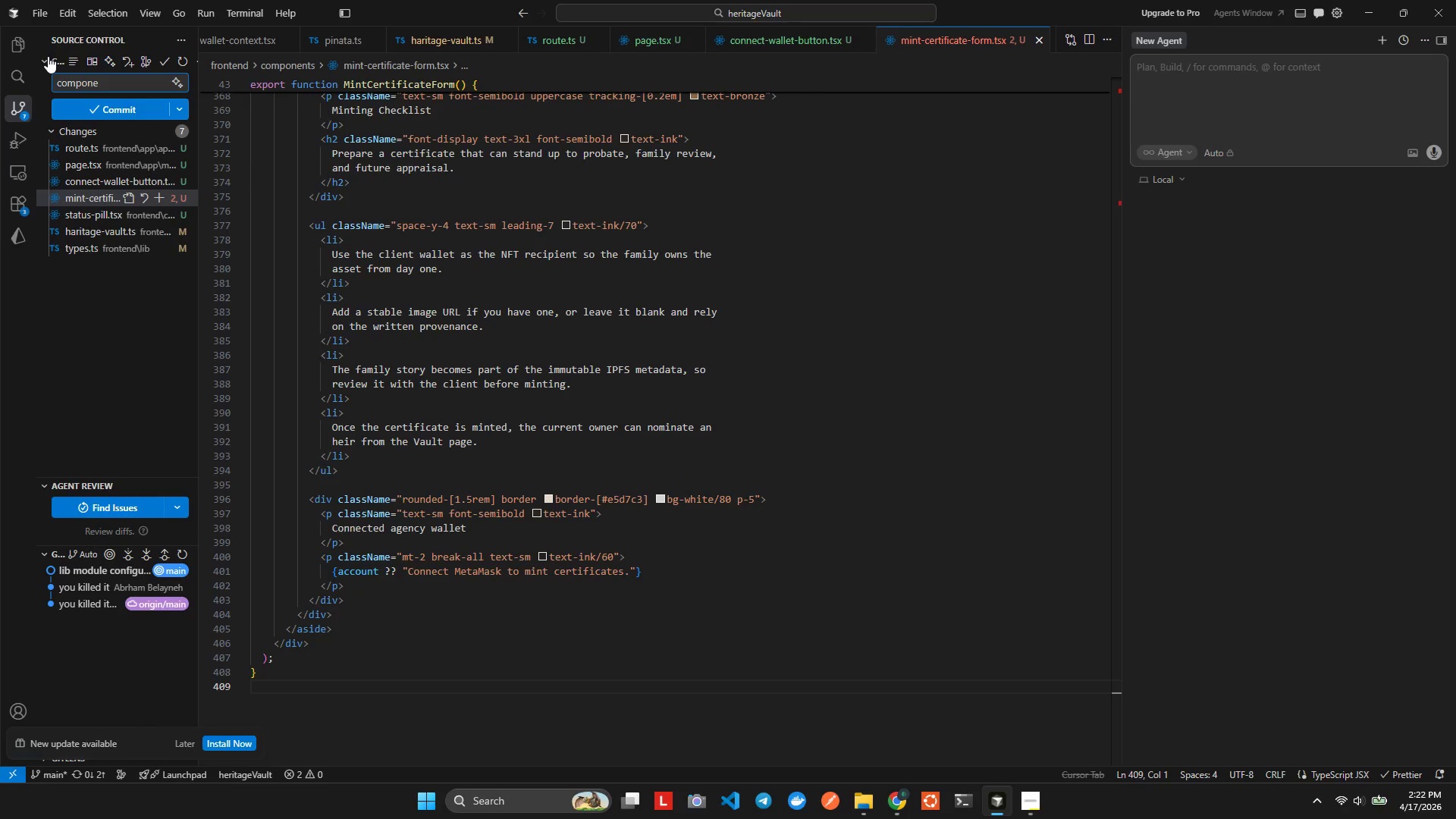 
key(Control+T)
 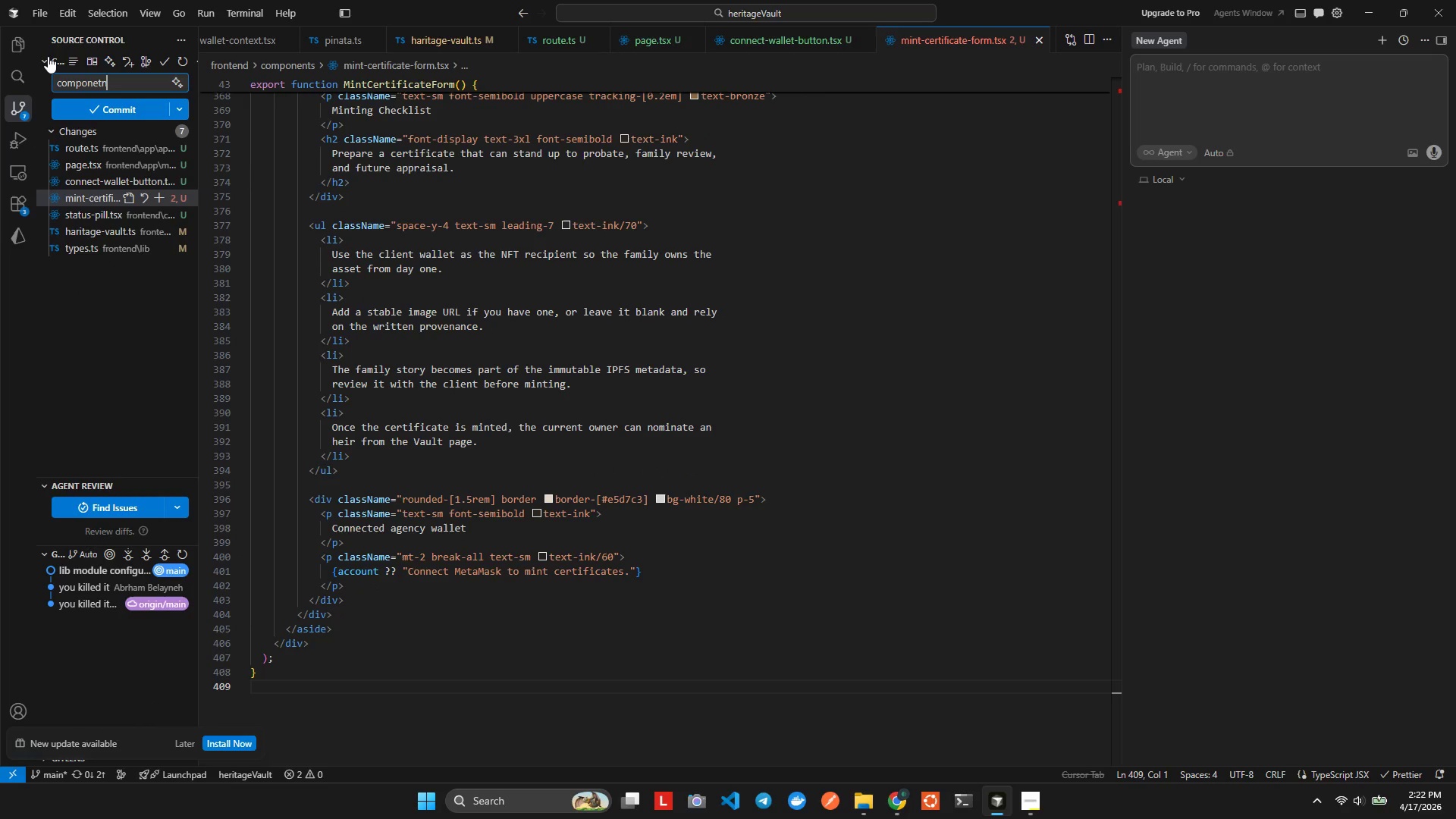 
key(Control+N)
 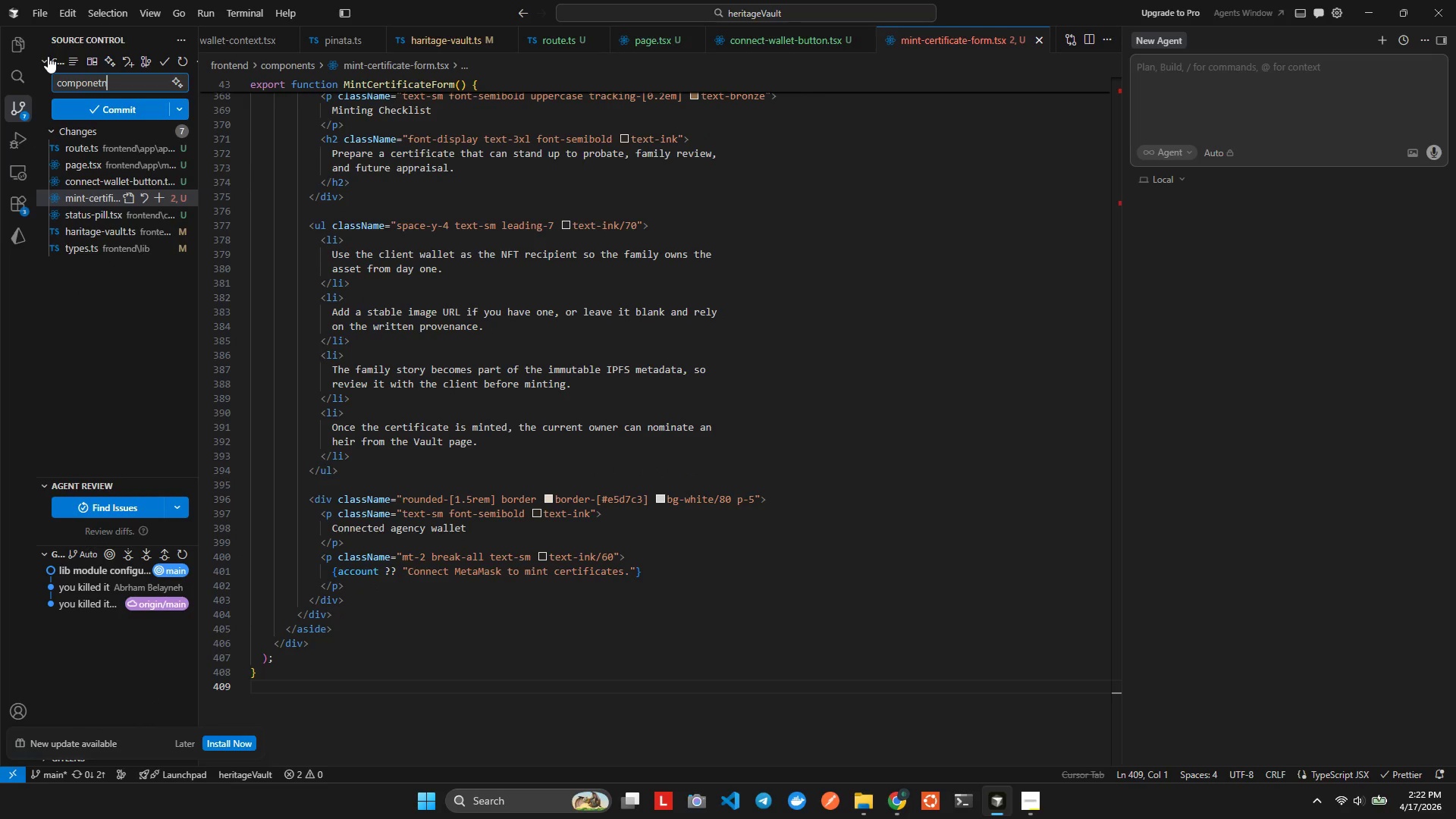 
key(Control+Backspace)
 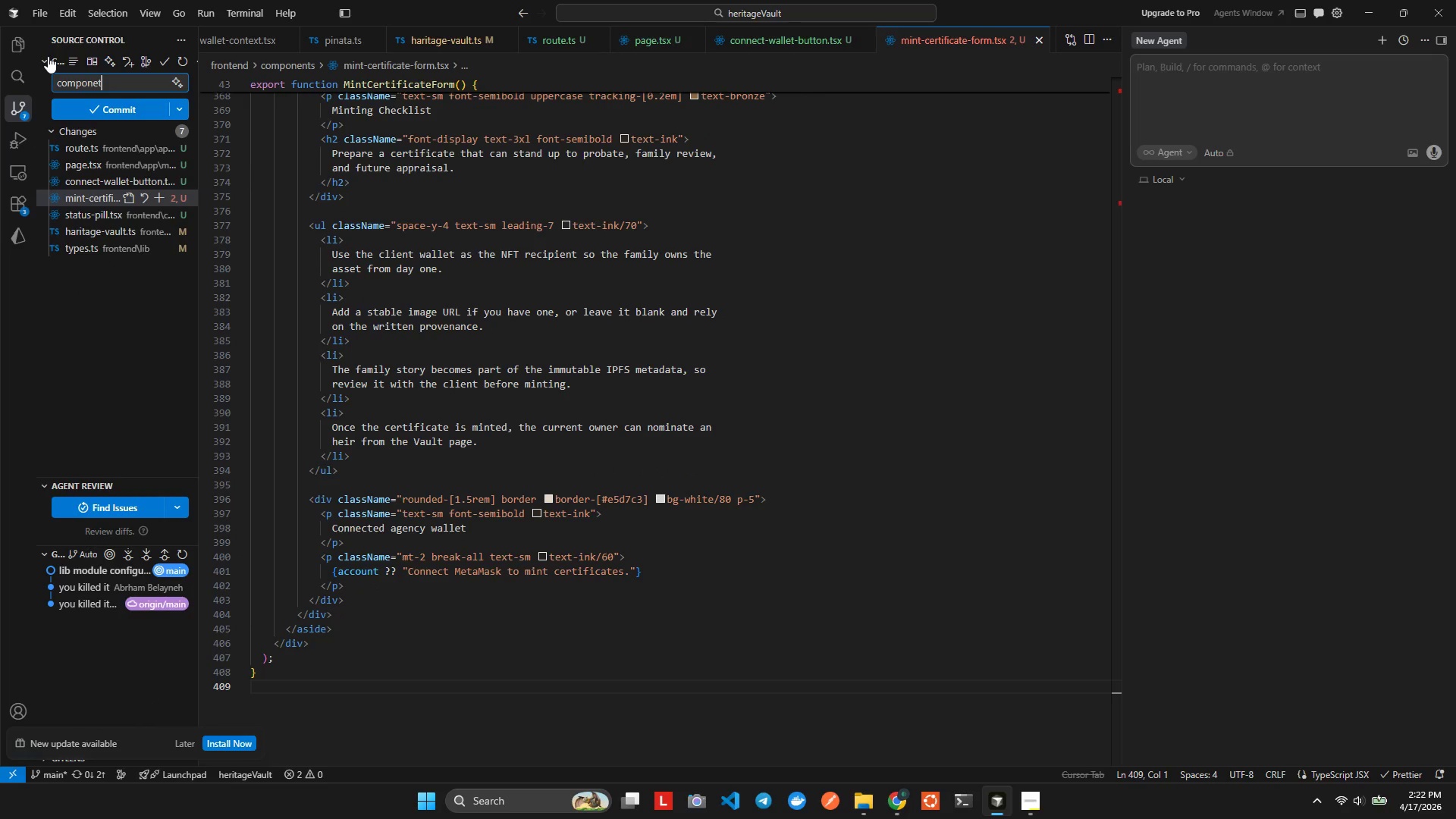 
key(Control+Backspace)
 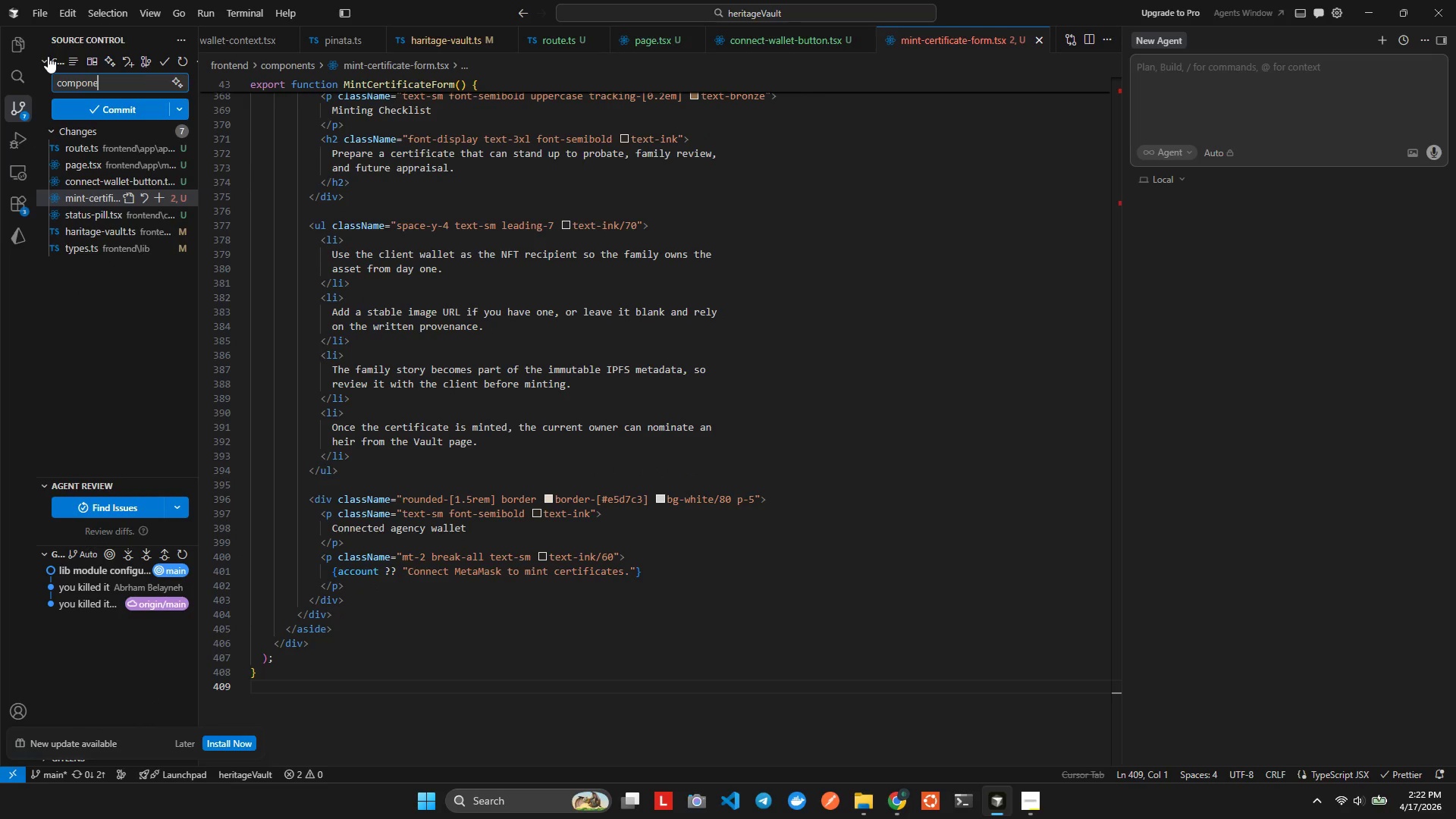 
key(Control+N)
 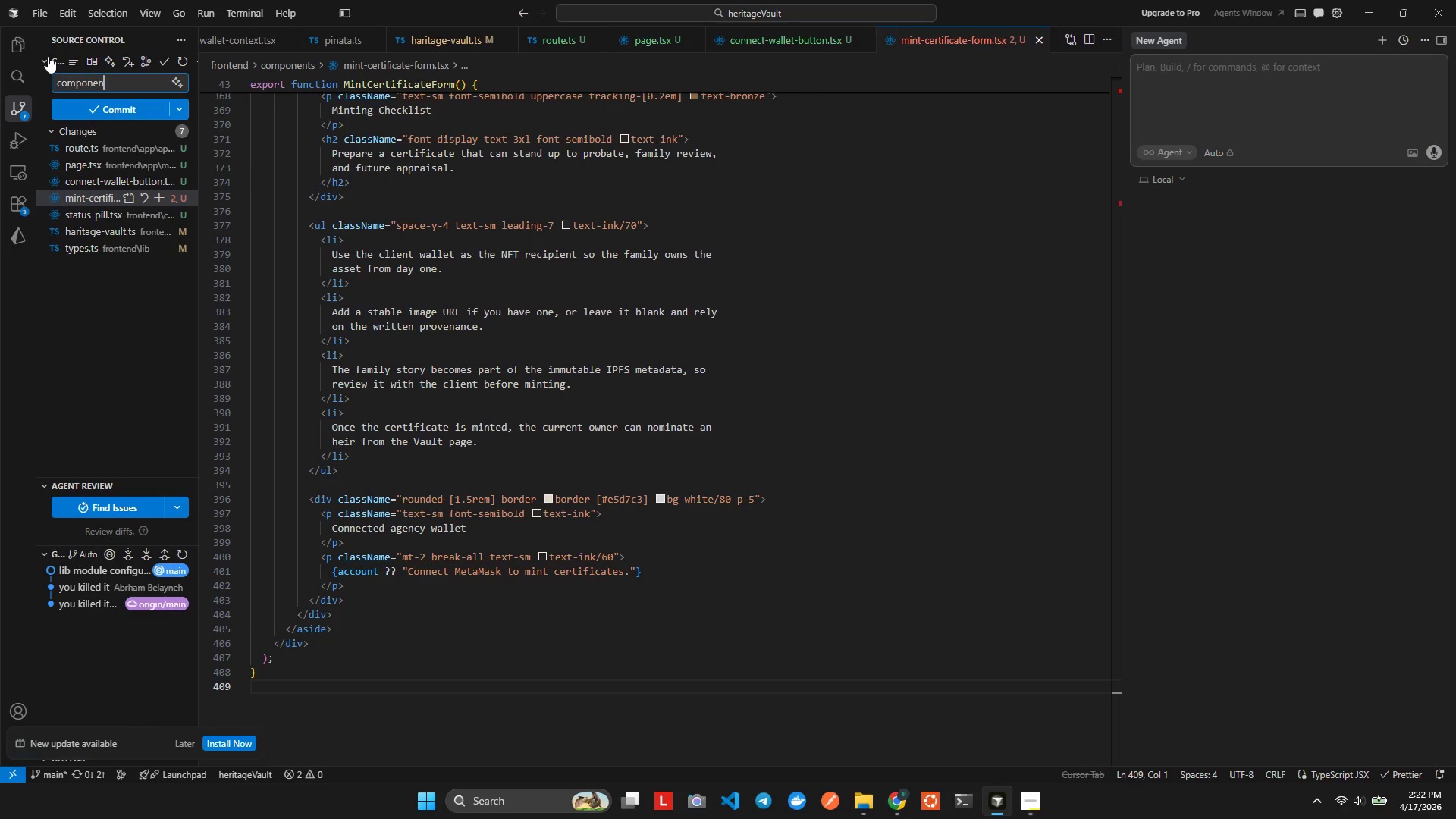 
key(Control+T)
 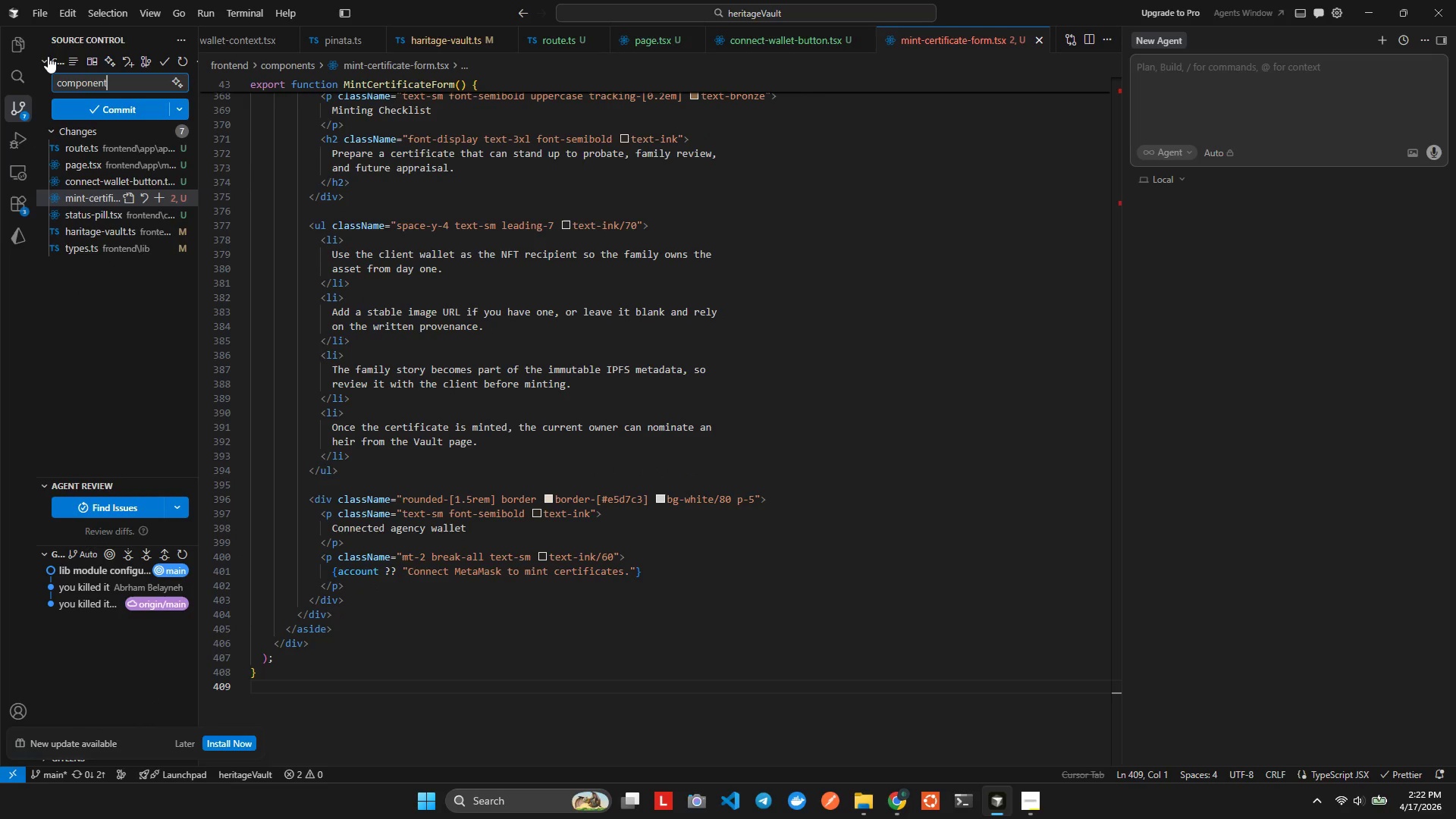 
key(Control+S)
 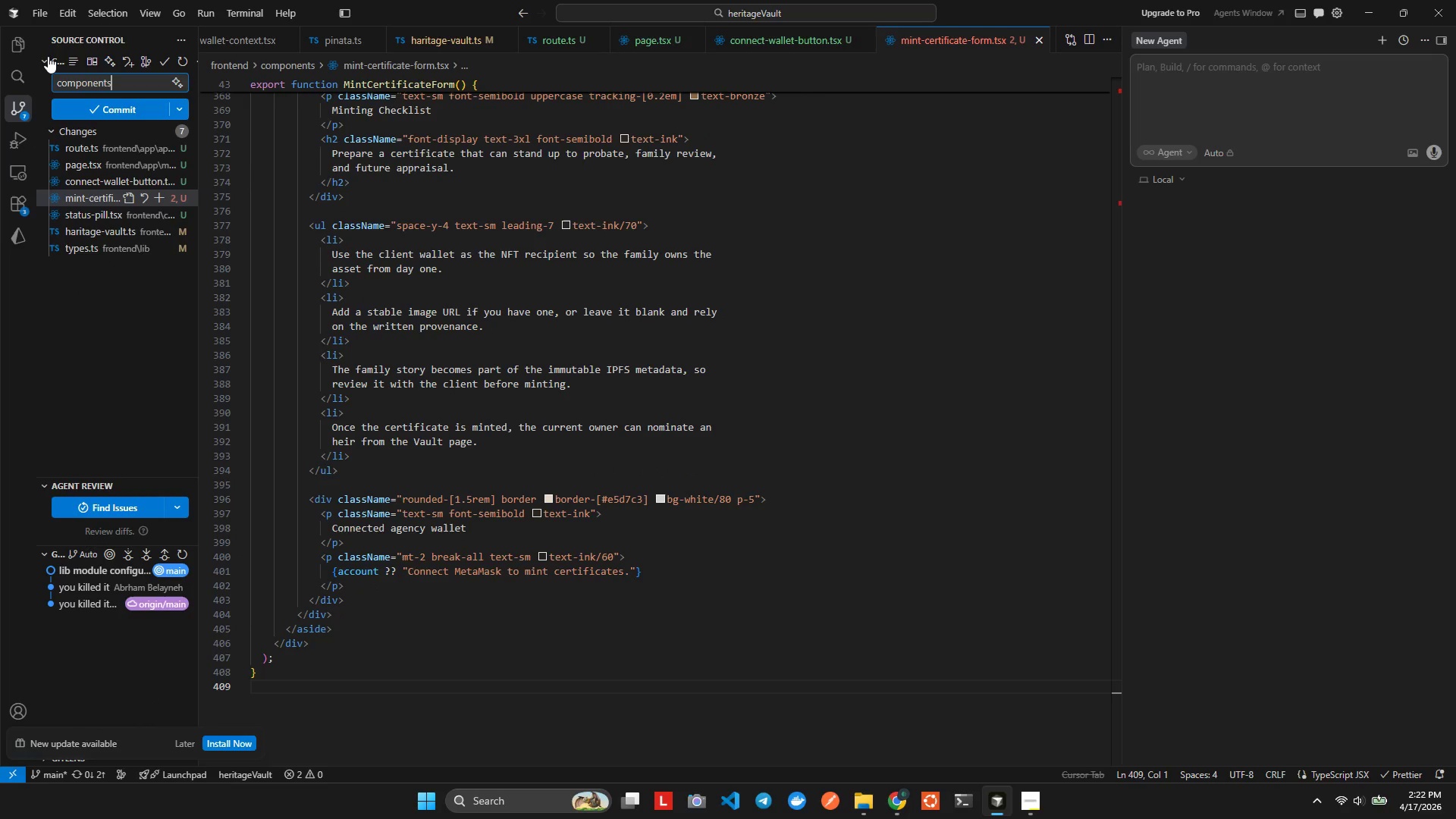 
key(Control+Space)
 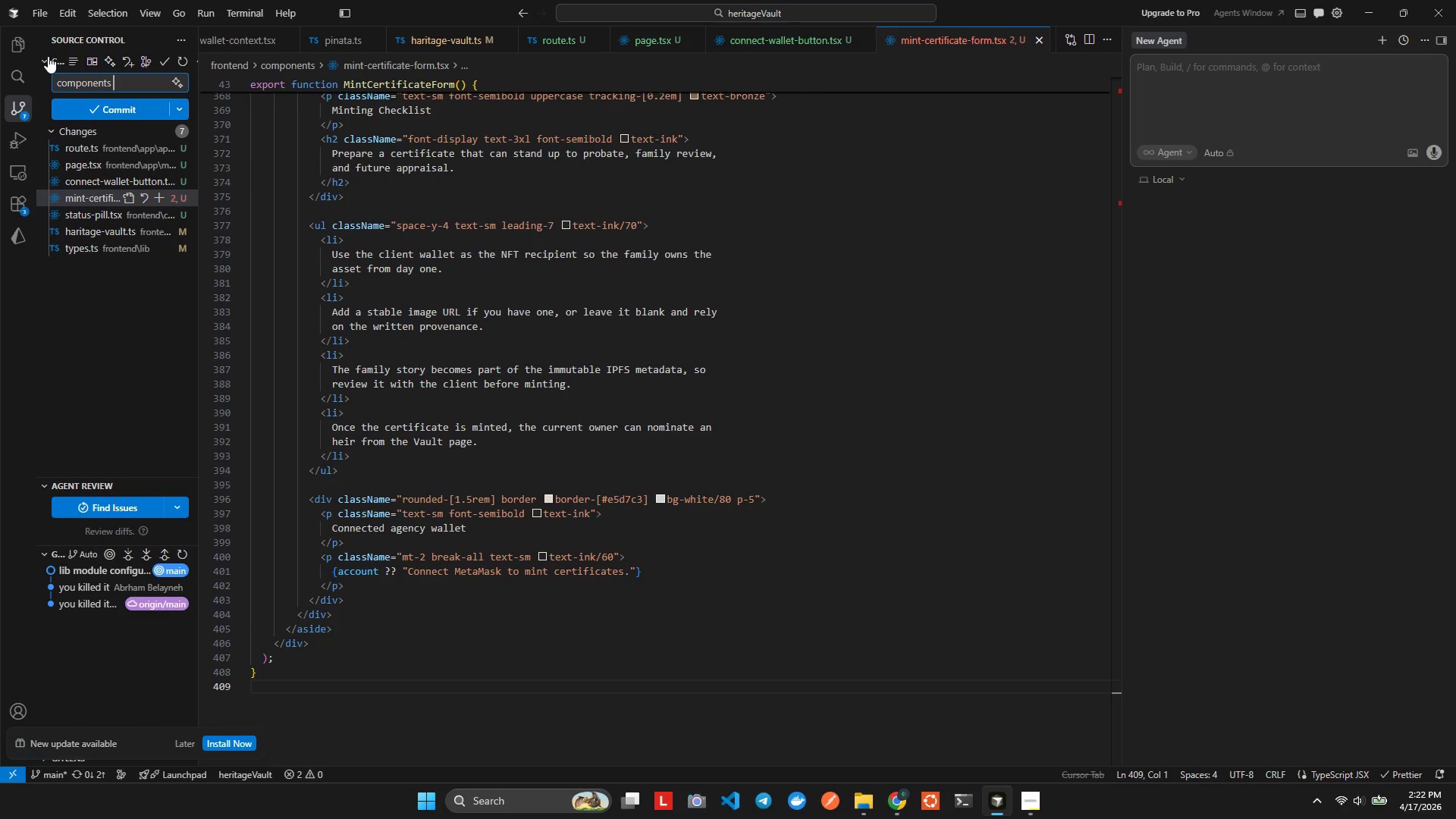 
key(Control+C)
 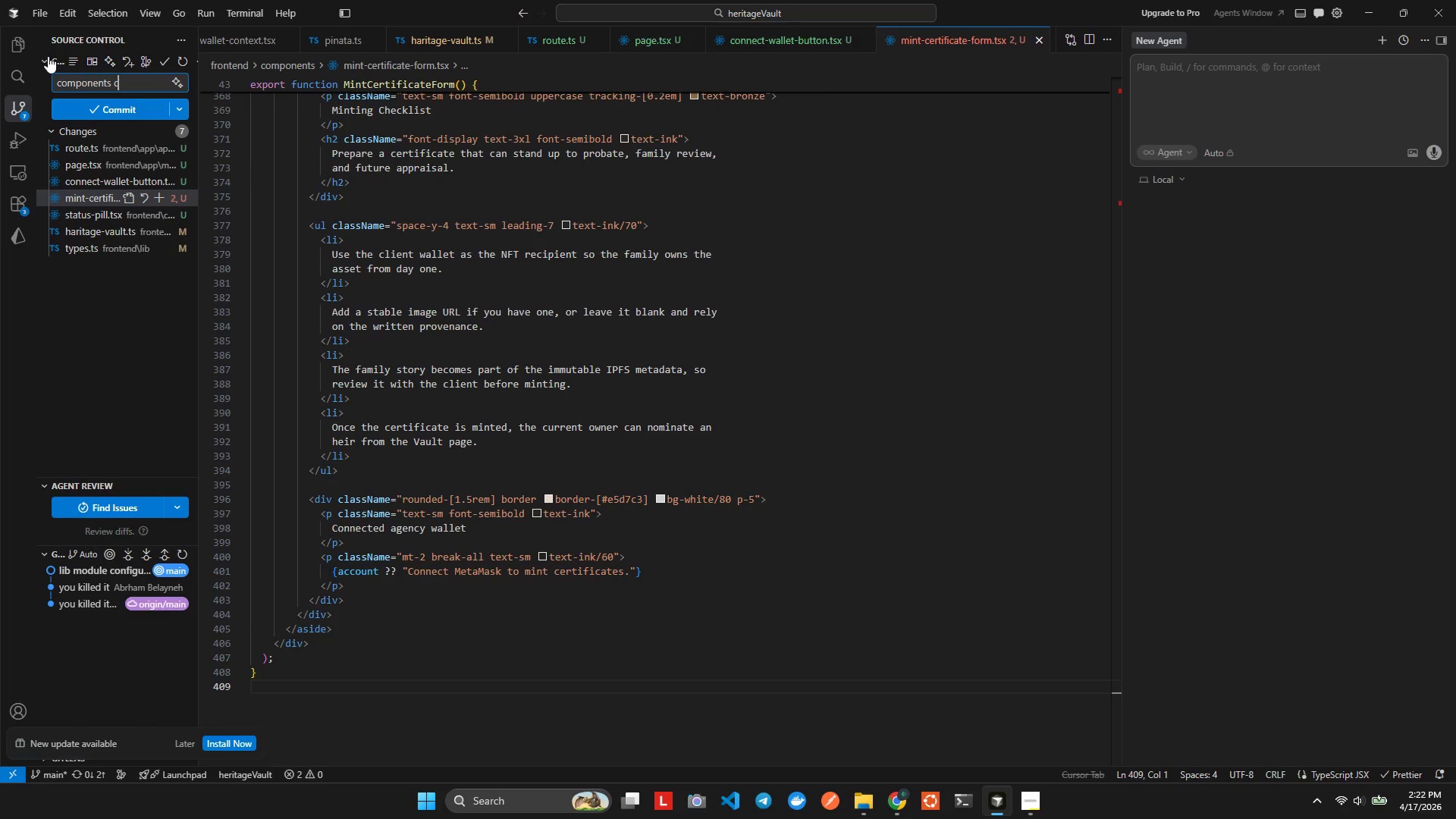 
key(Control+O)
 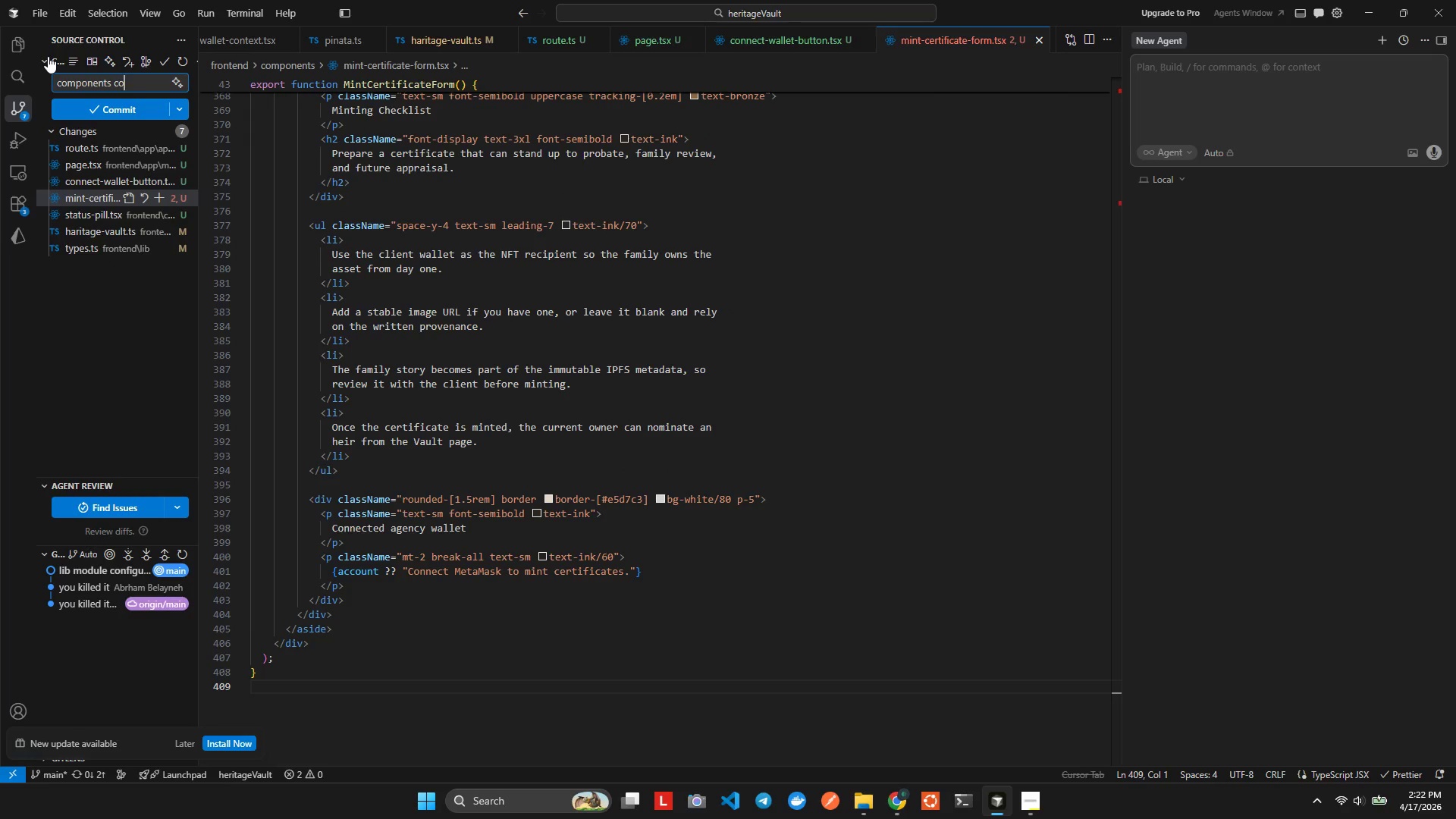 
key(Control+M)
 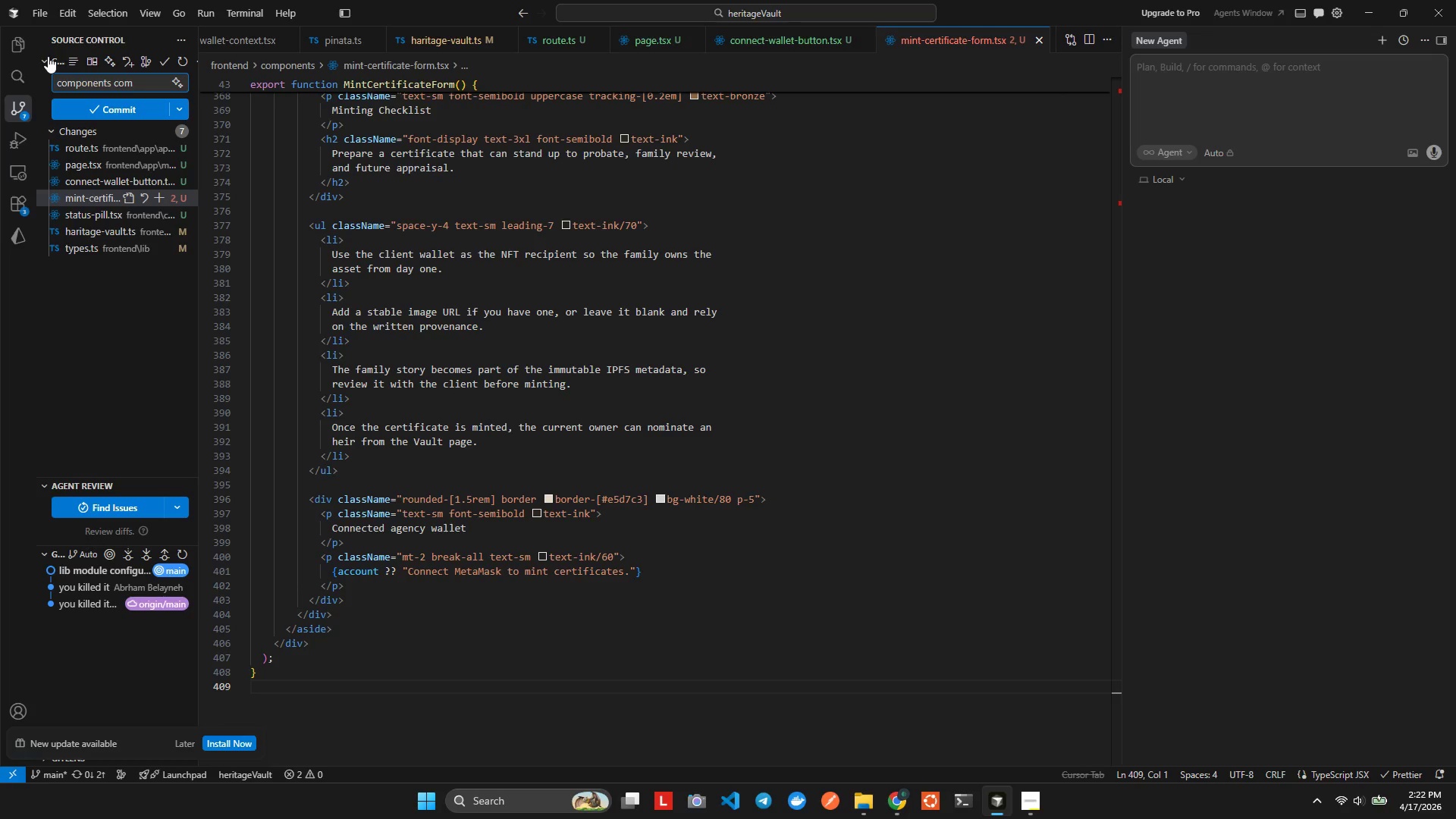 
key(Control+Backspace)
 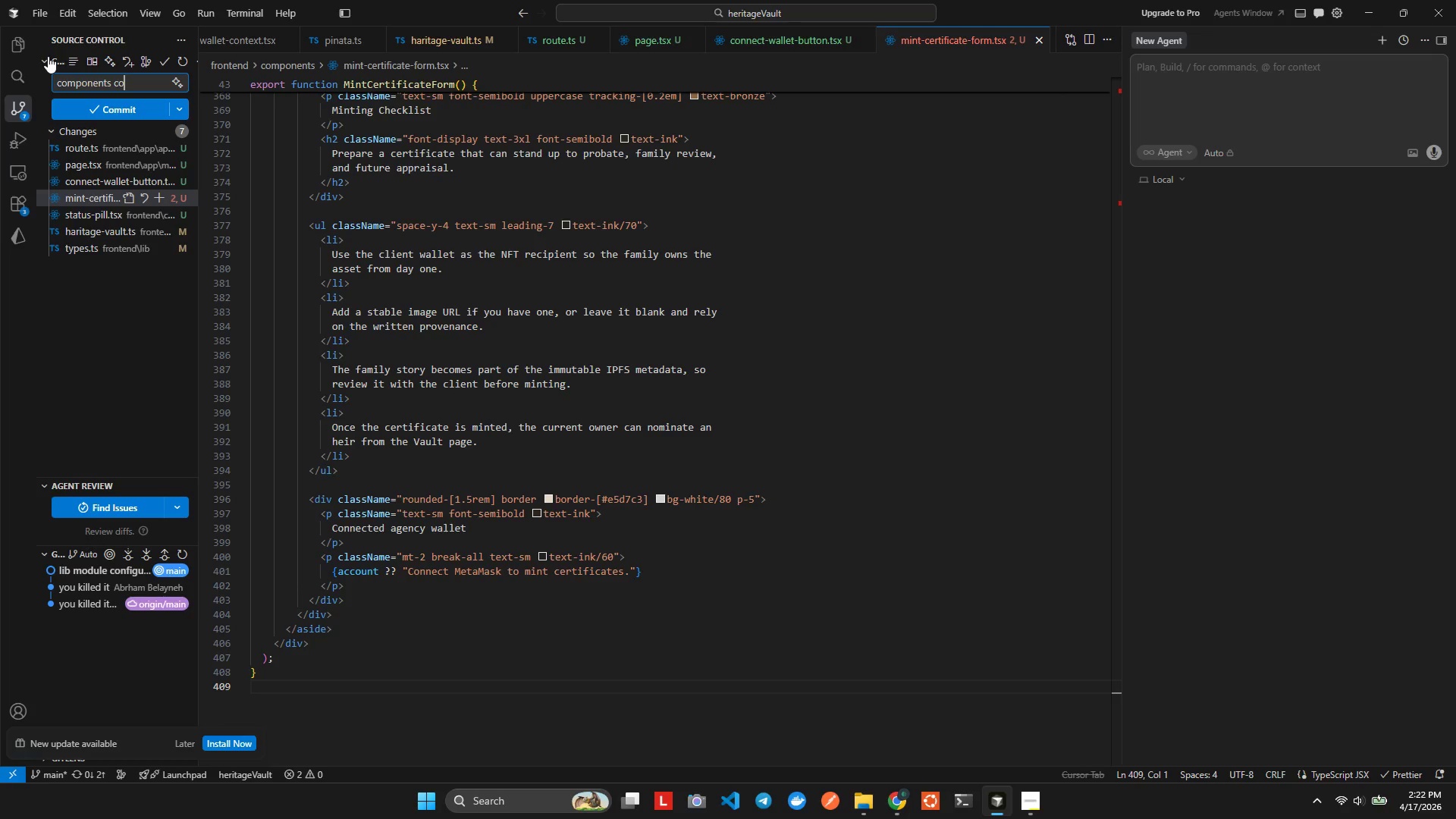 
key(Control+Backspace)
 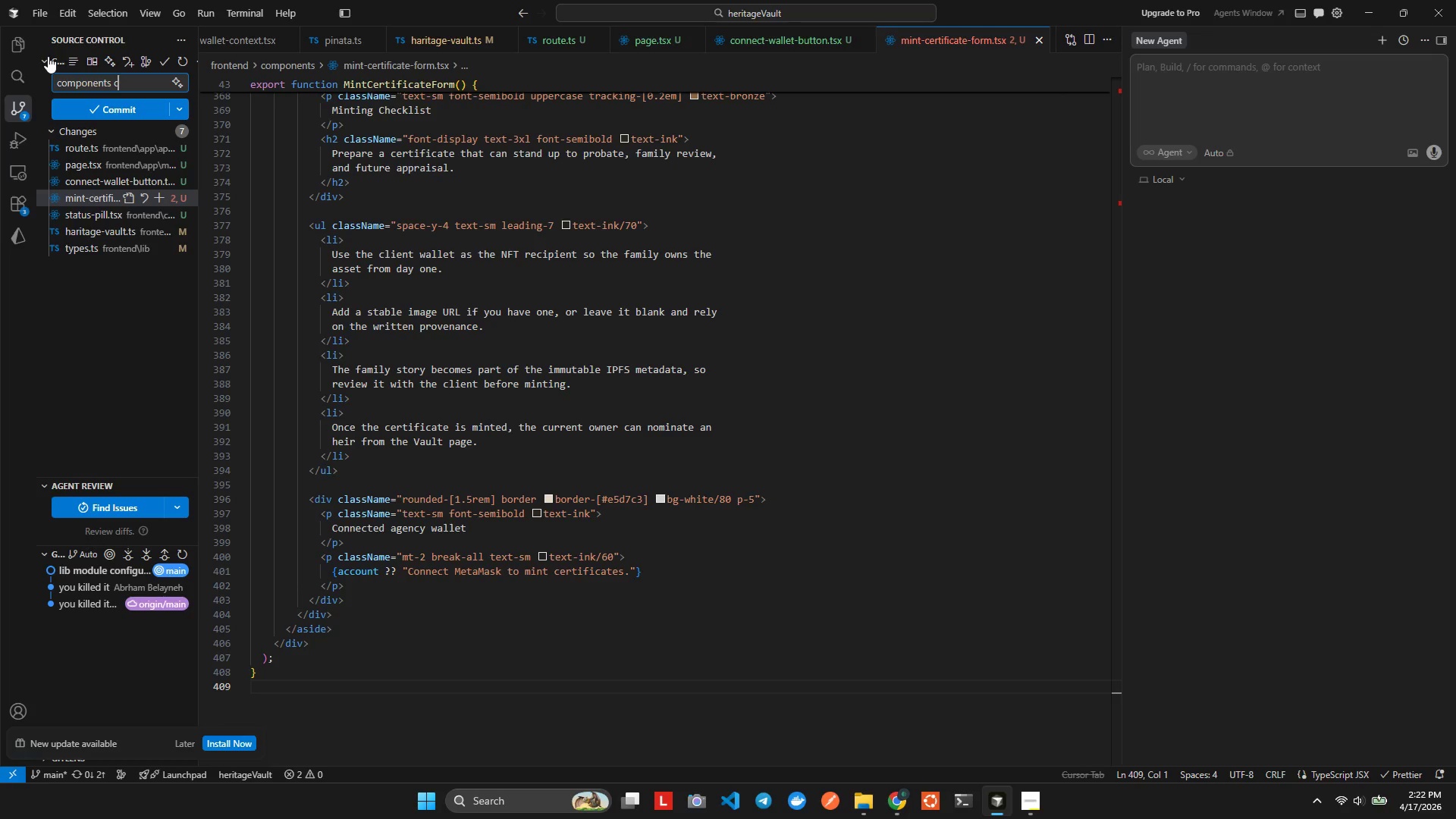 
key(Control+Backspace)
 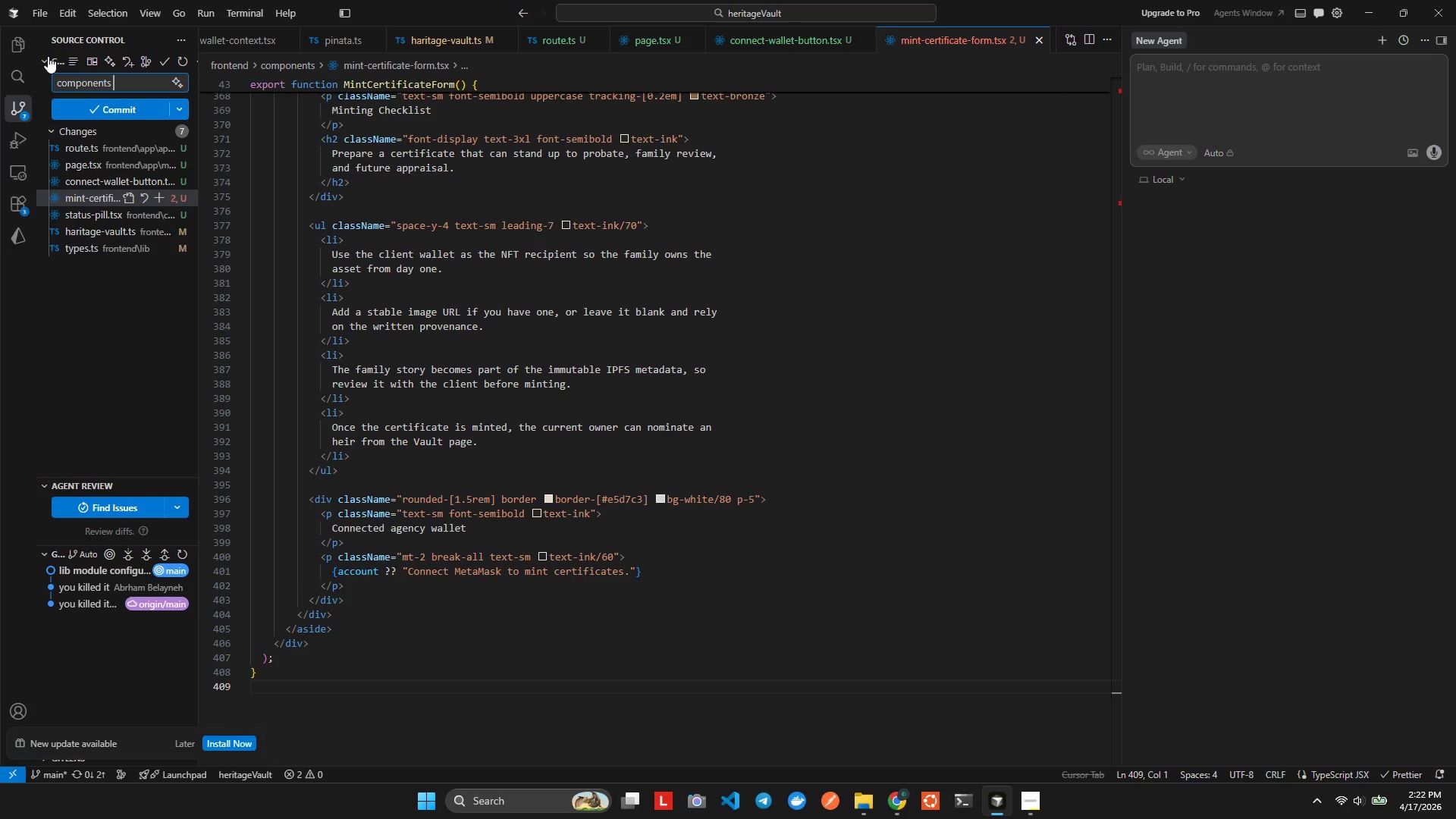 
key(Control+C)
 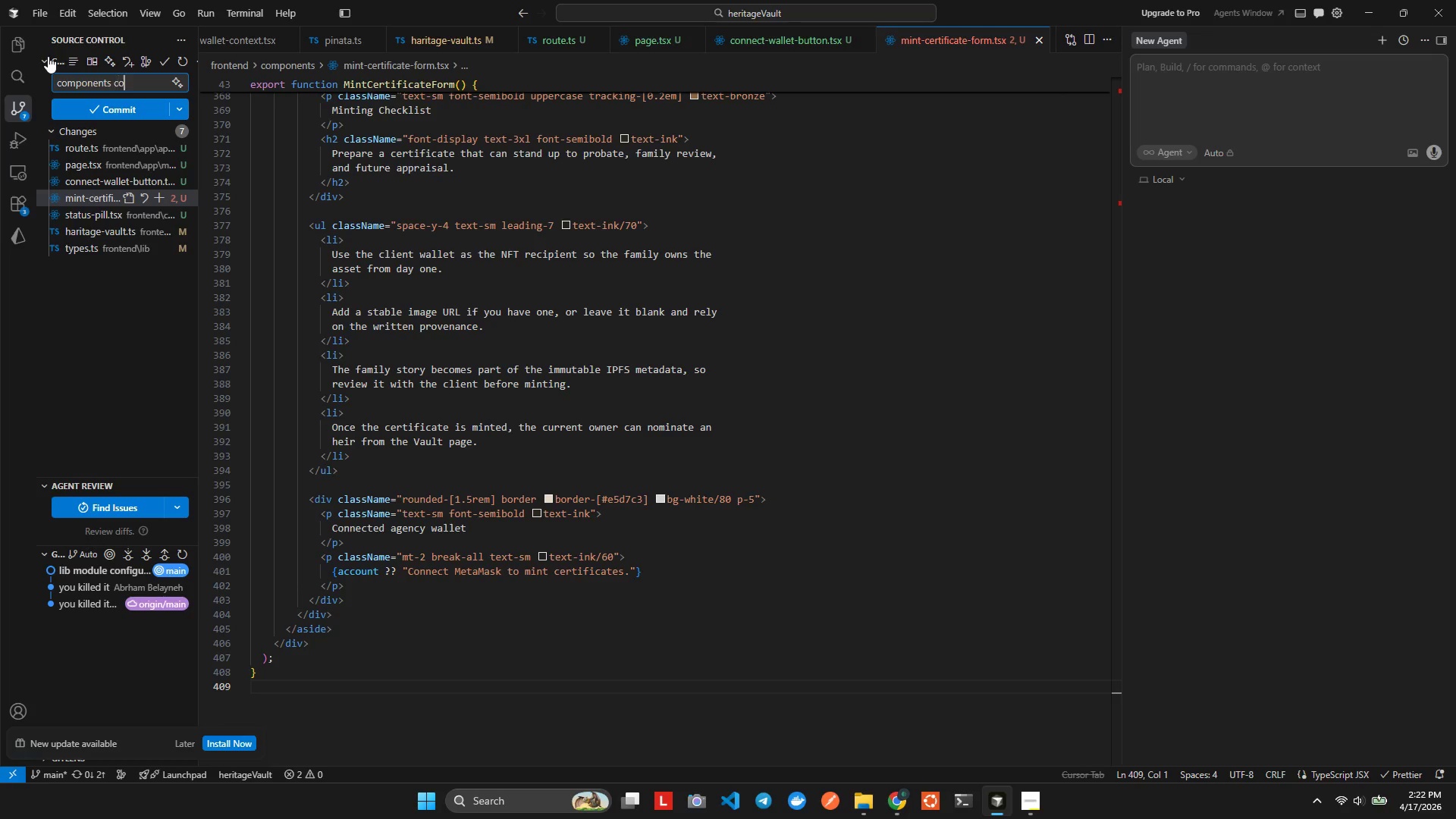 
key(Control+O)
 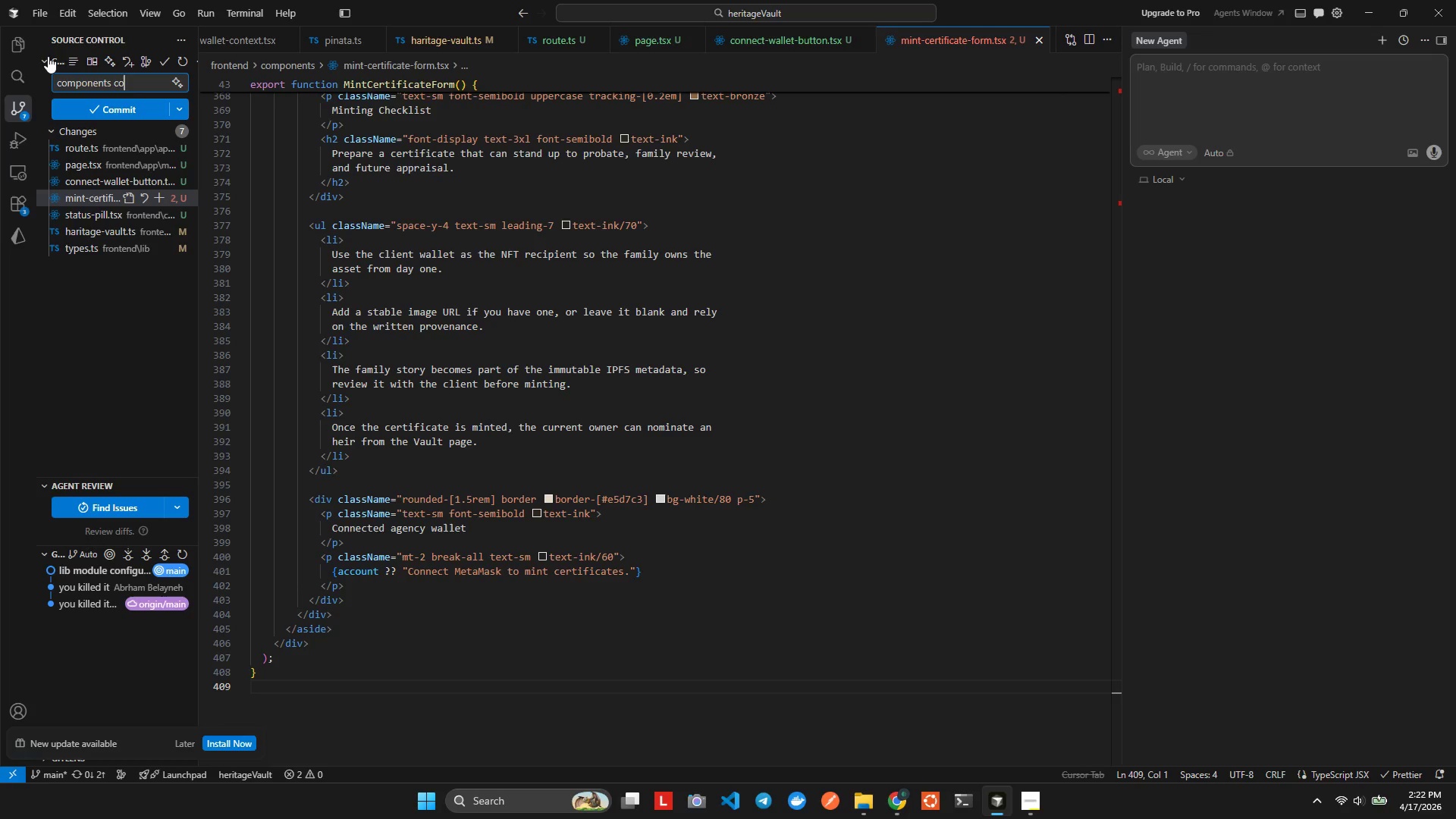 
key(Control+N)
 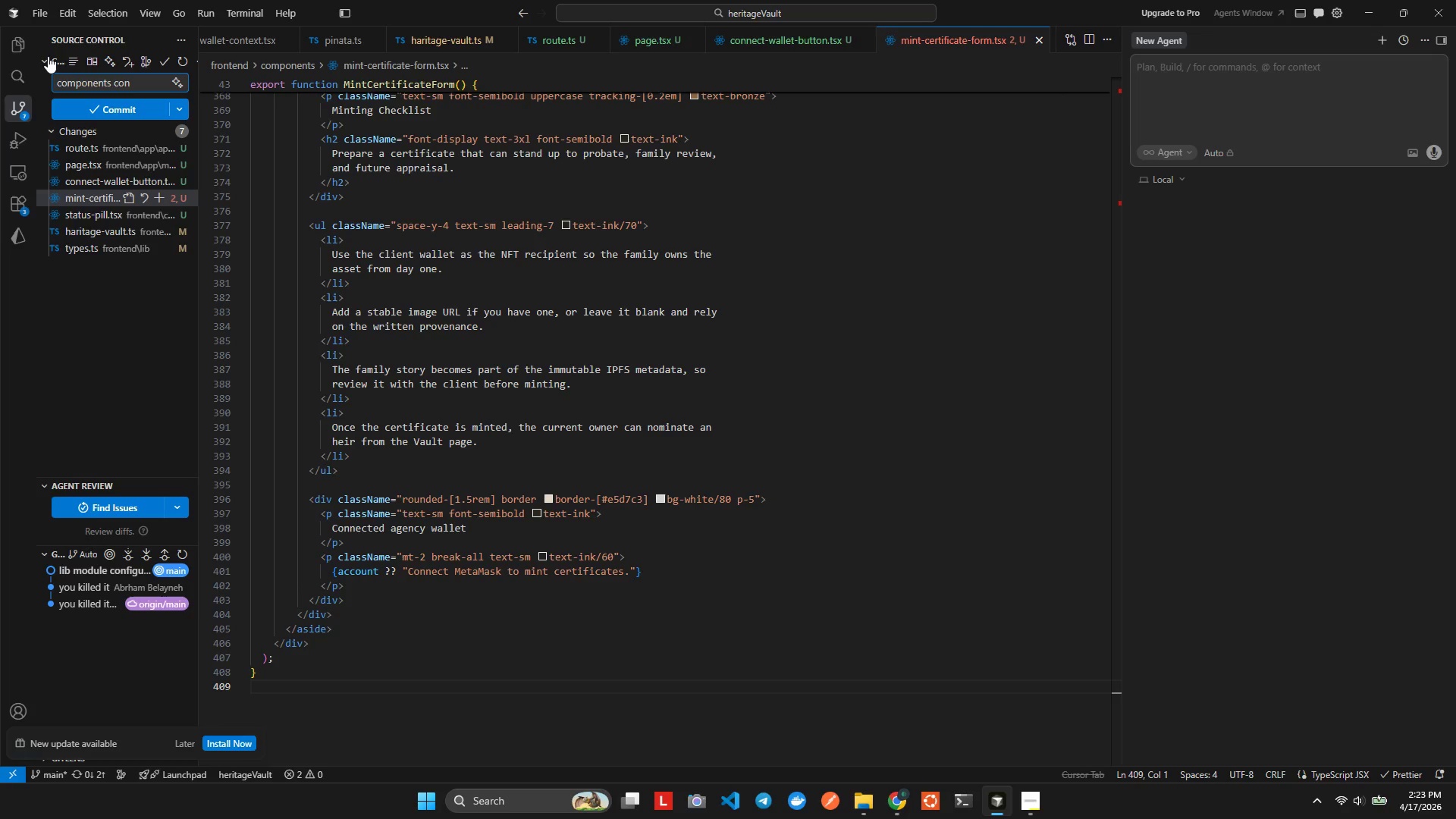 
key(Control+Backspace)
 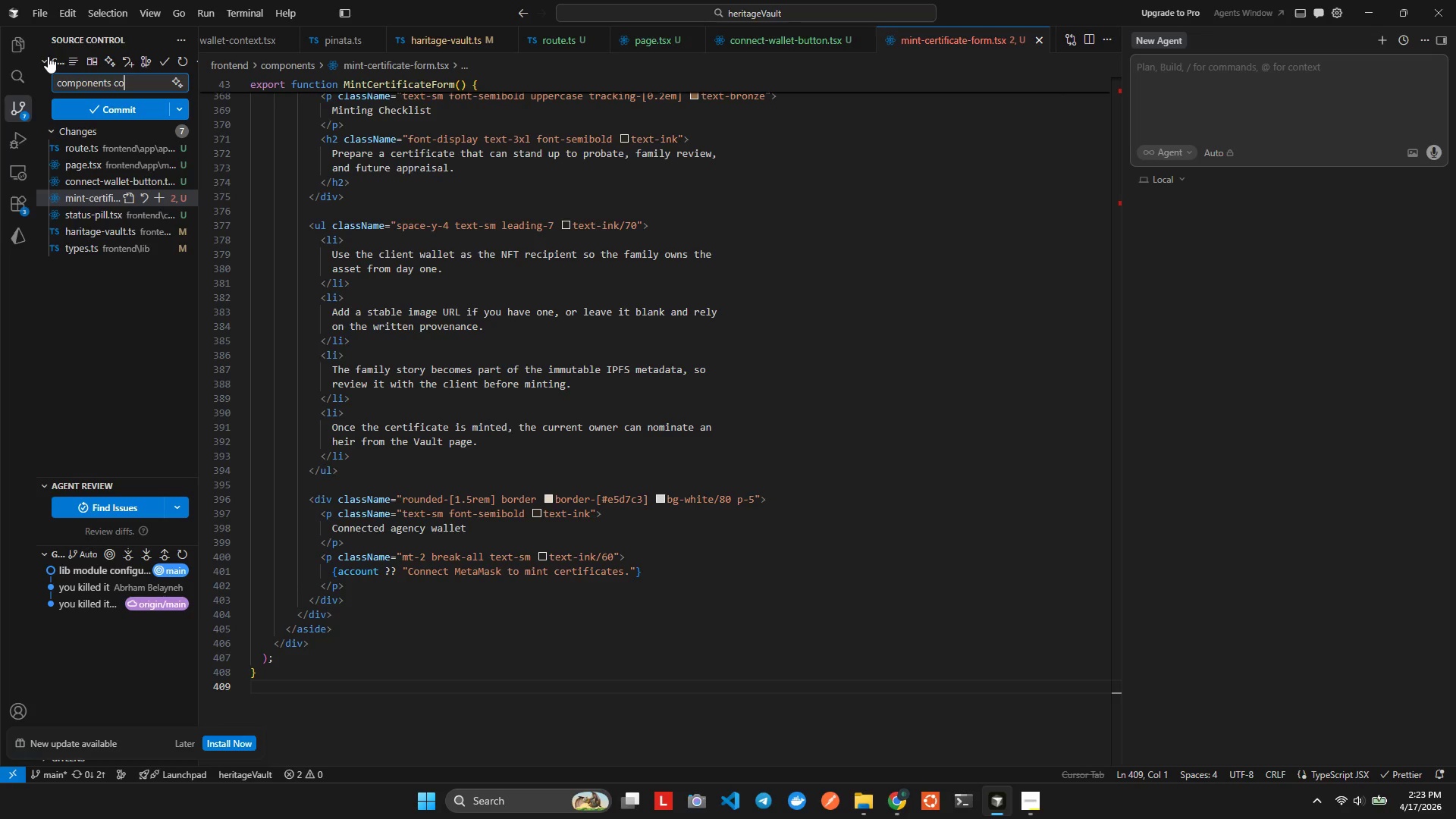 
key(Control+Backspace)
 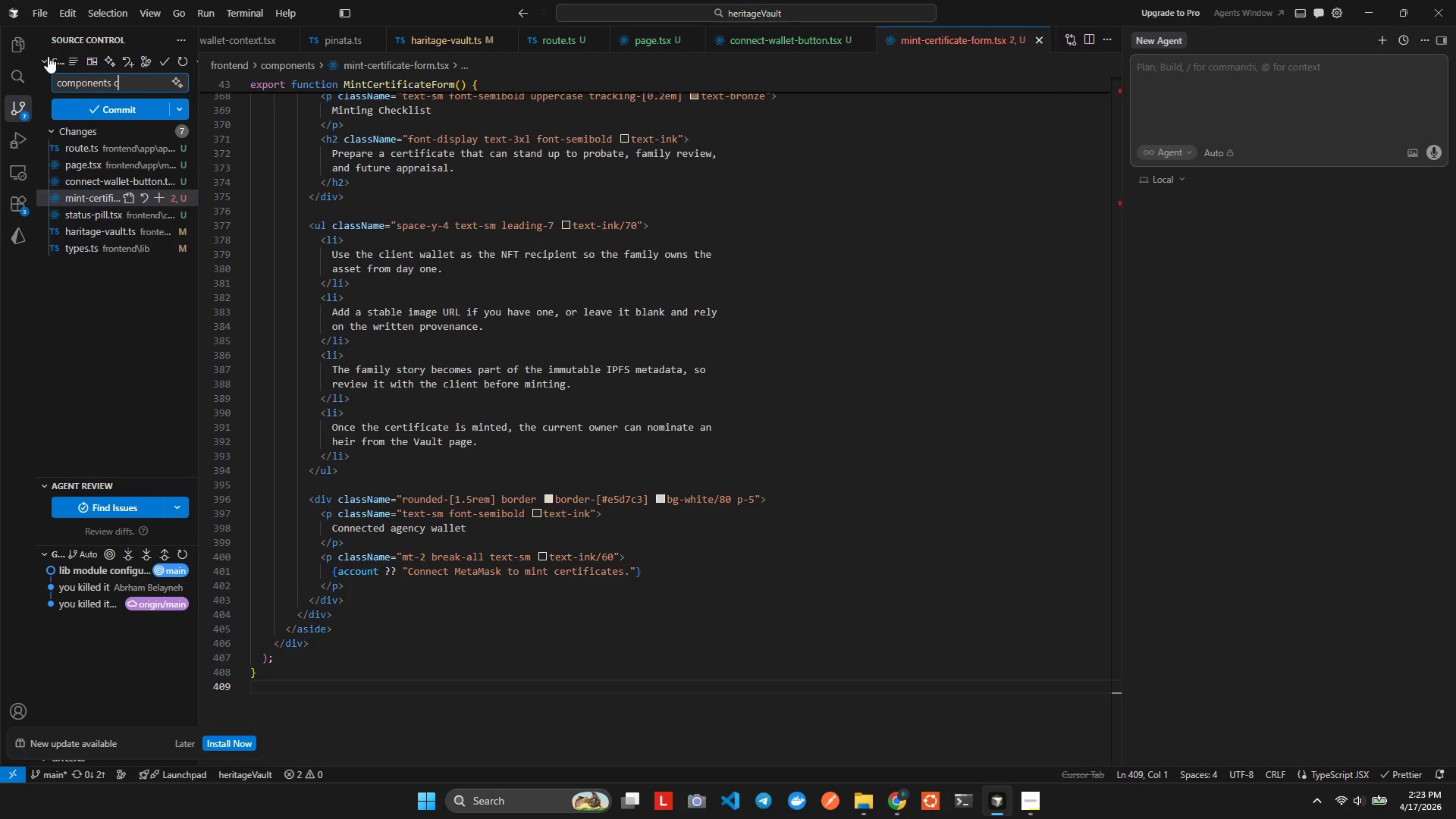 
key(Control+Backspace)
 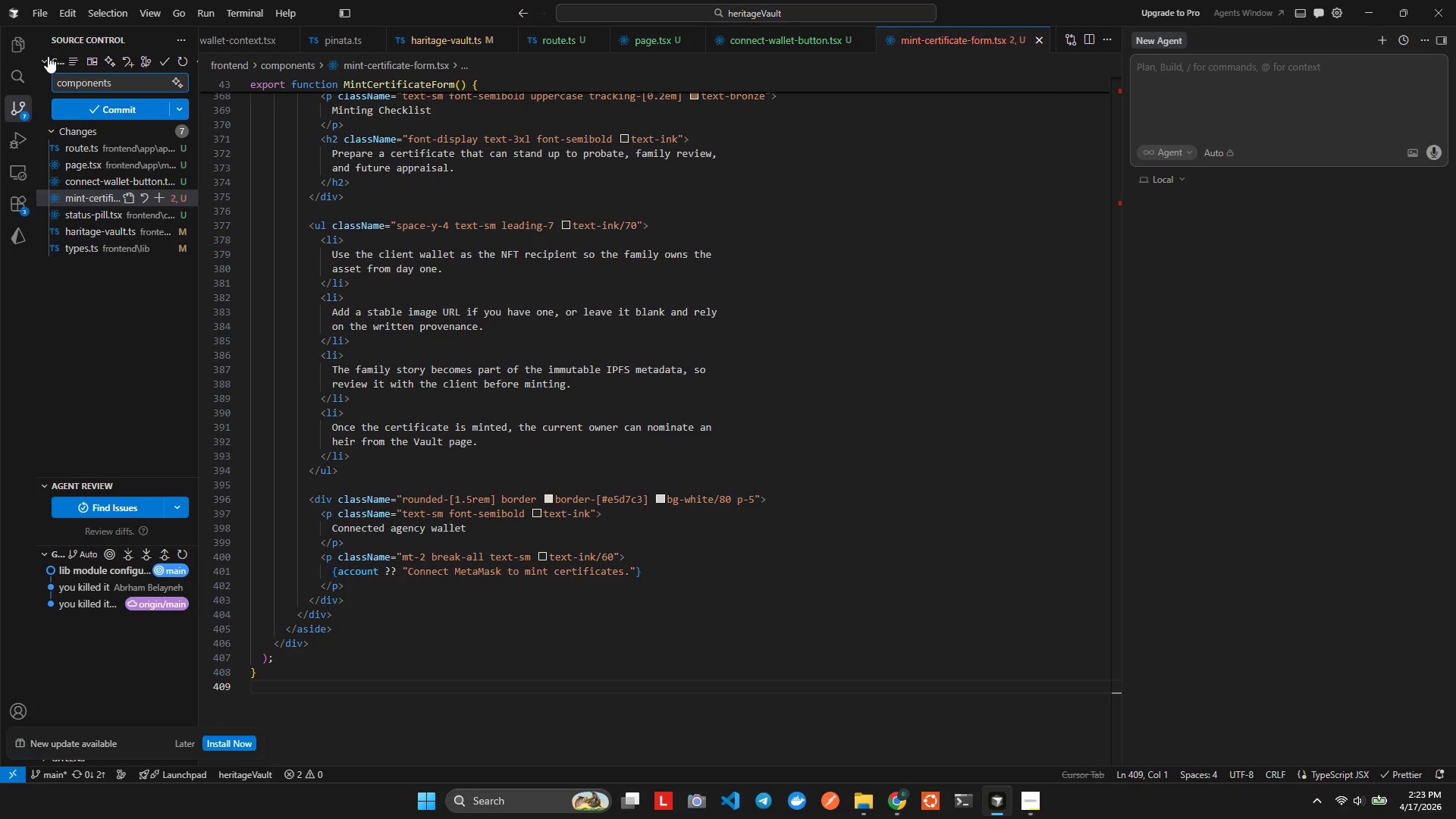 
key(Control+Backspace)
 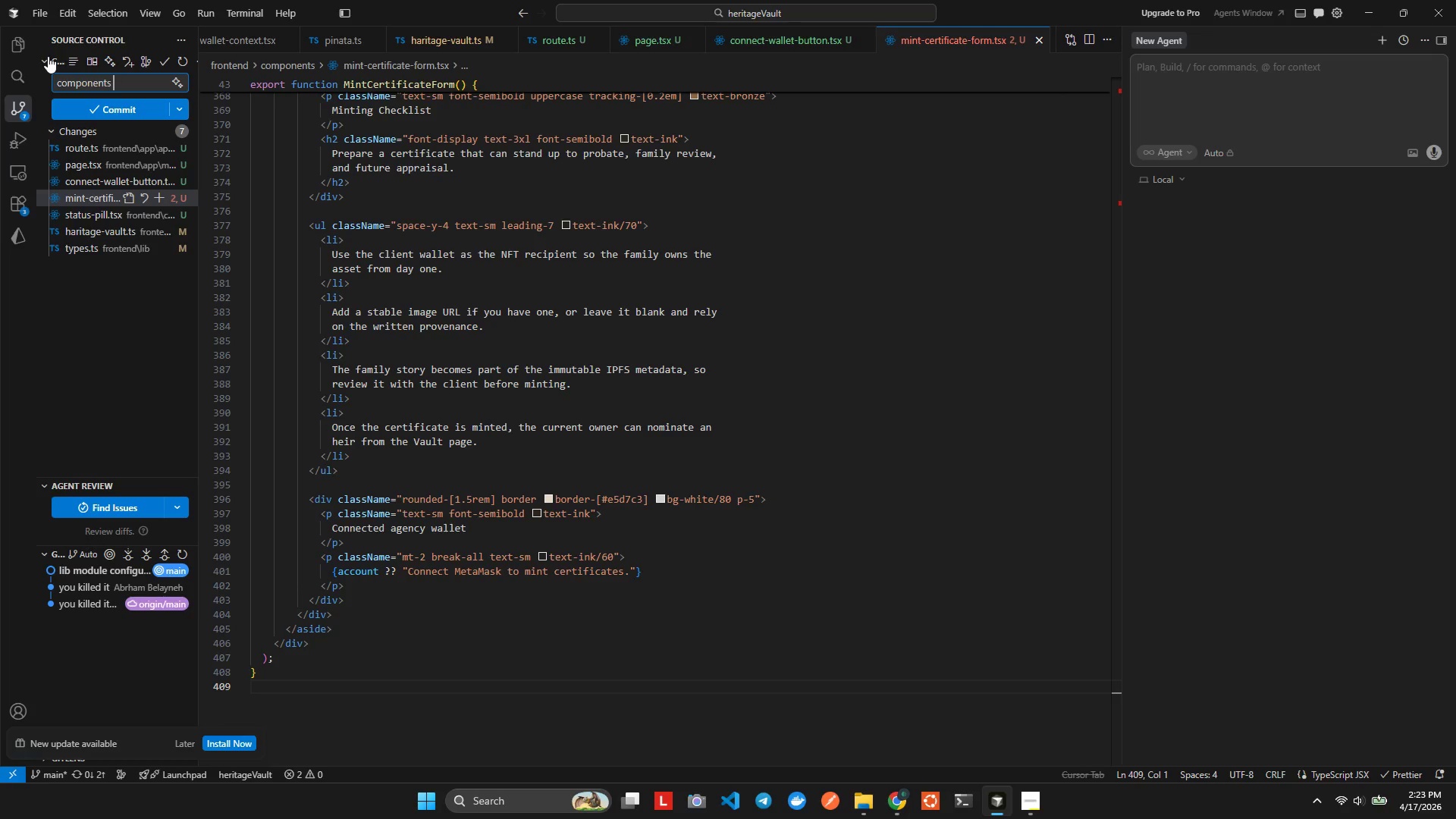 
key(Control+Space)
 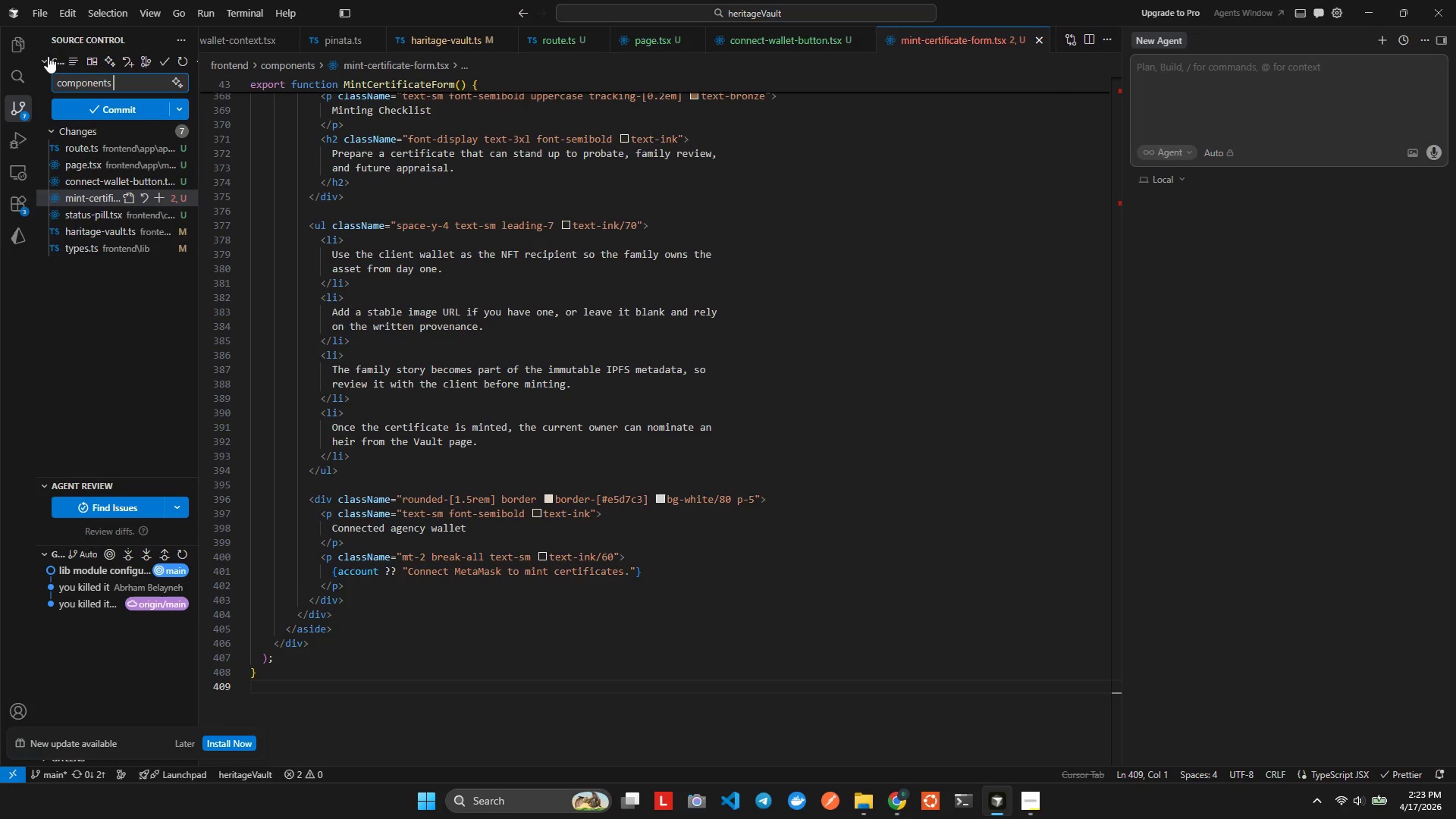 
key(Control+C)
 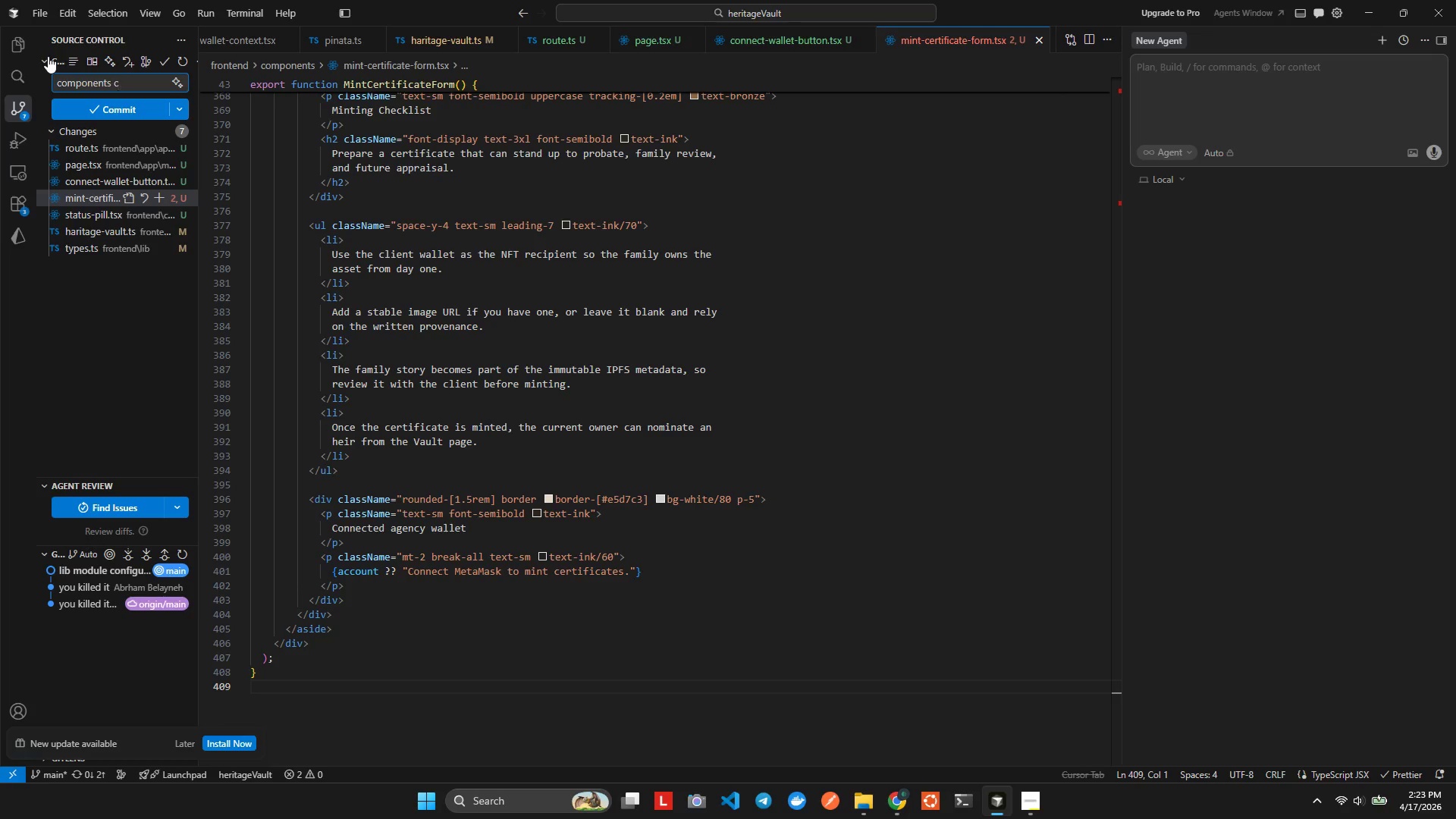 
key(Control+Backspace)
 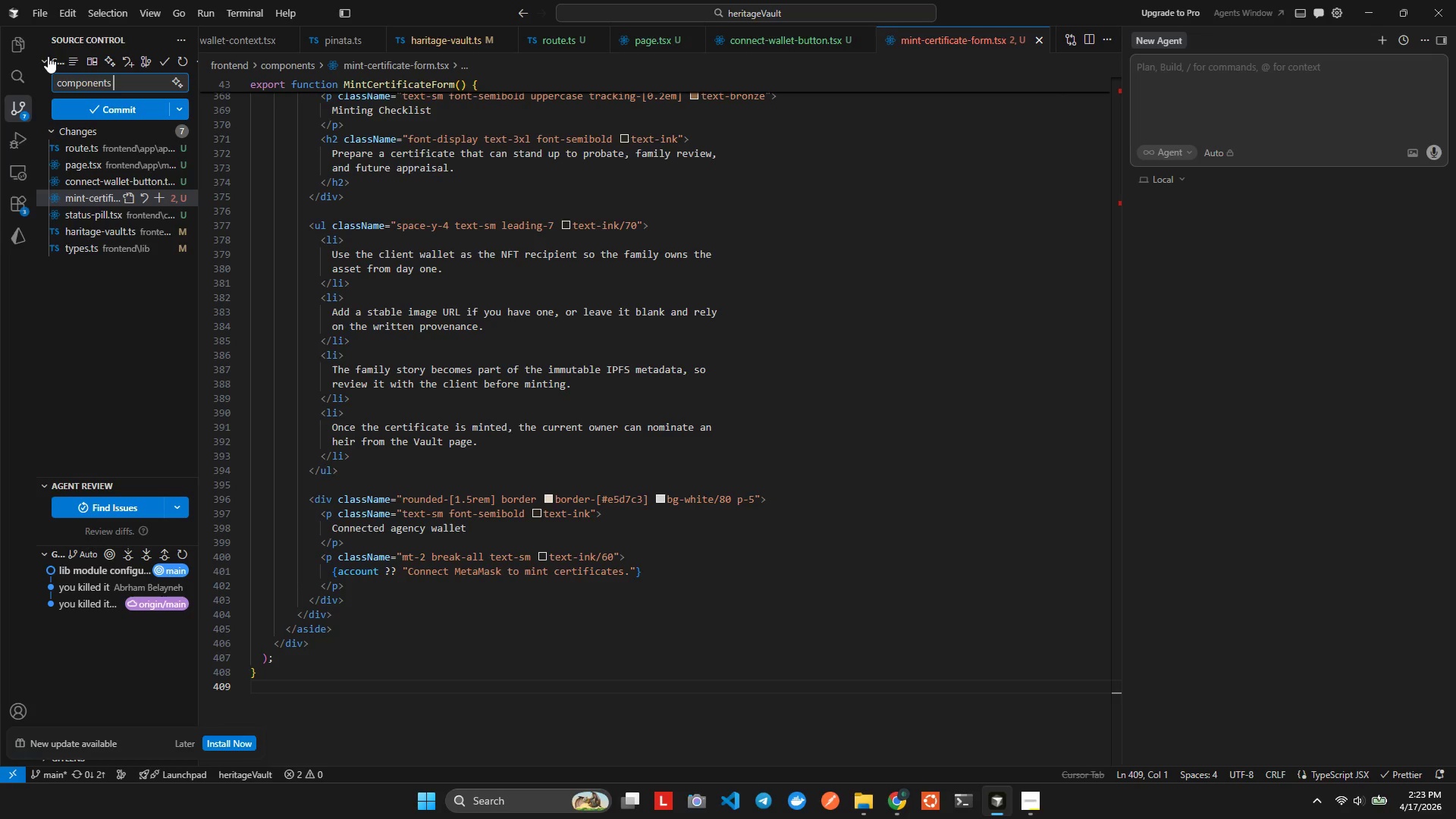 
key(Control+Backspace)
 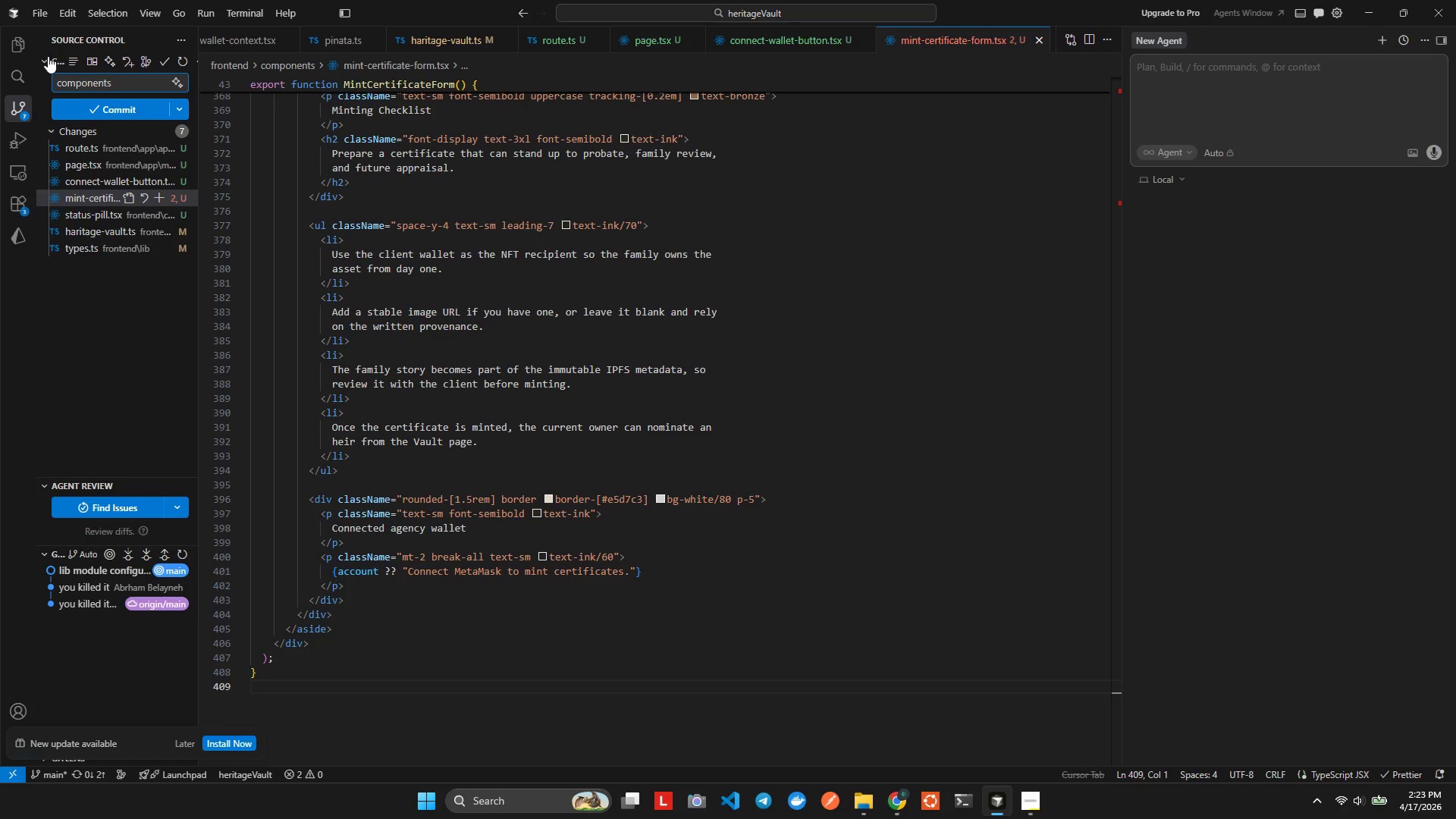 
key(Control+Space)
 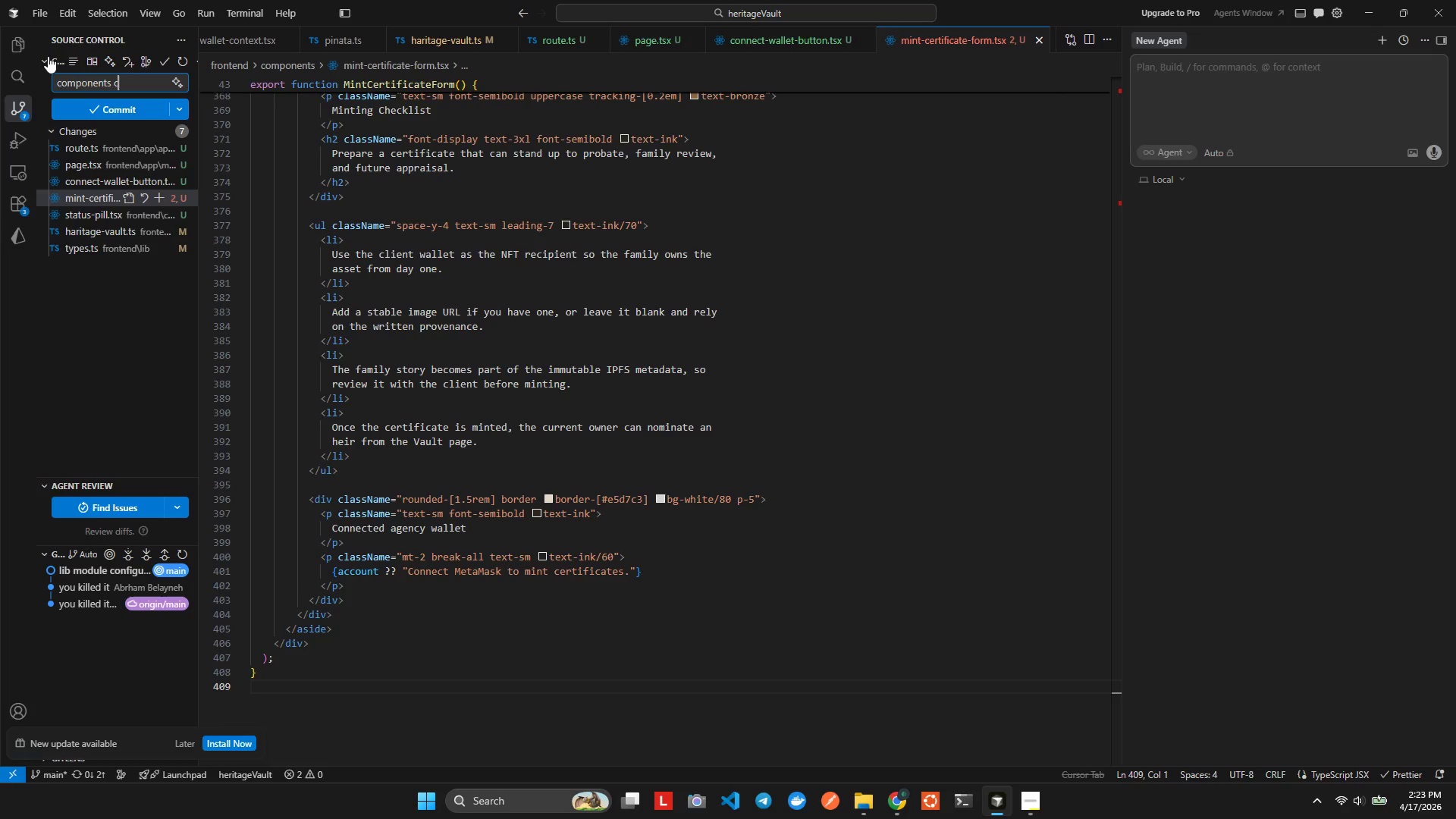 
key(Control+C)
 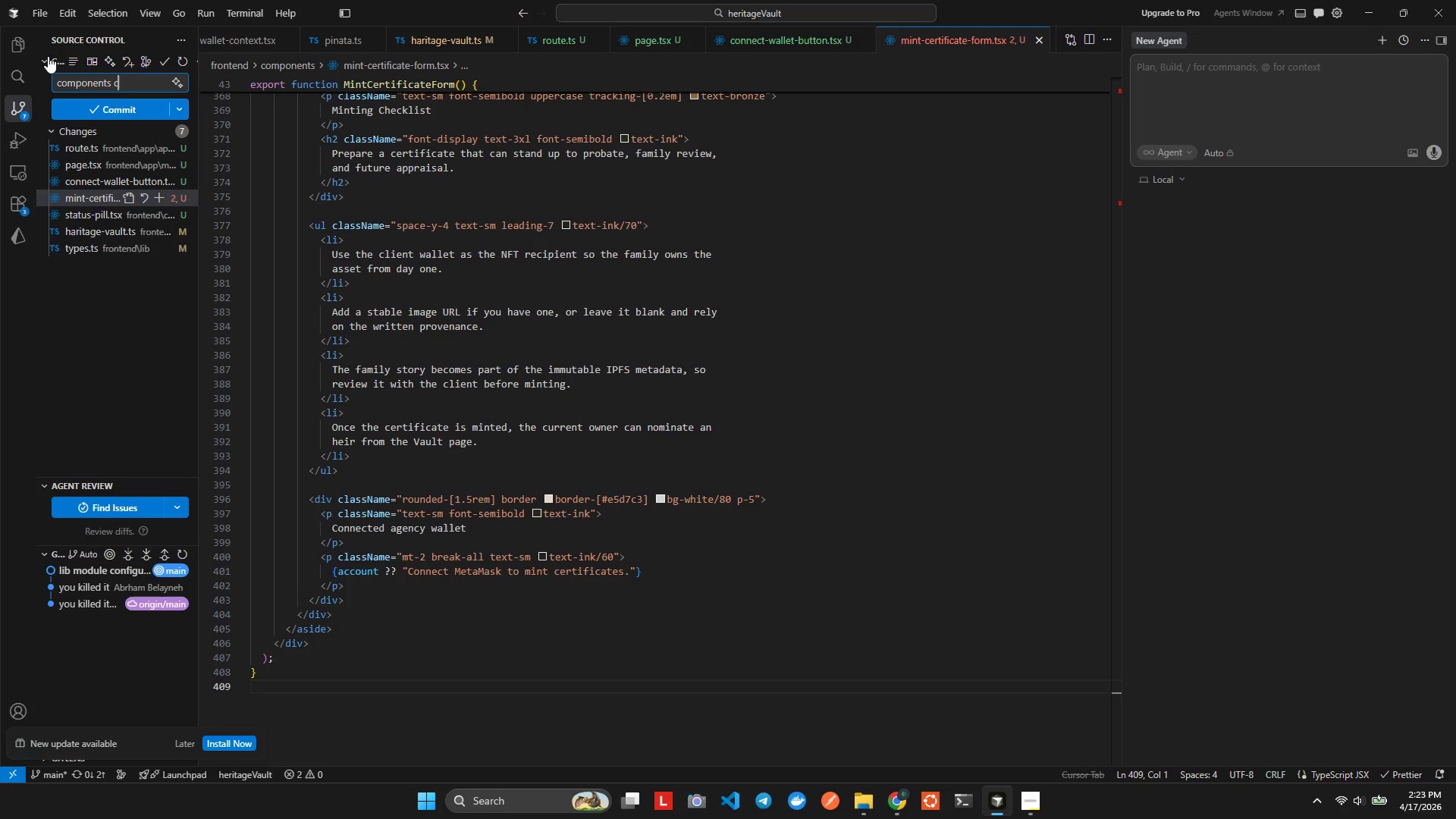 
key(Control+O)
 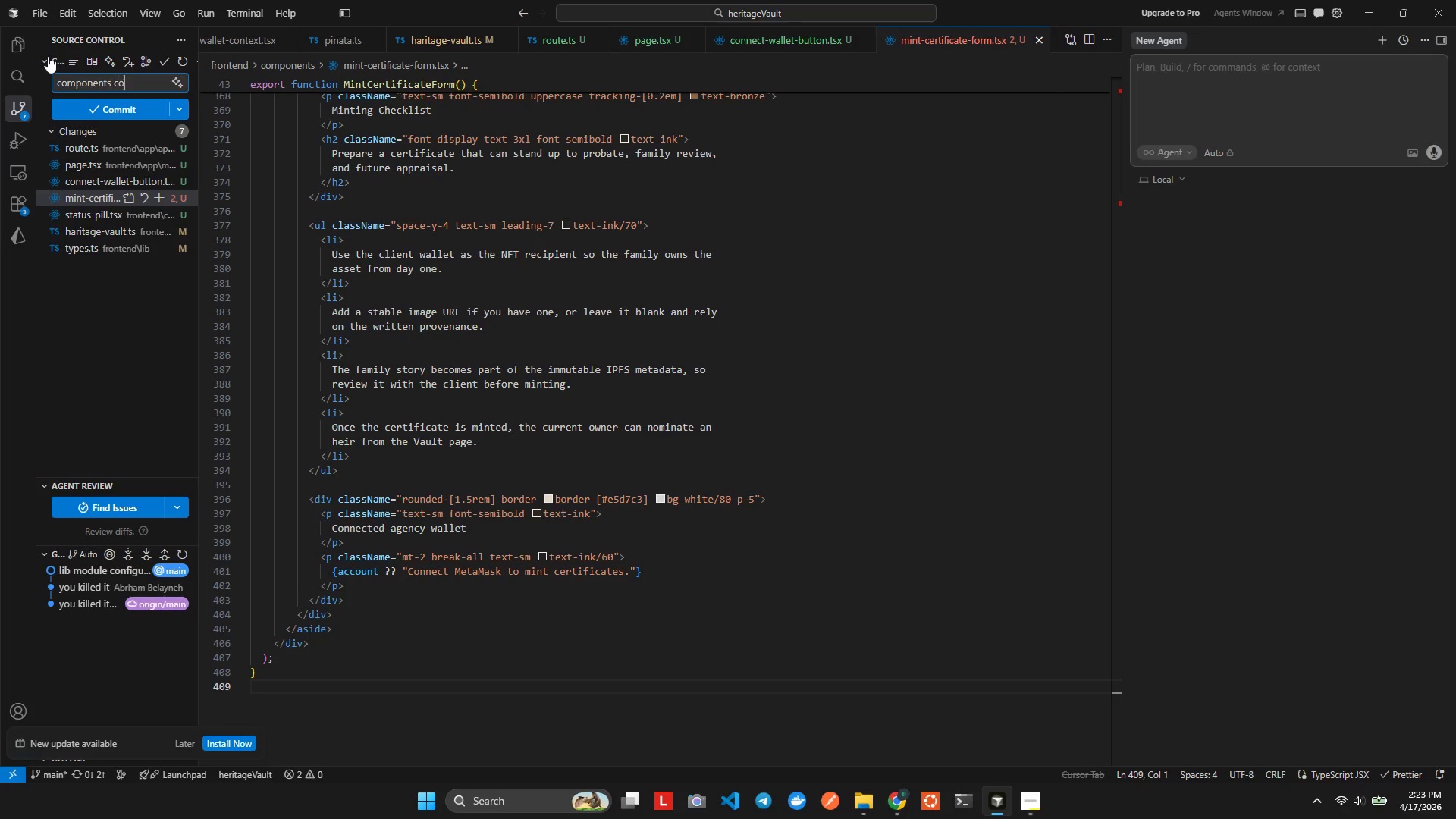 
key(Control+N)
 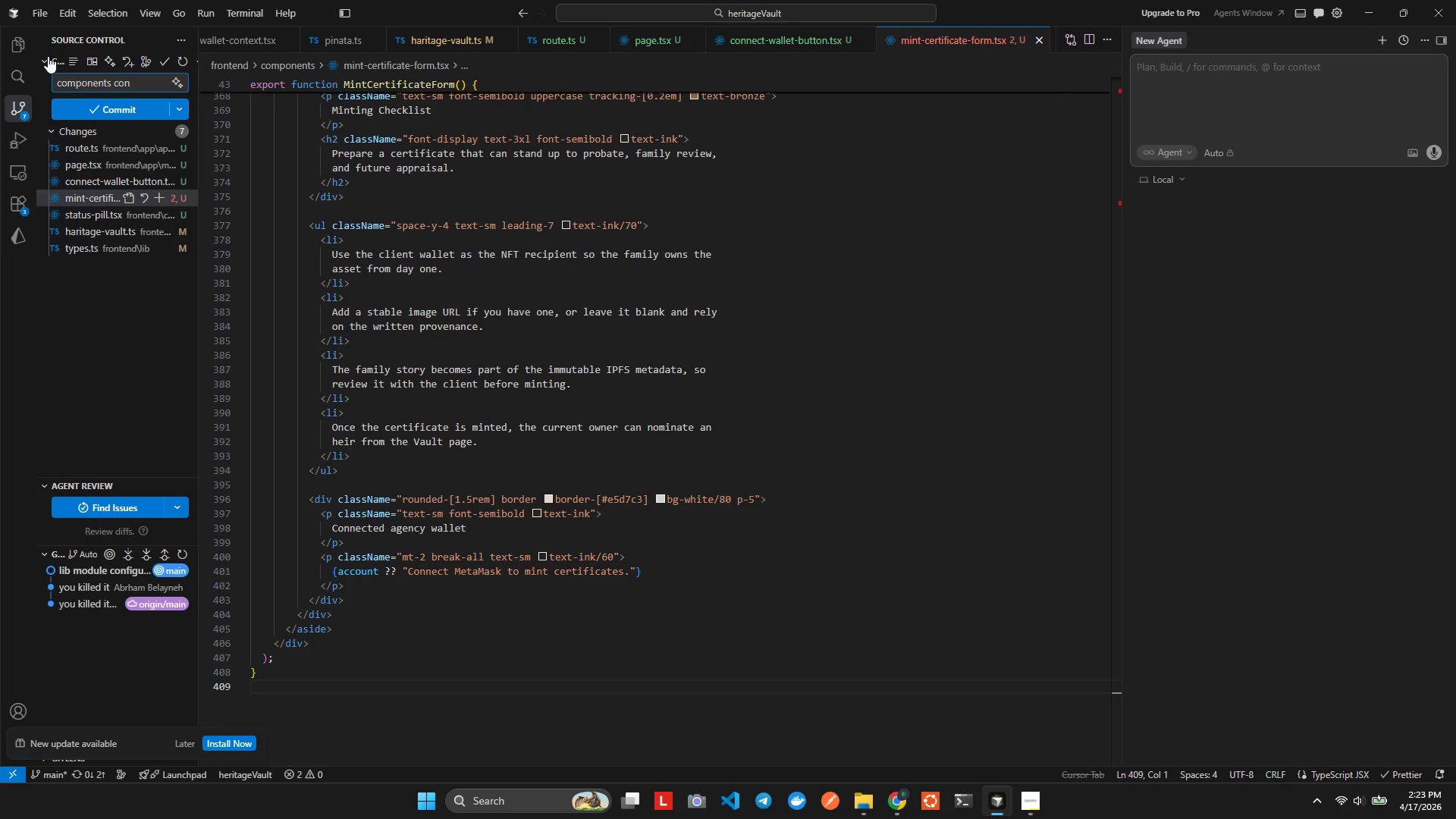 
key(Control+Backspace)
 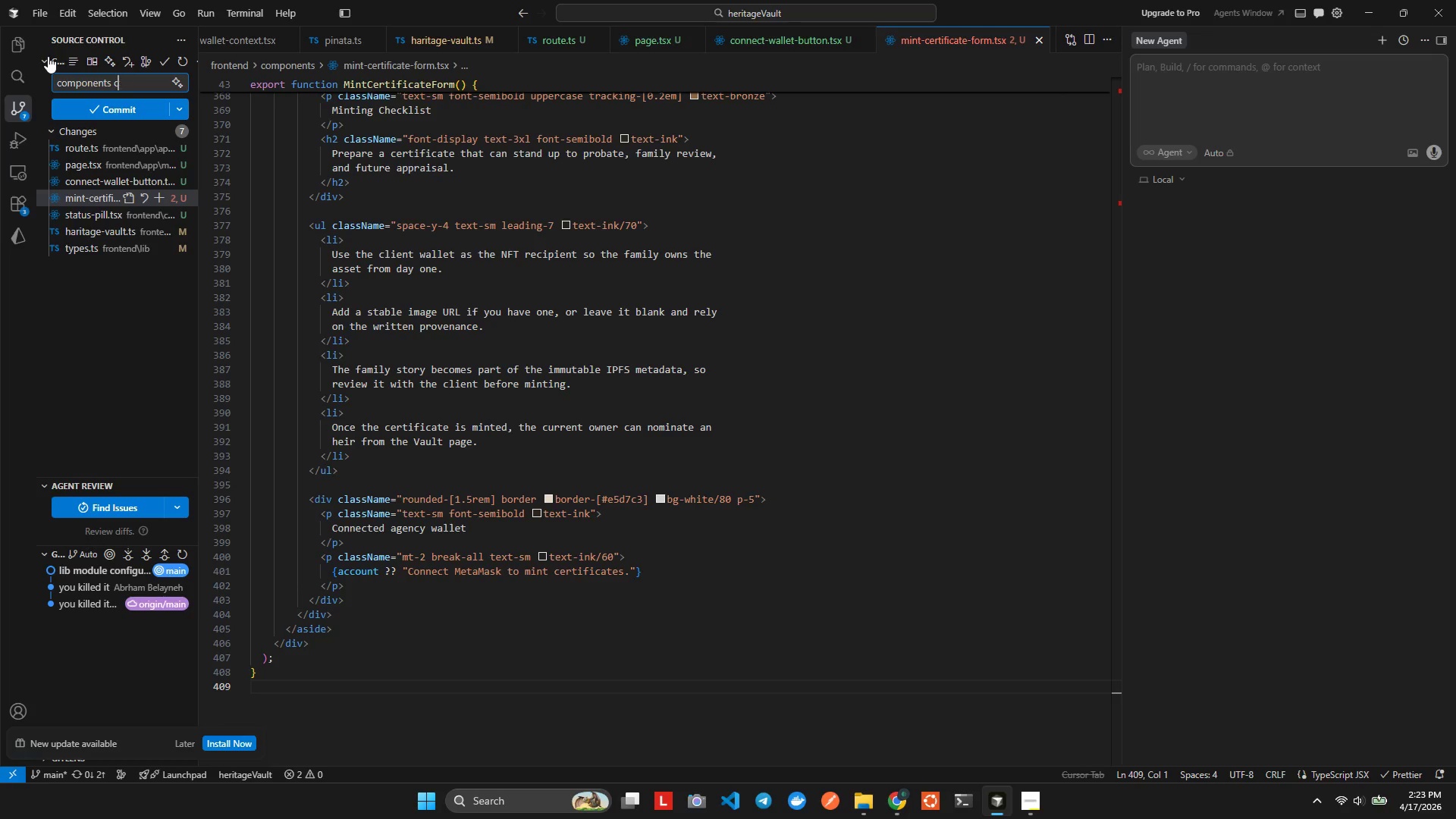 
key(Control+Backspace)
 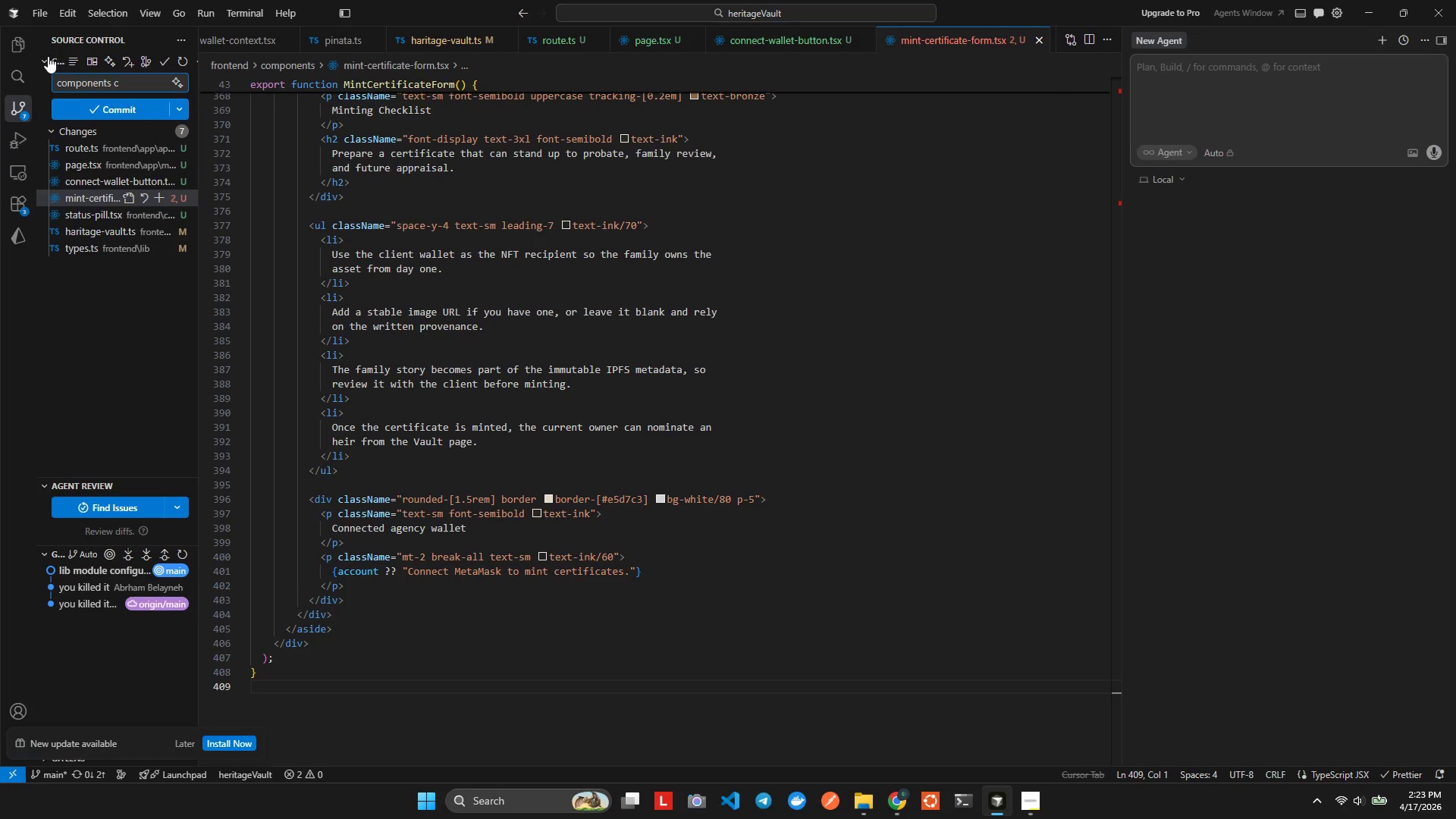 
key(Control+Backspace)
 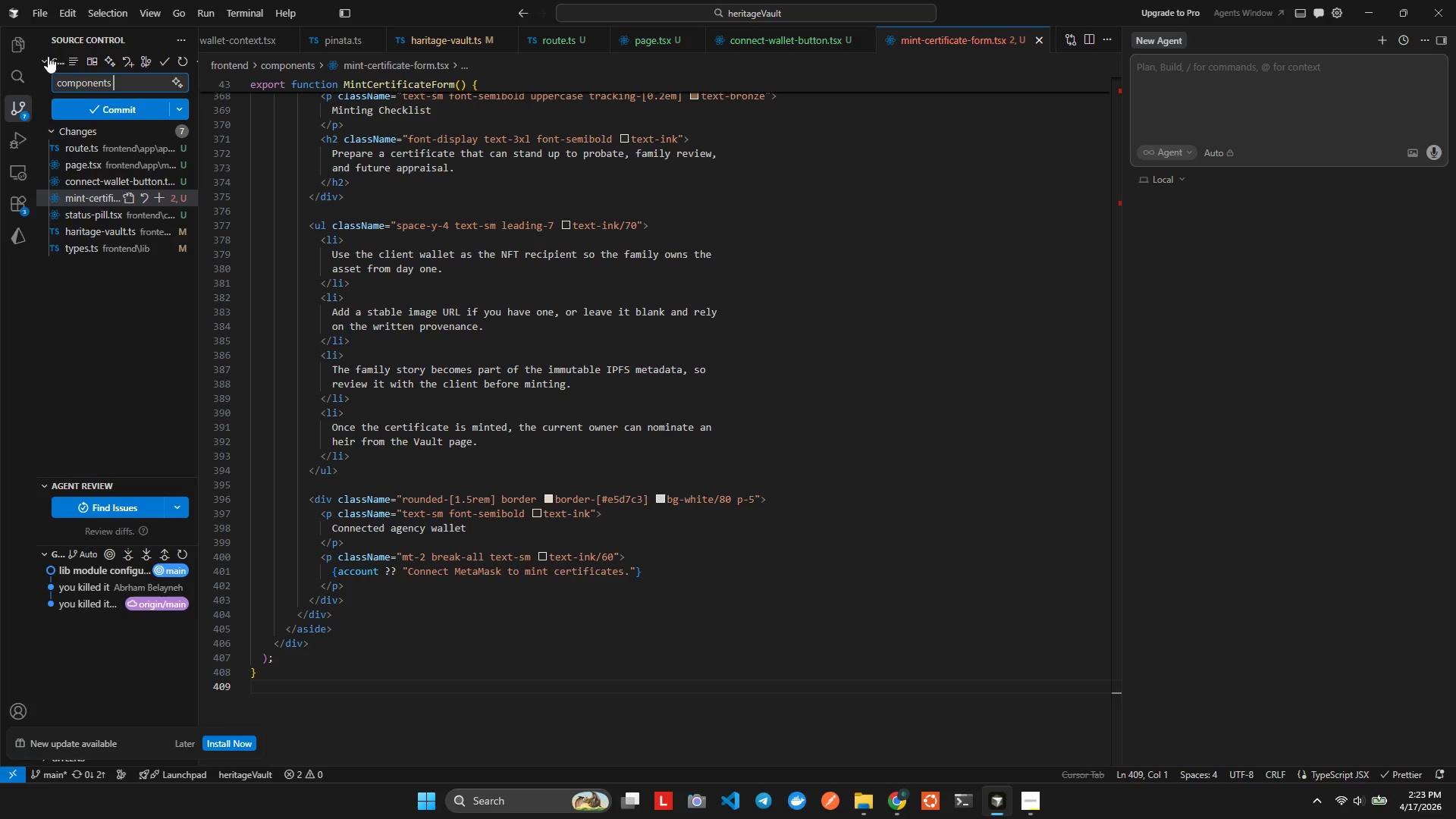 
key(Control+Backspace)
 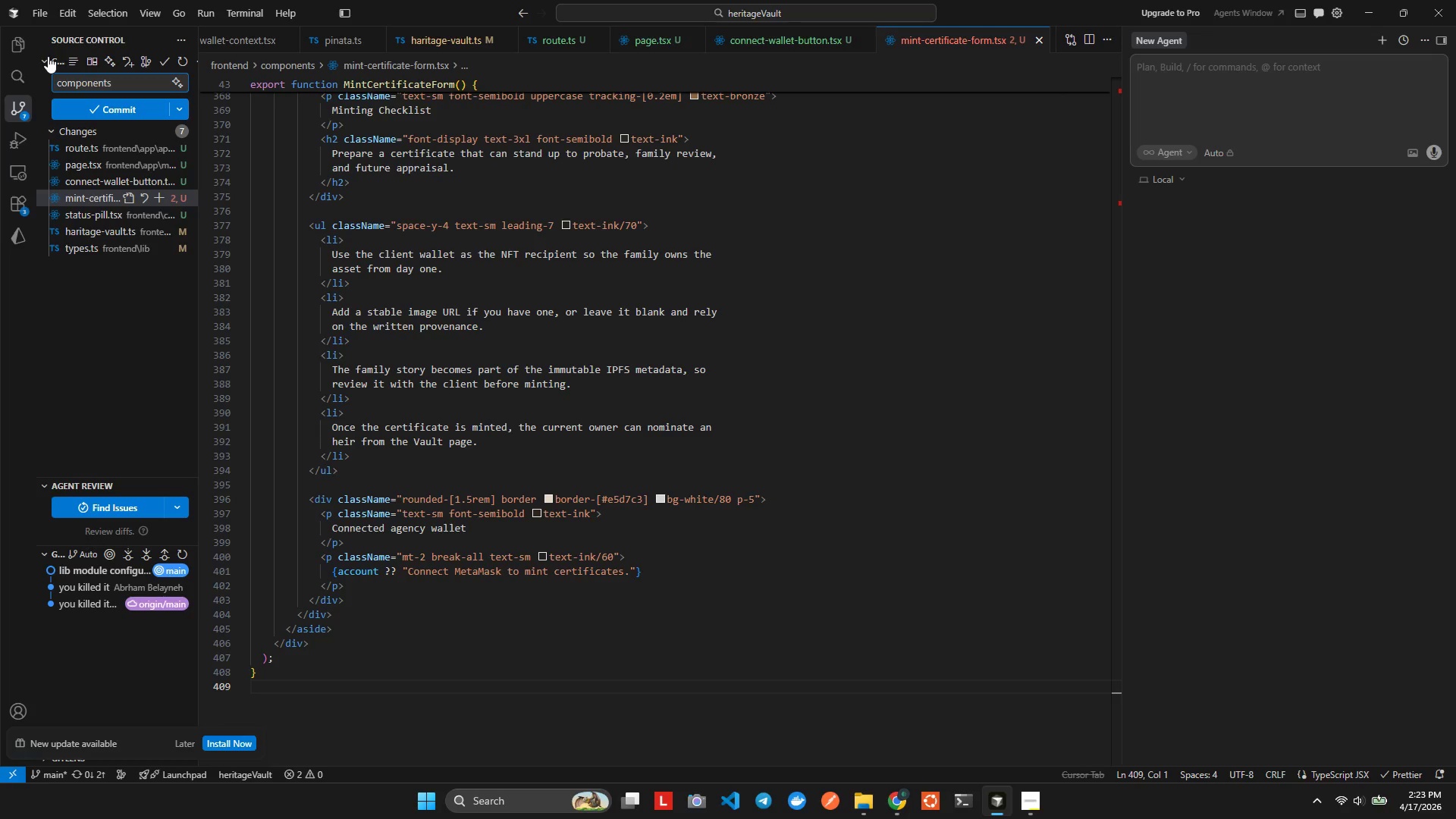 
key(Control+Space)
 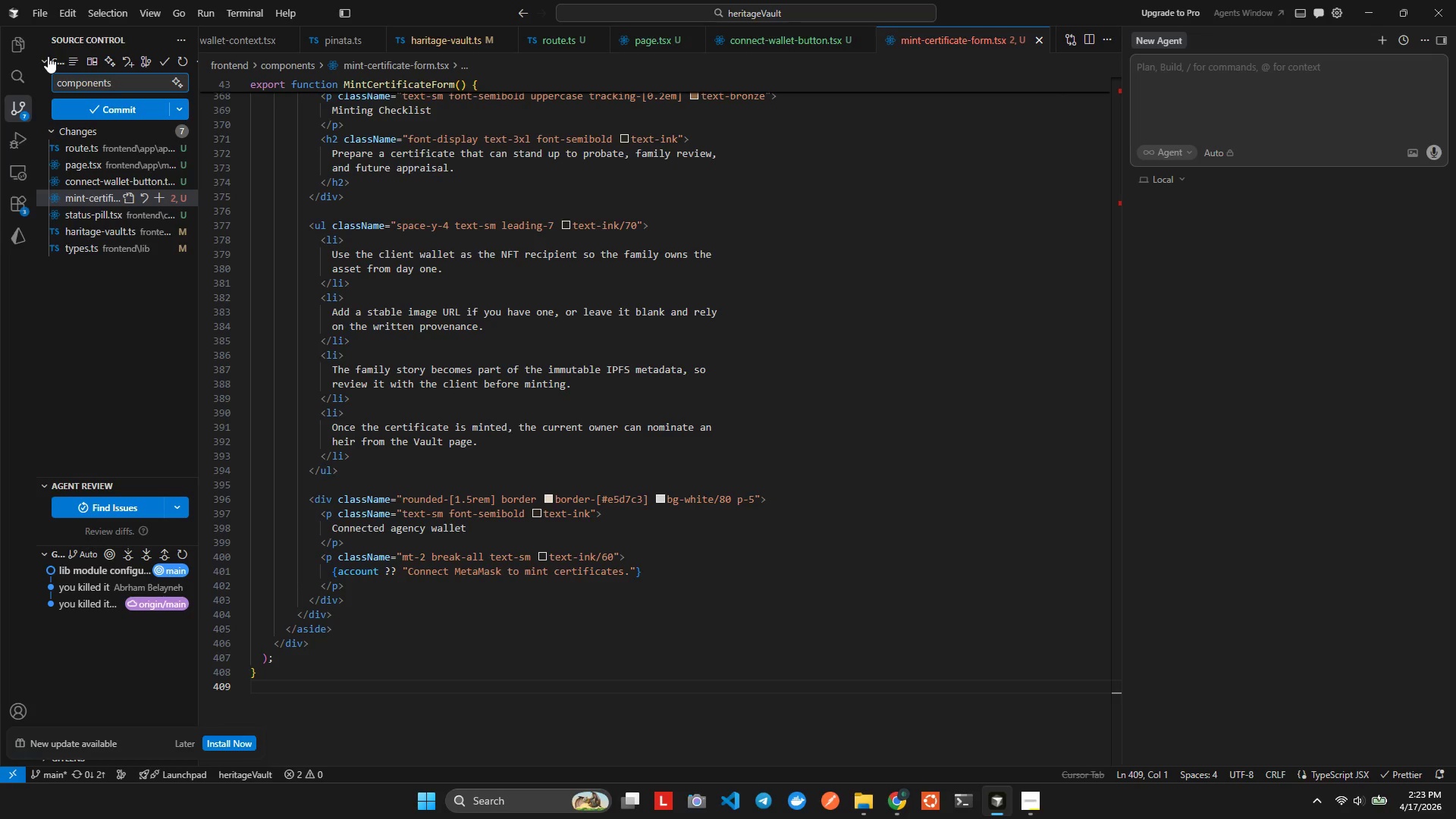 
key(Control+C)
 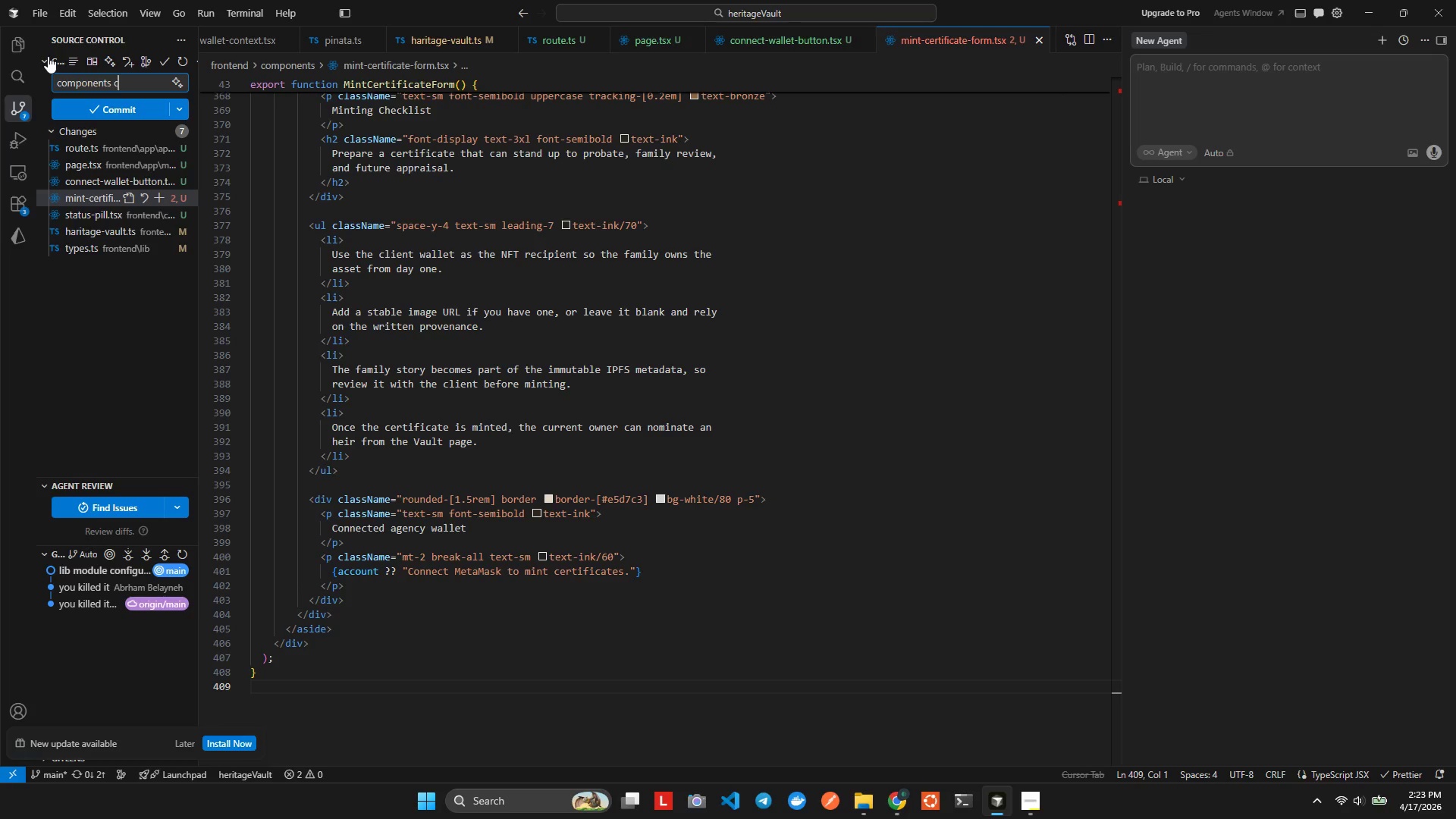 
key(Control+O)
 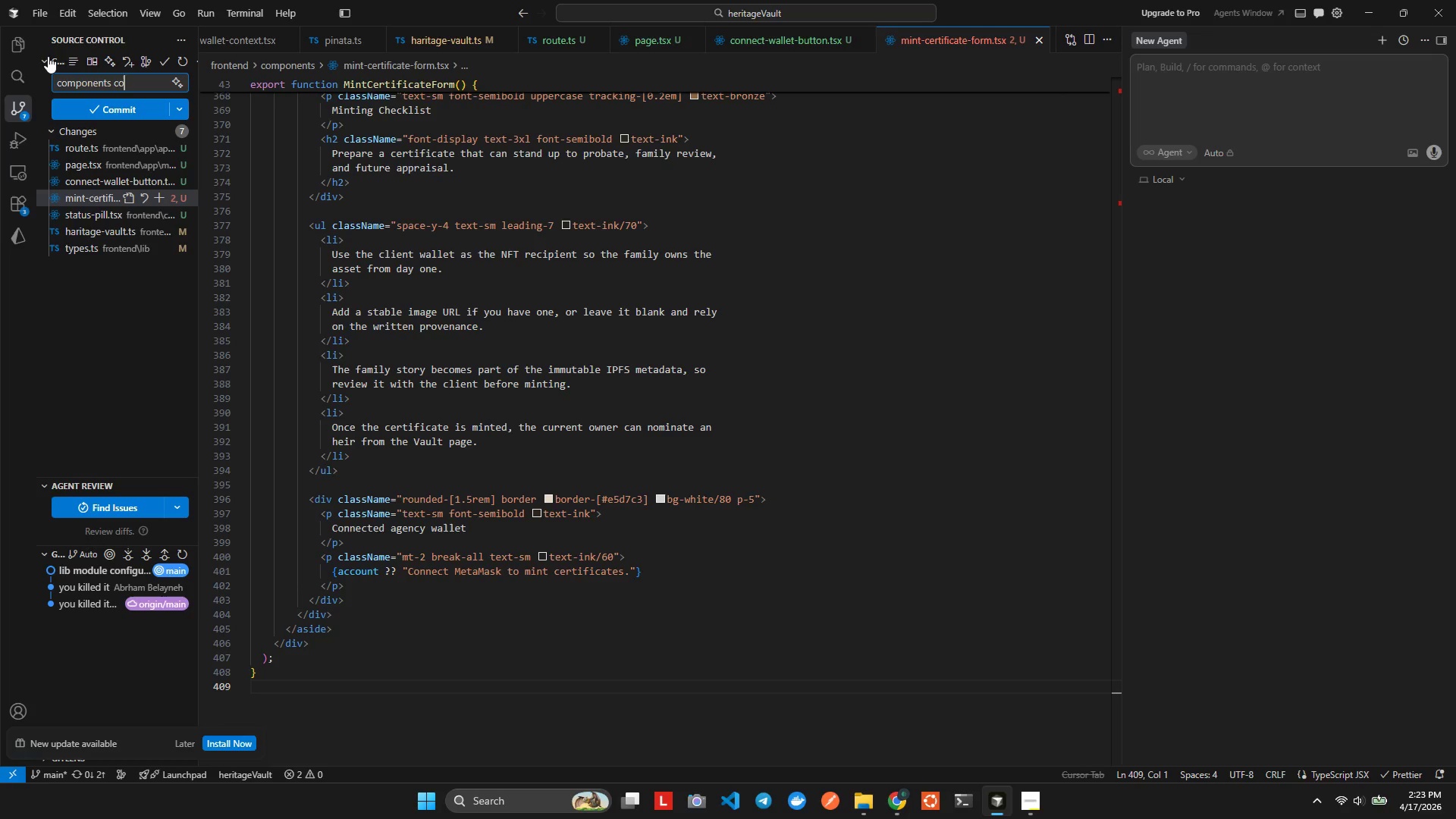 
key(Control+N)
 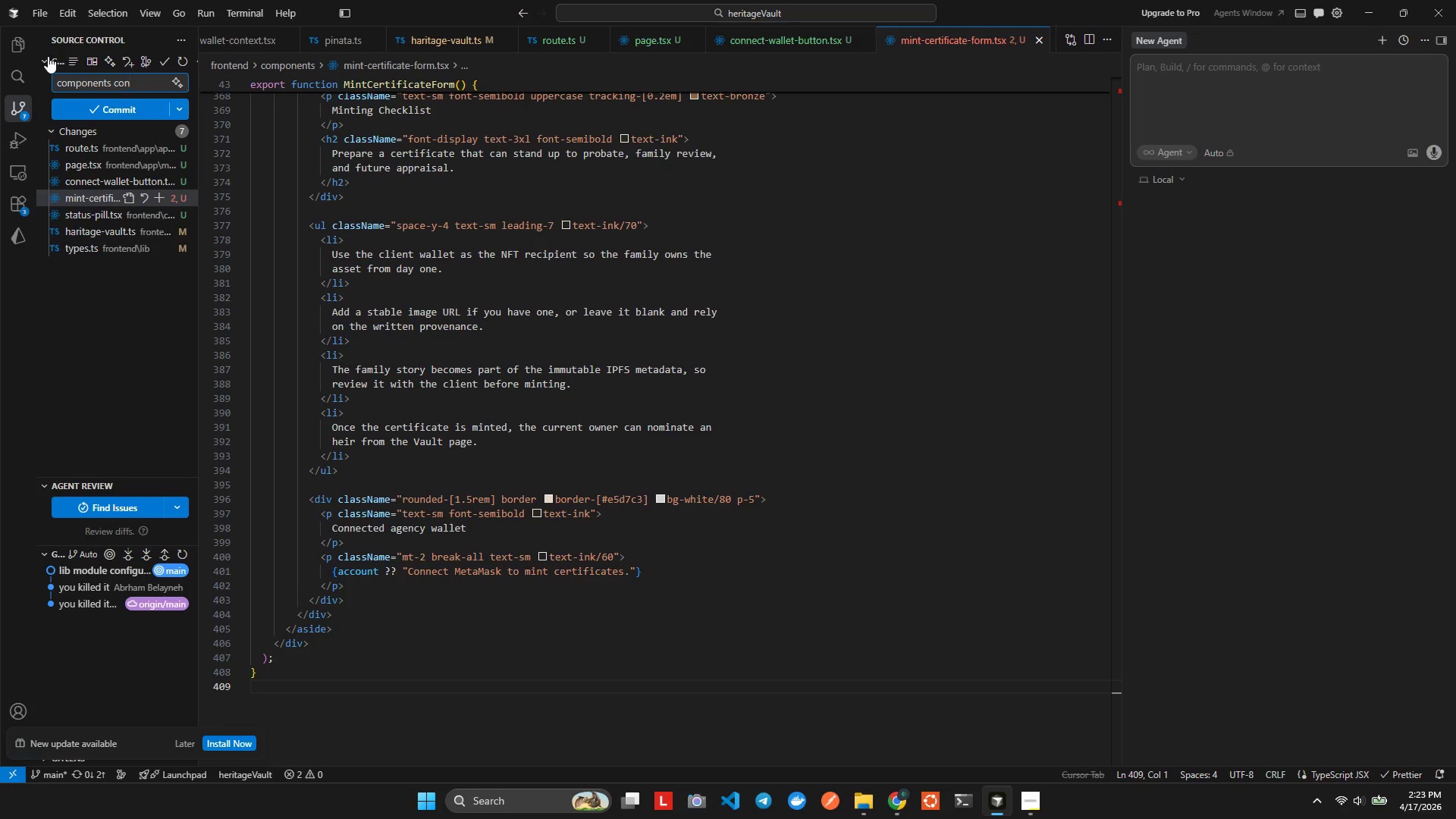 
key(Control+T)
 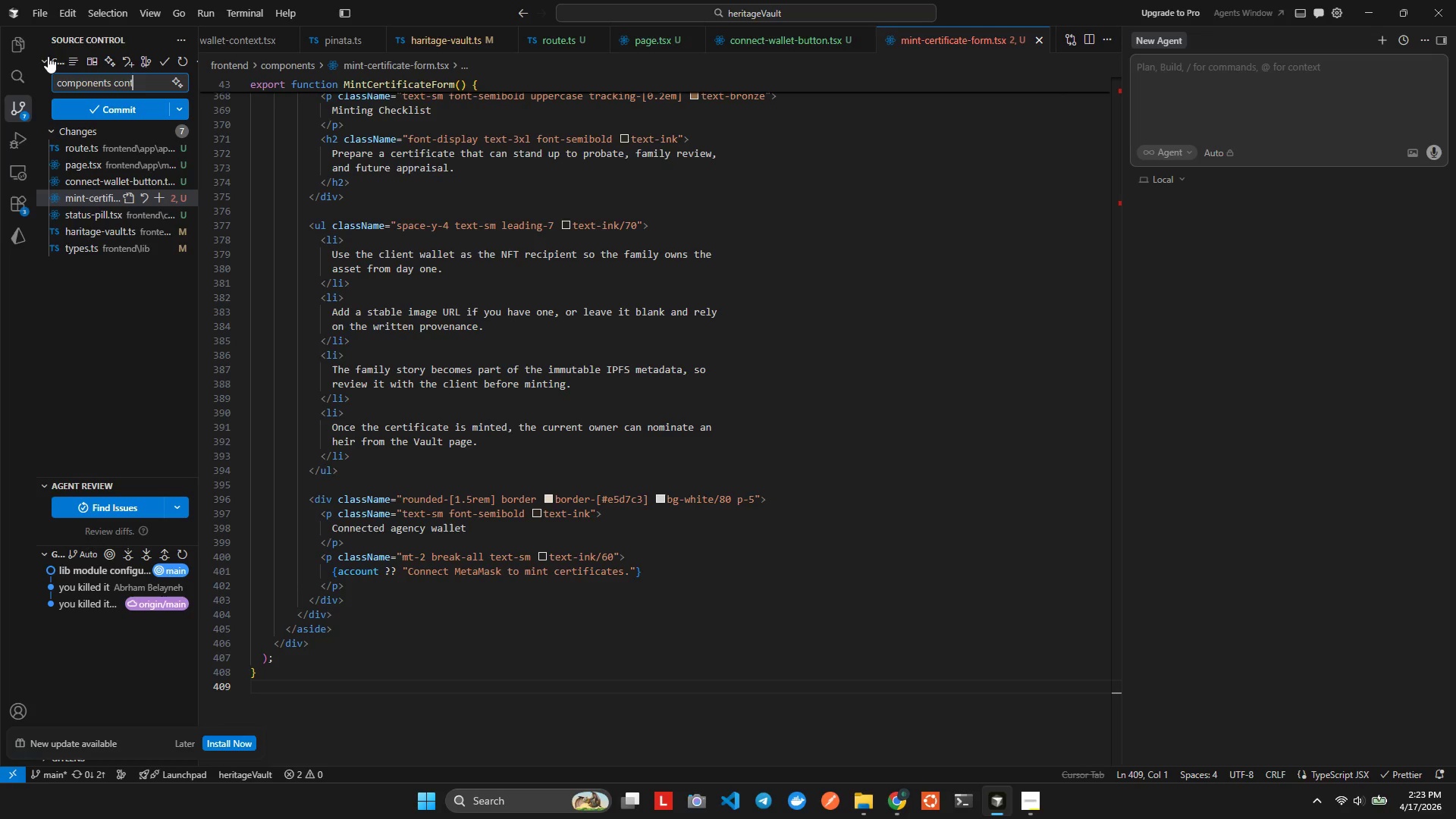 
key(Control+E)
 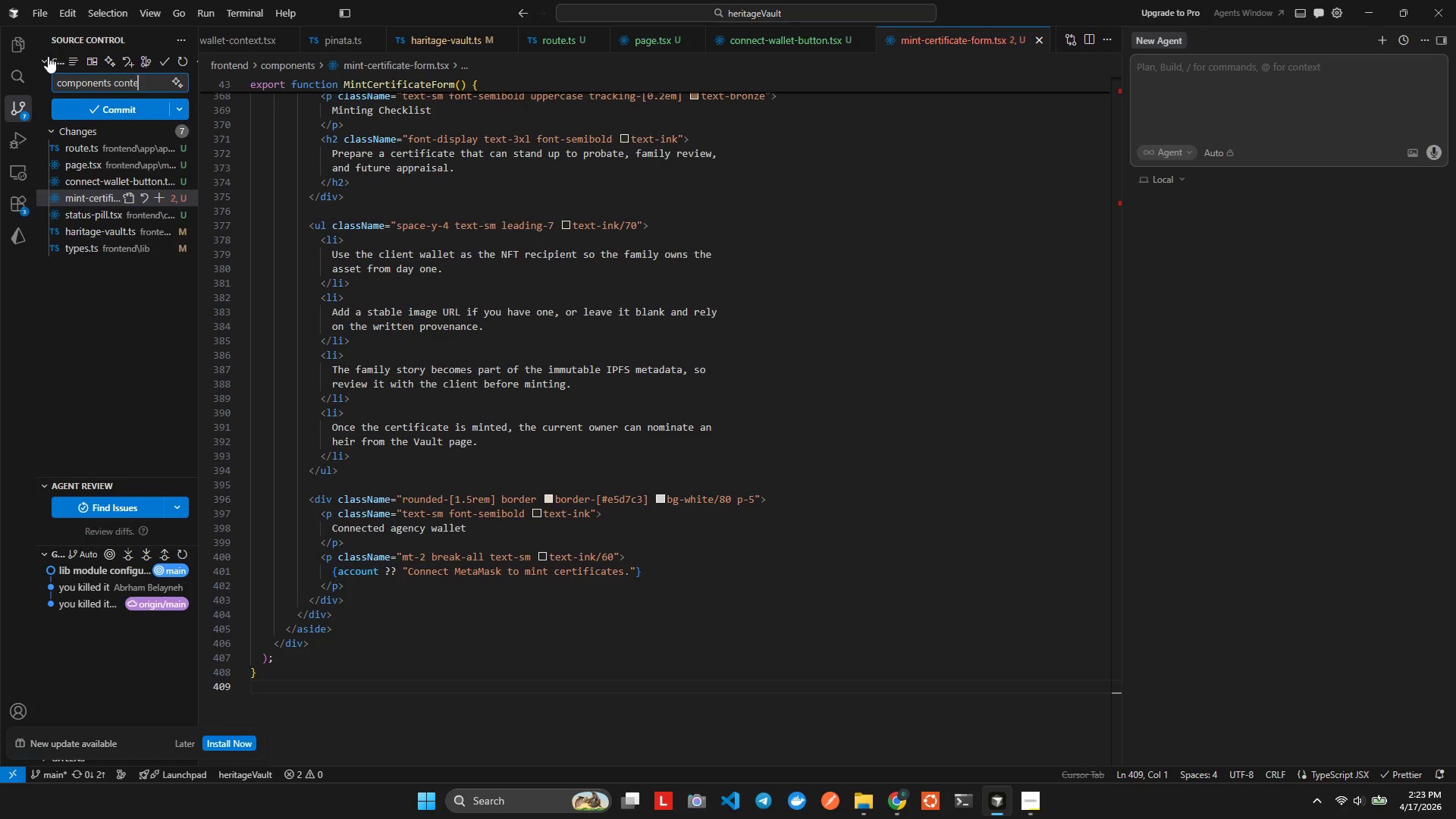 
key(Control+N)
 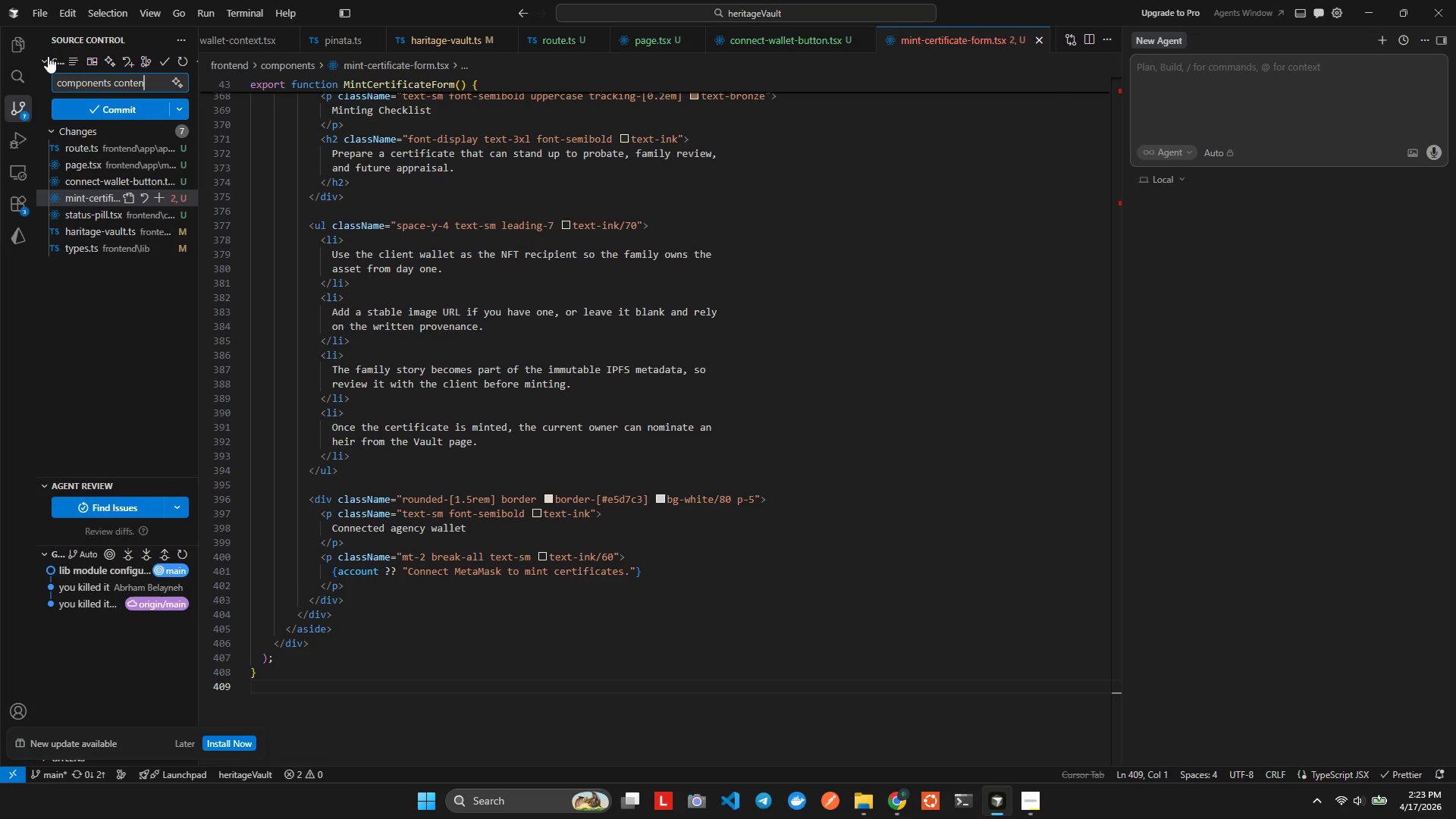 
key(Control+T)
 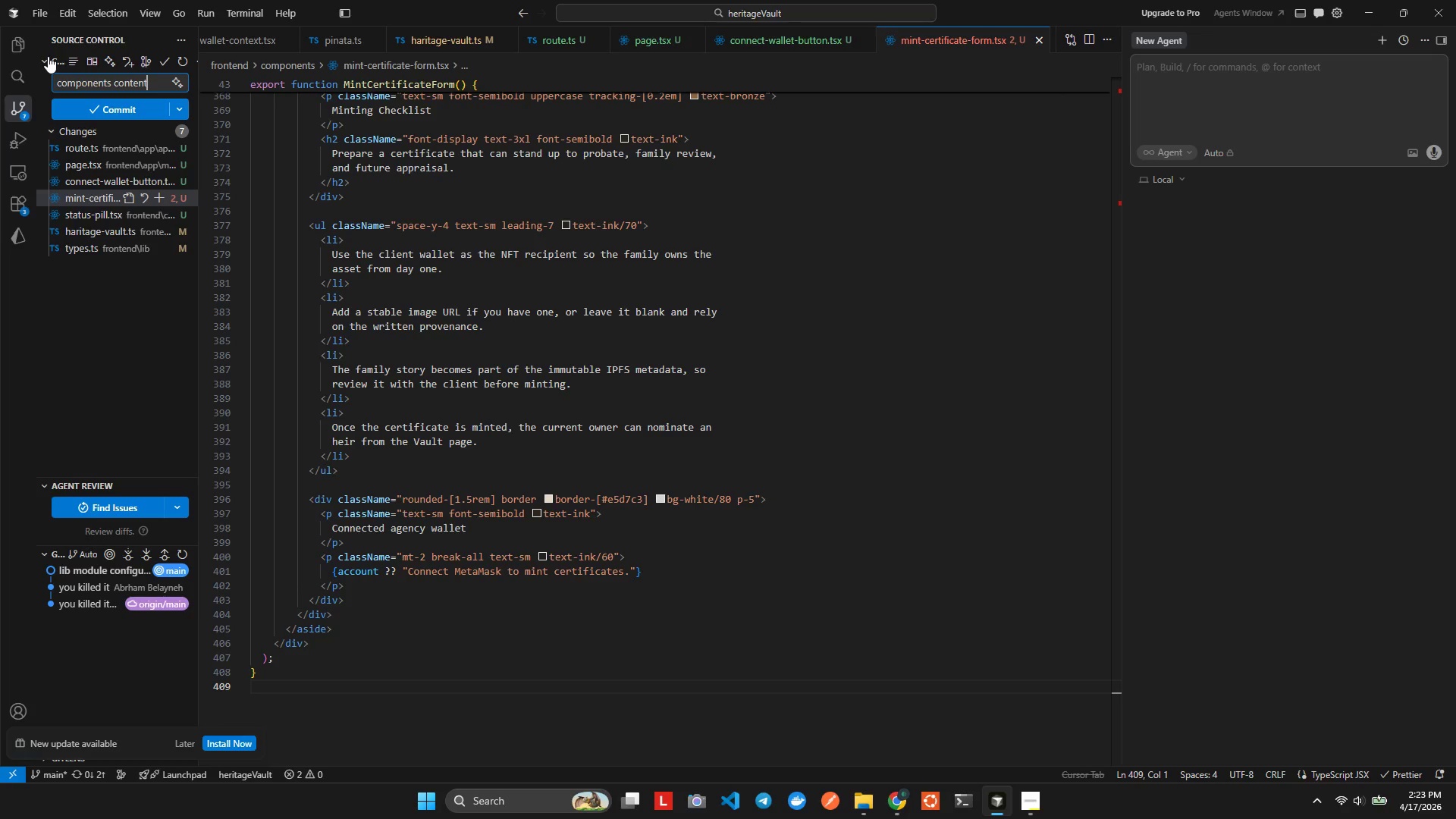 
key(Control+Backspace)
 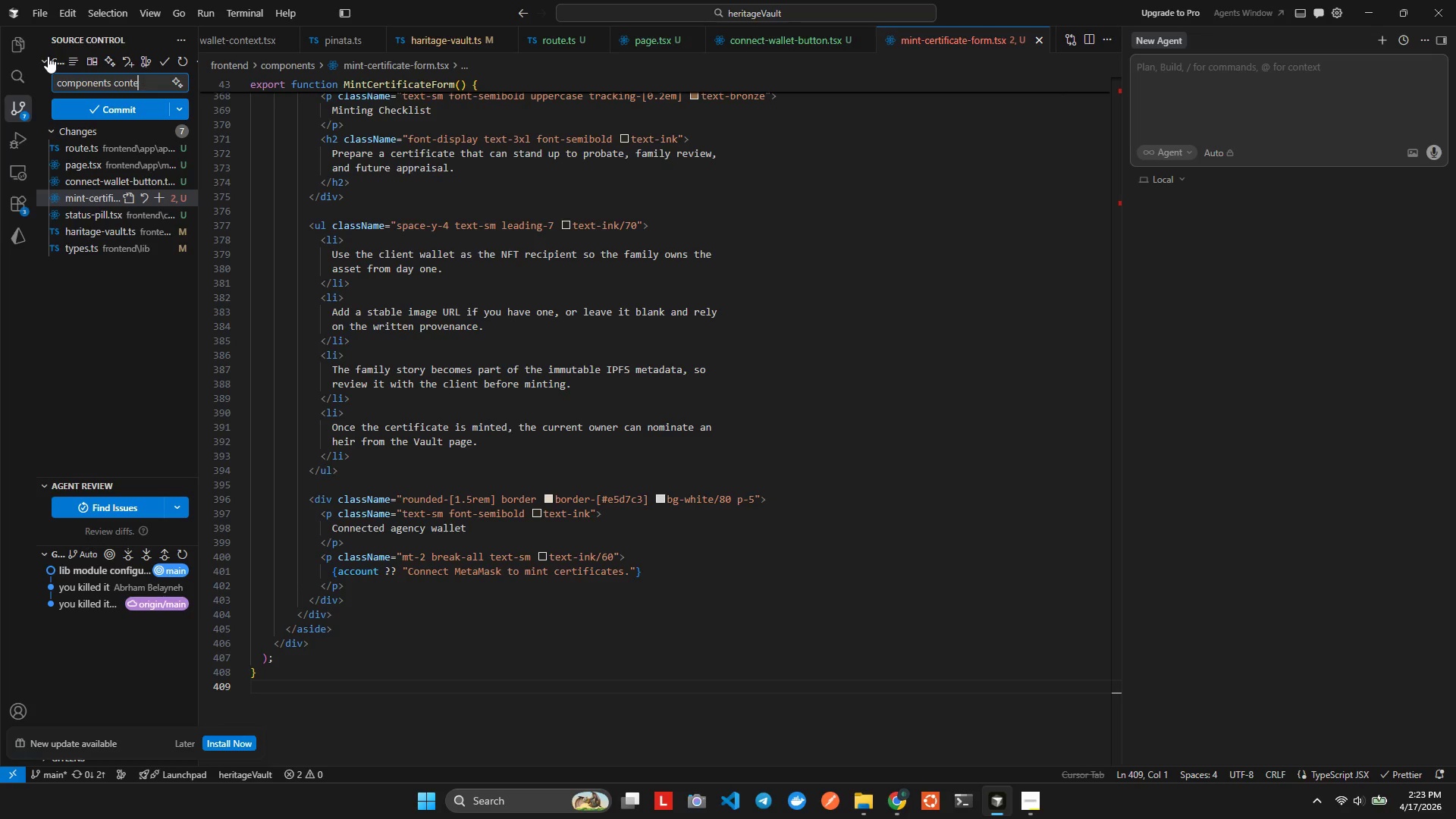 
key(Control+Backspace)
 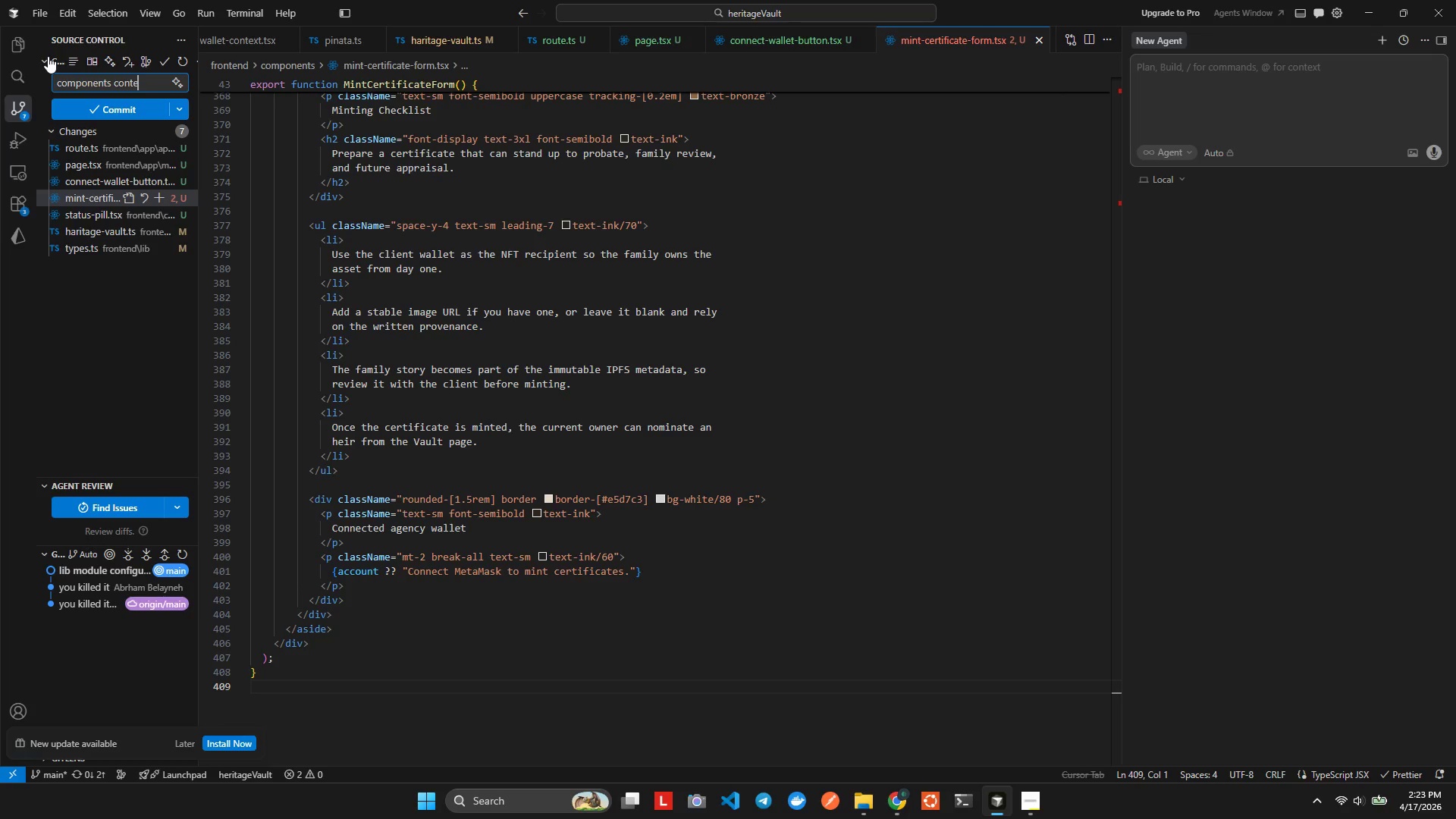 
key(Control+Backspace)
 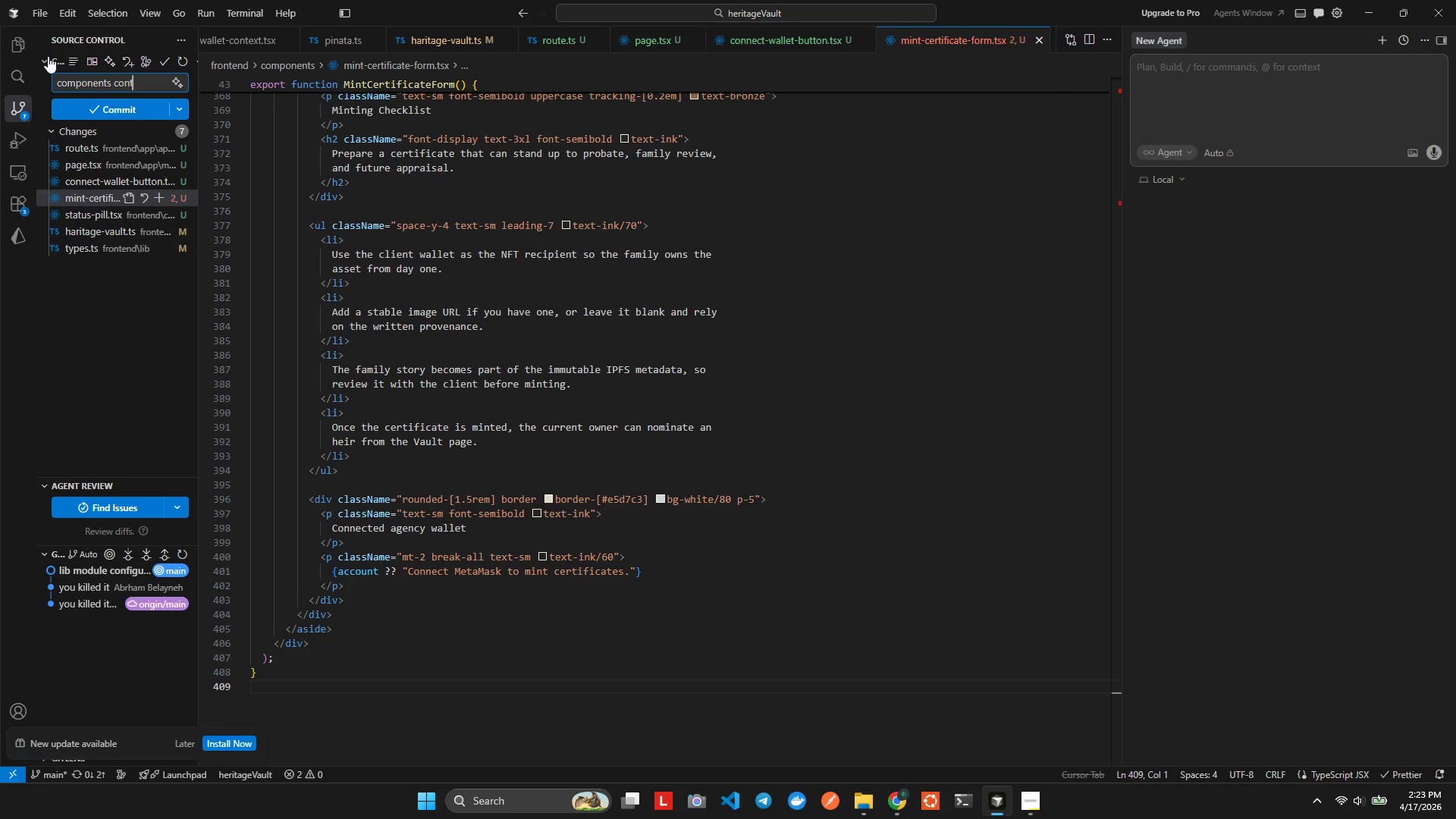 
key(Control+Backspace)
 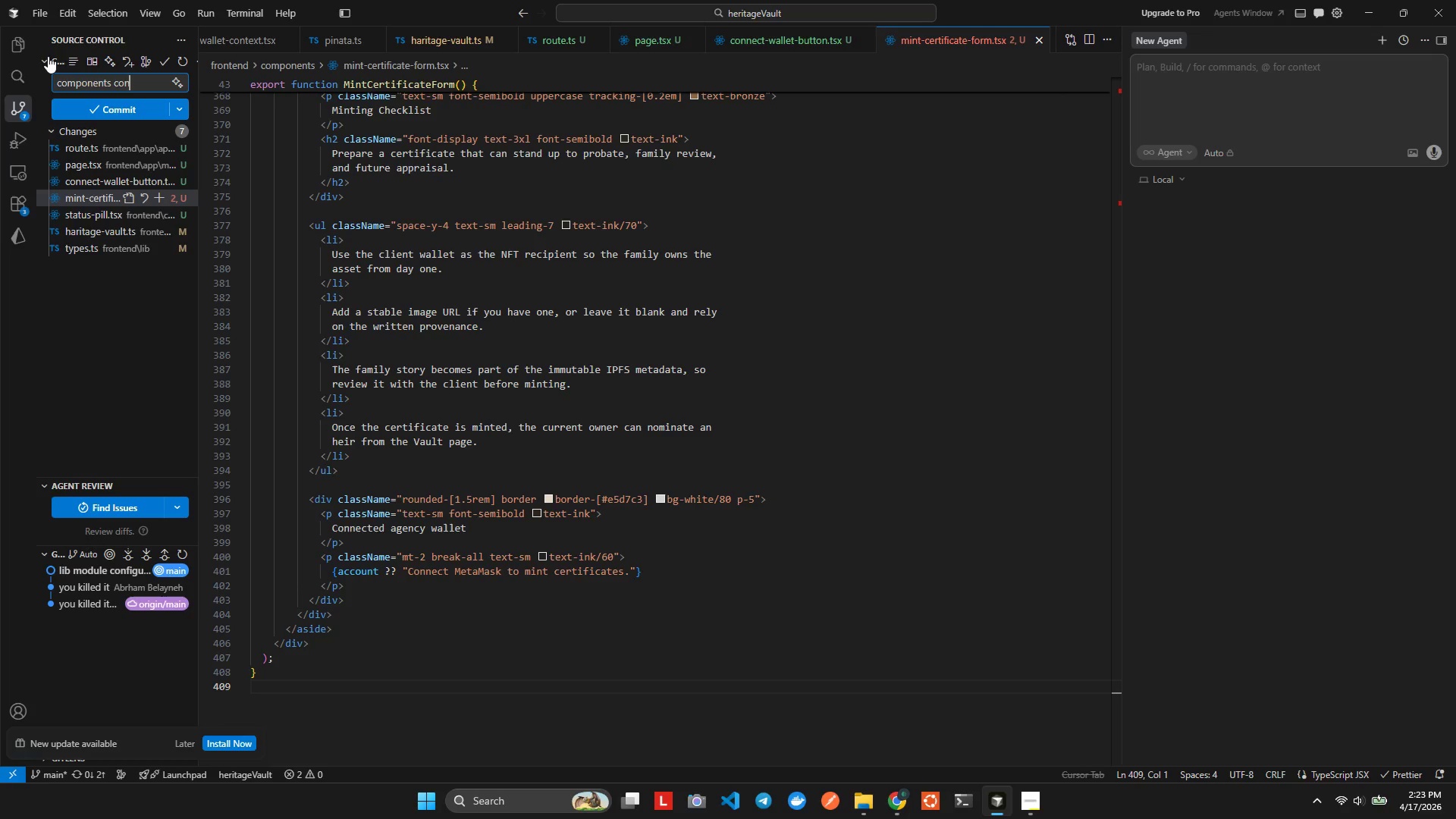 
key(Control+Backspace)
 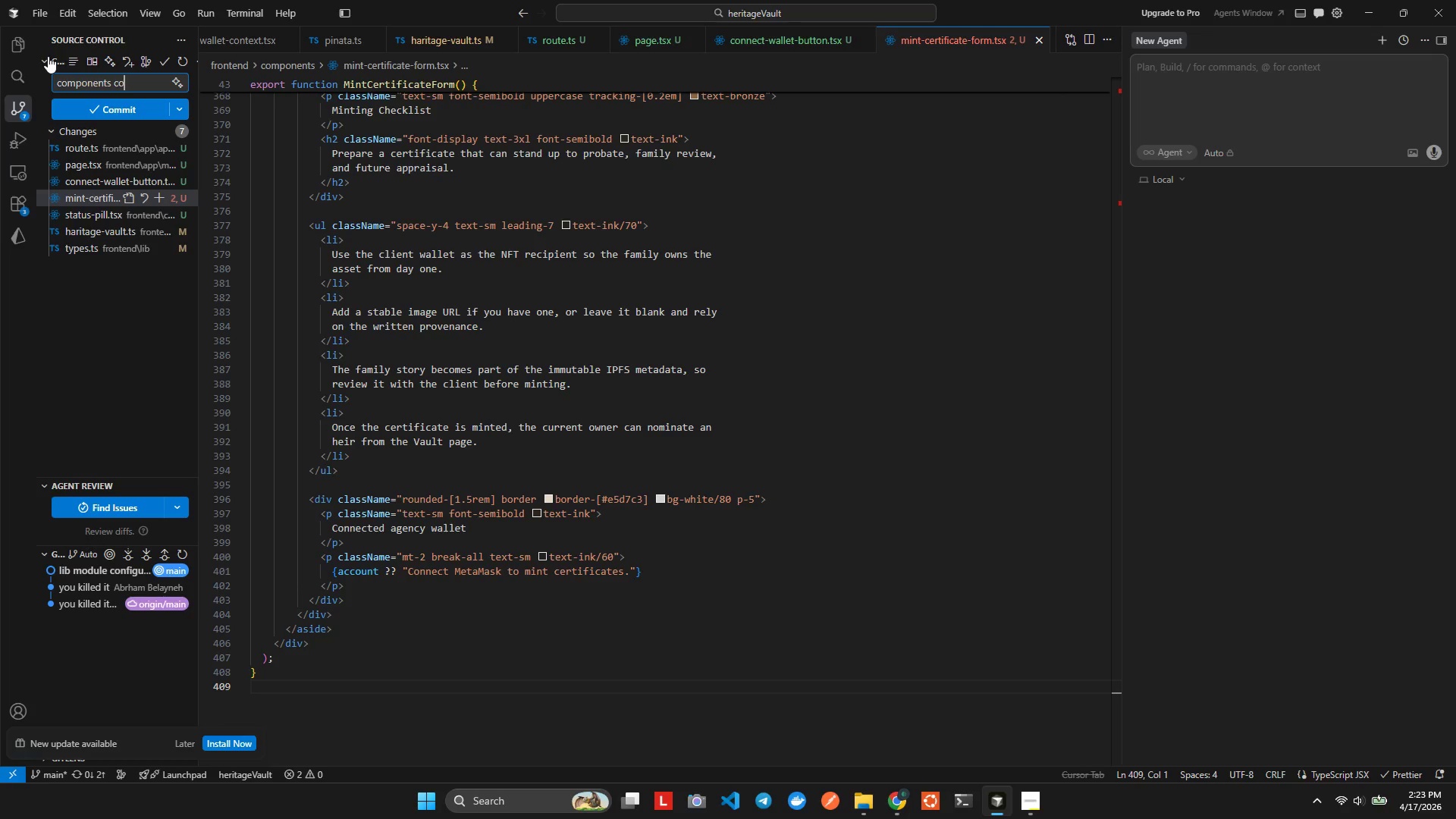 
key(Control+Backspace)
 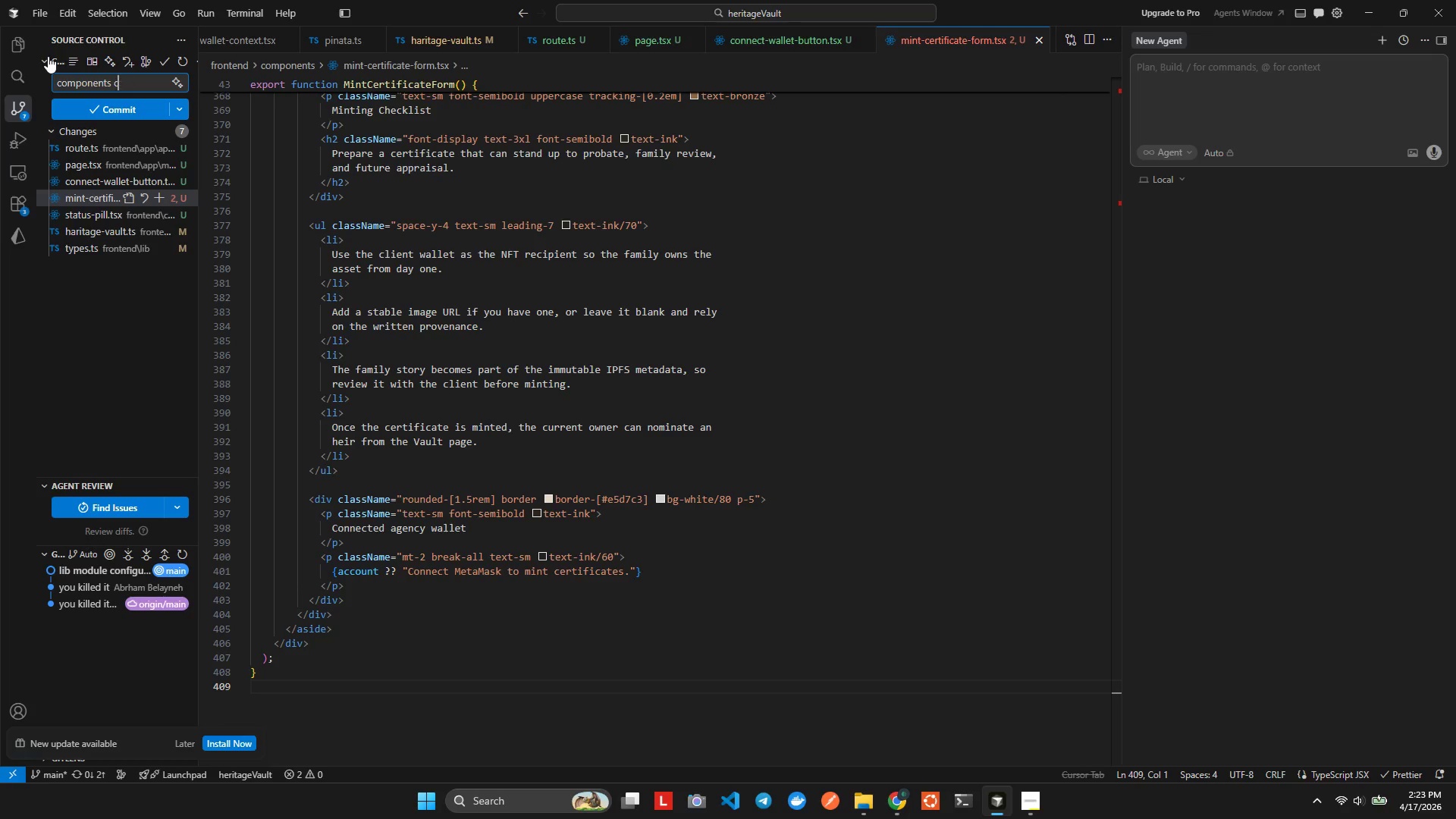 
key(Control+Backspace)
 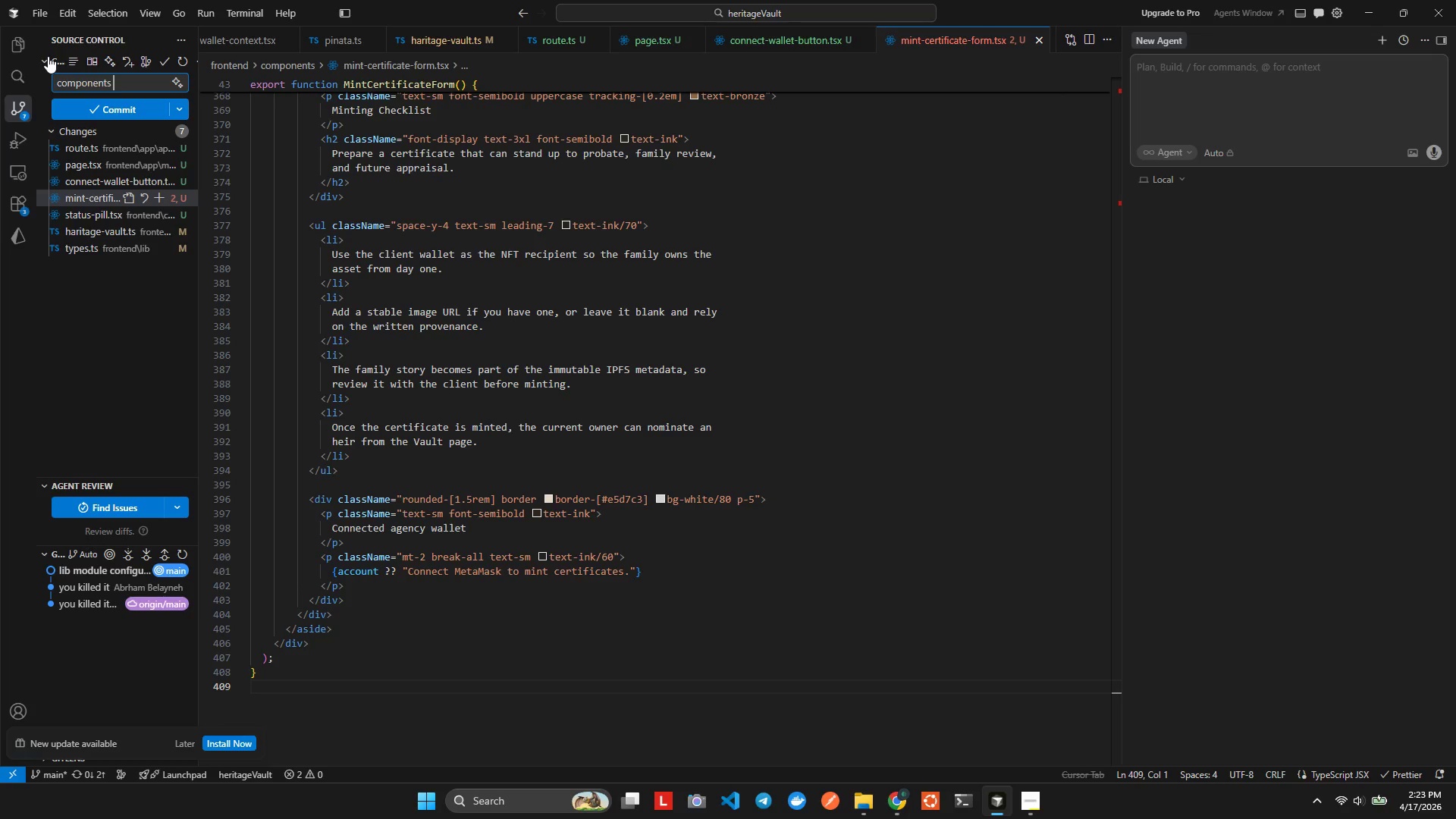 
key(Control+Backspace)
 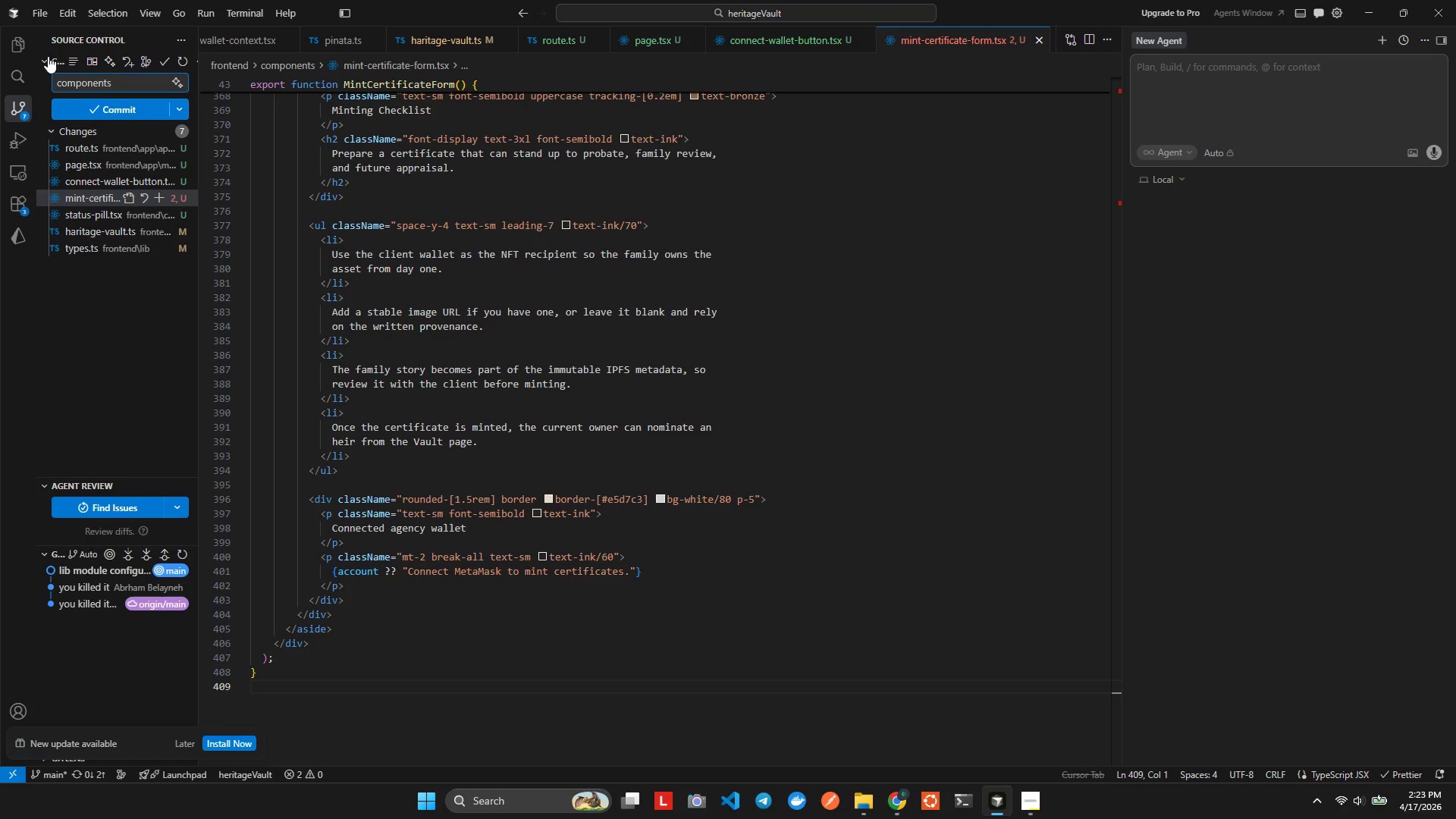 
wait(10.58)
 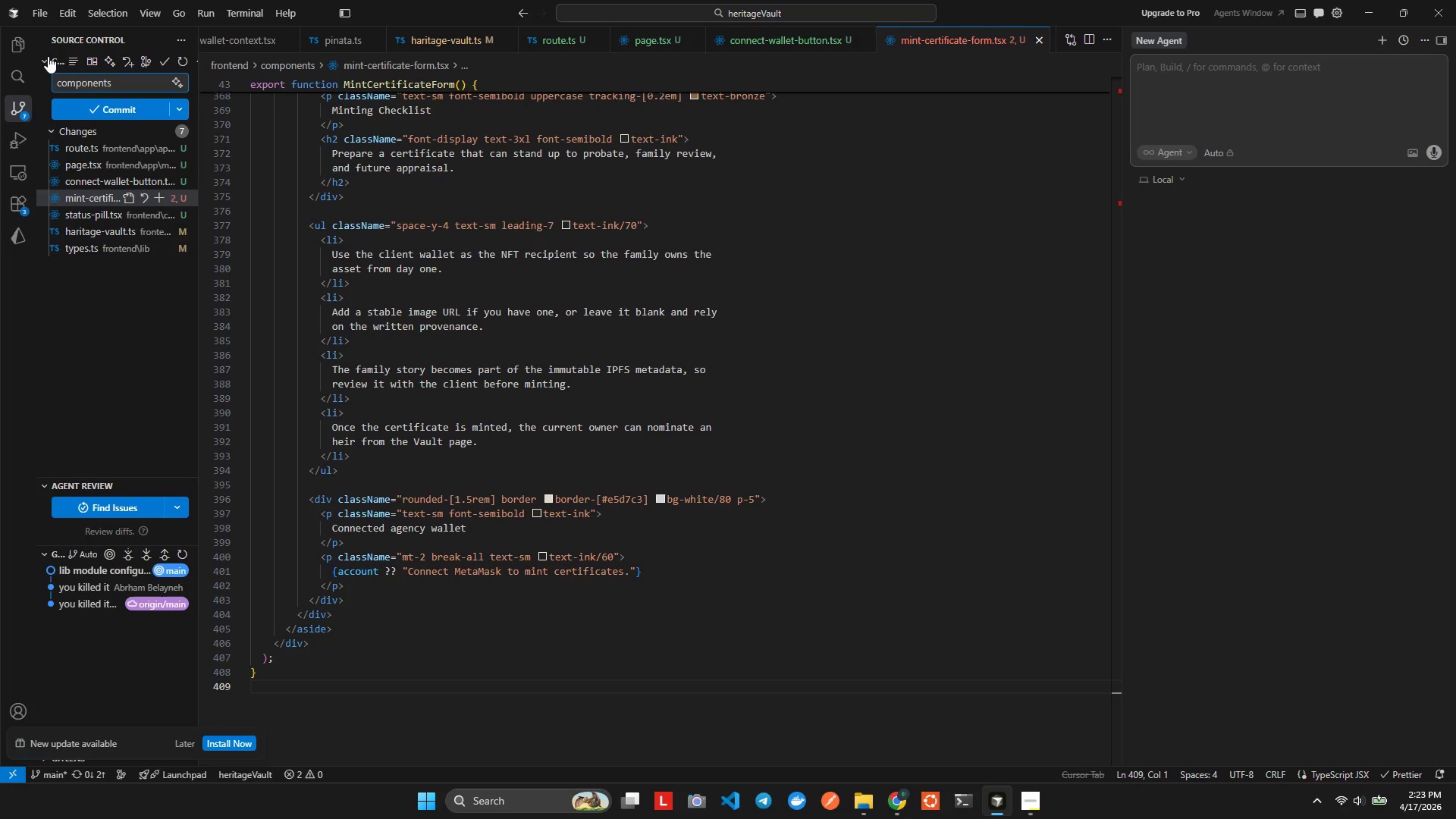 
type( created)
 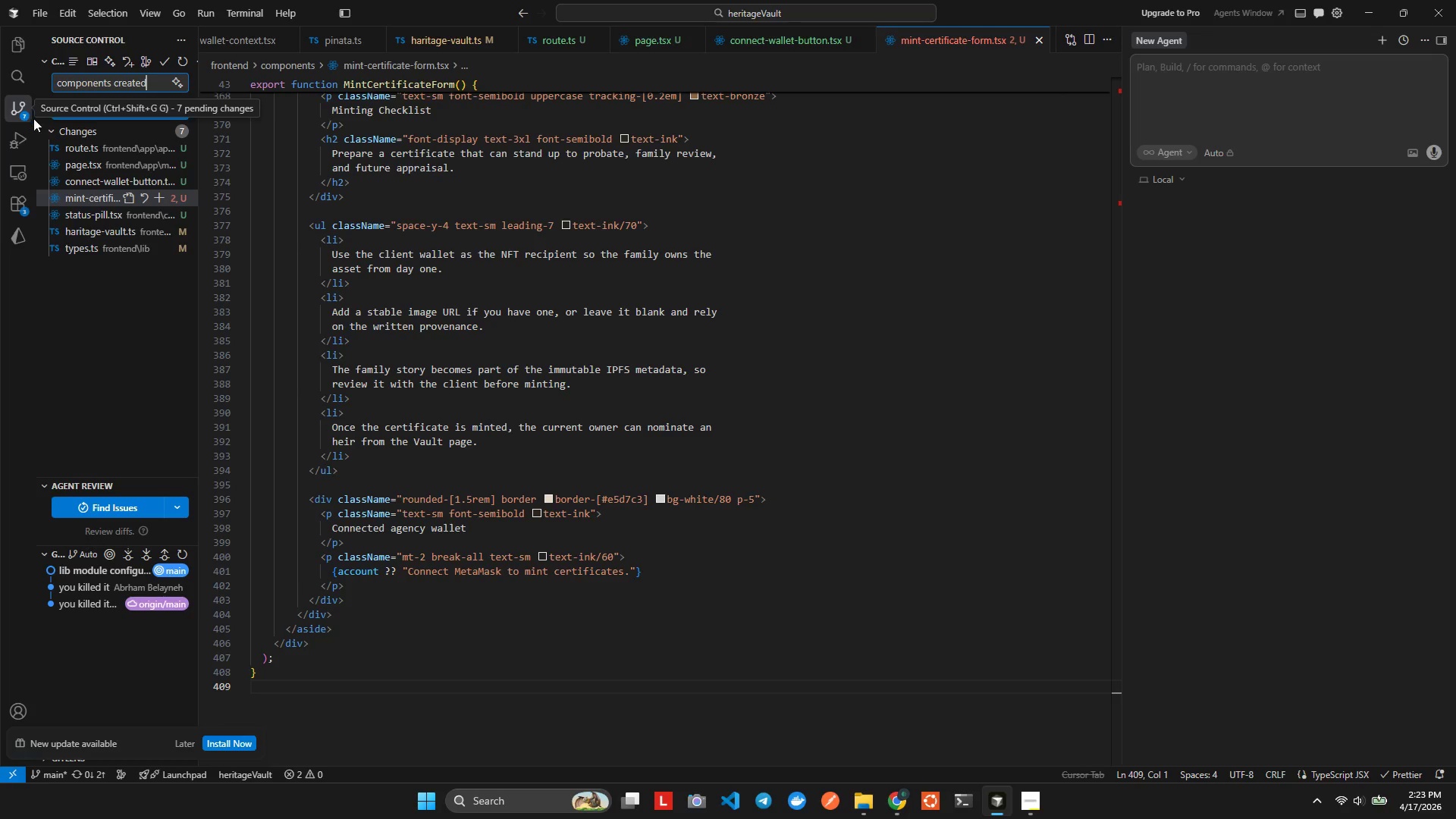 
left_click([68, 111])
 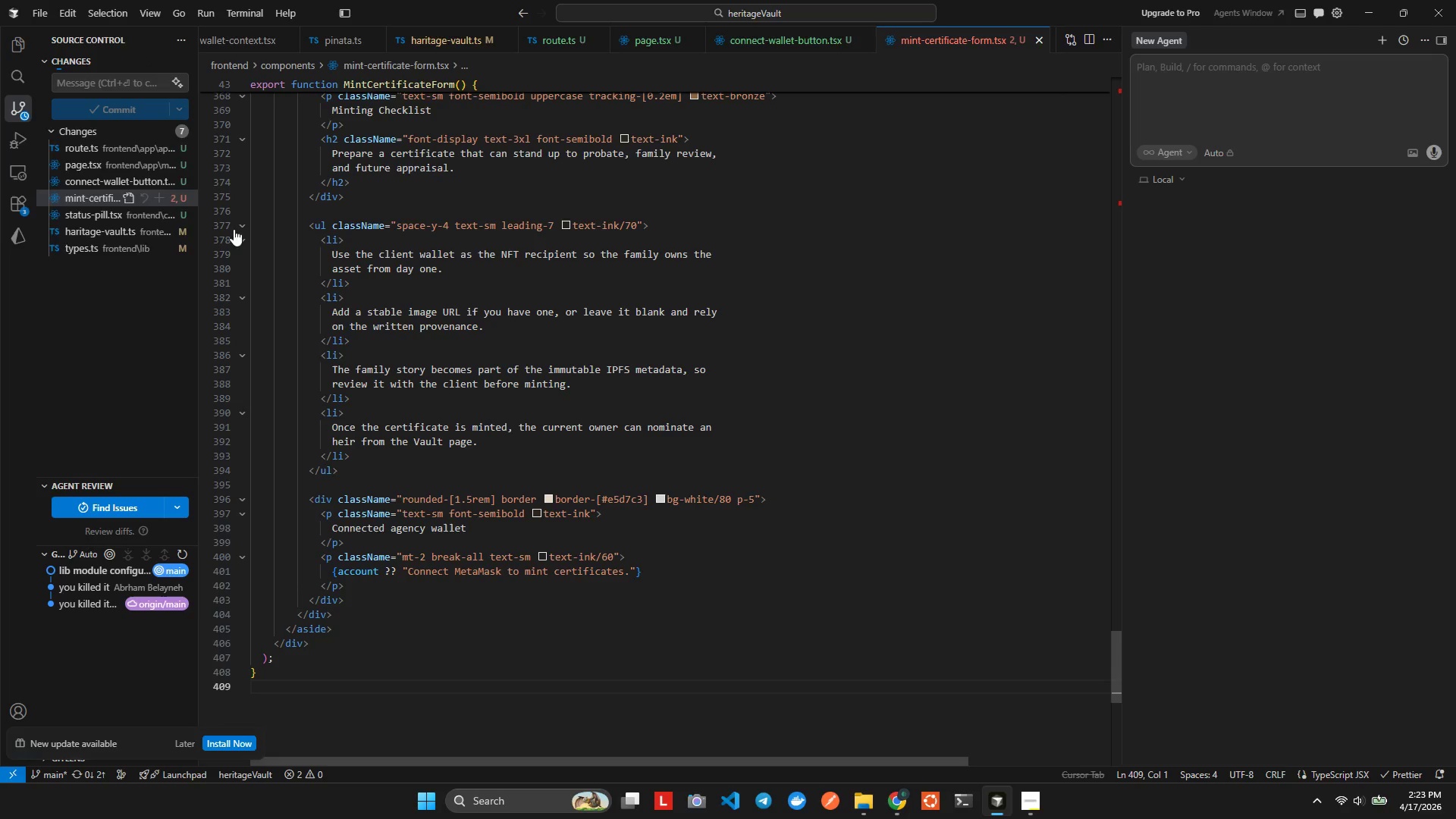 
scroll: coordinate [786, 410], scroll_direction: up, amount: 8.0
 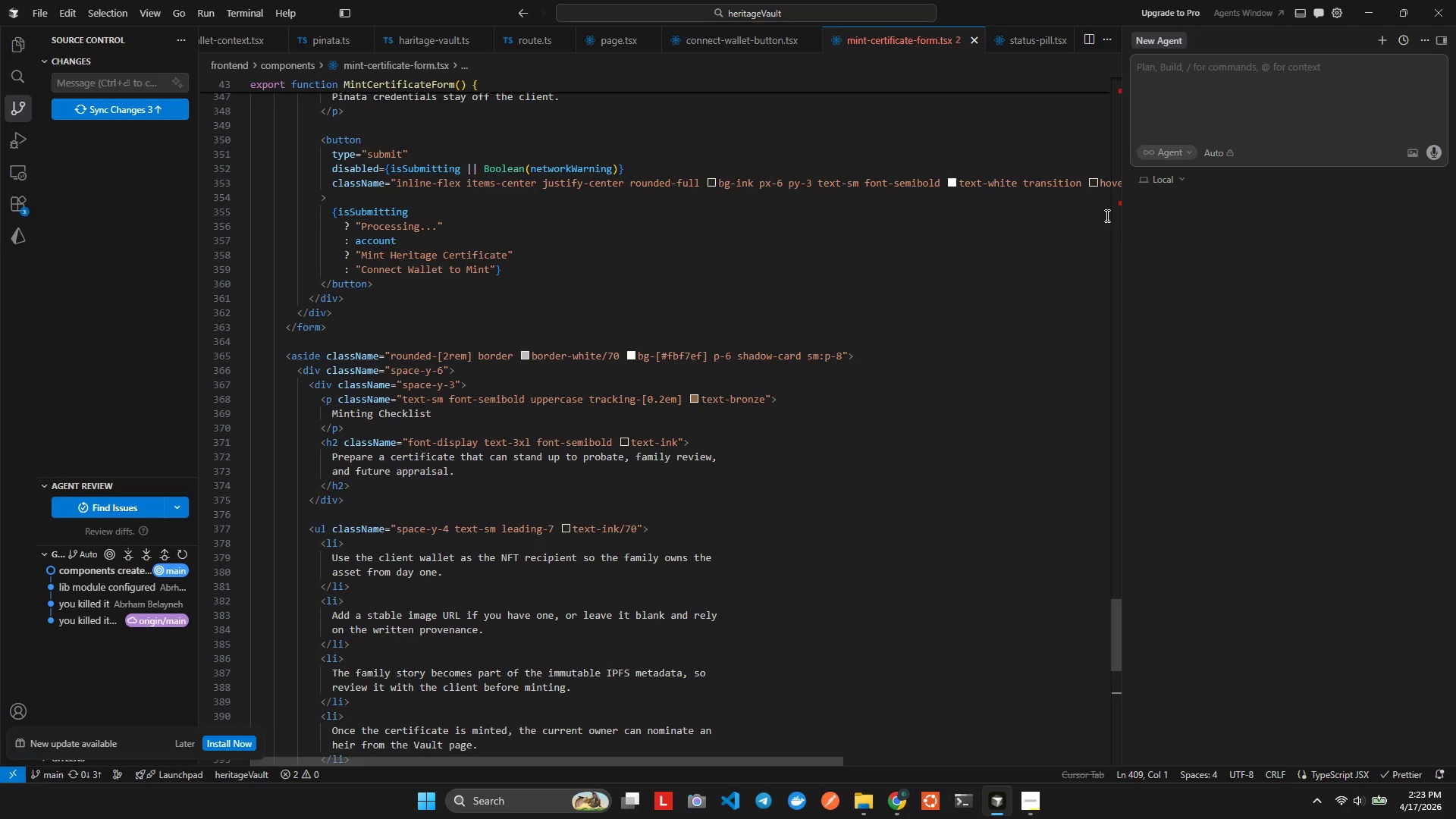 
left_click([1122, 202])
 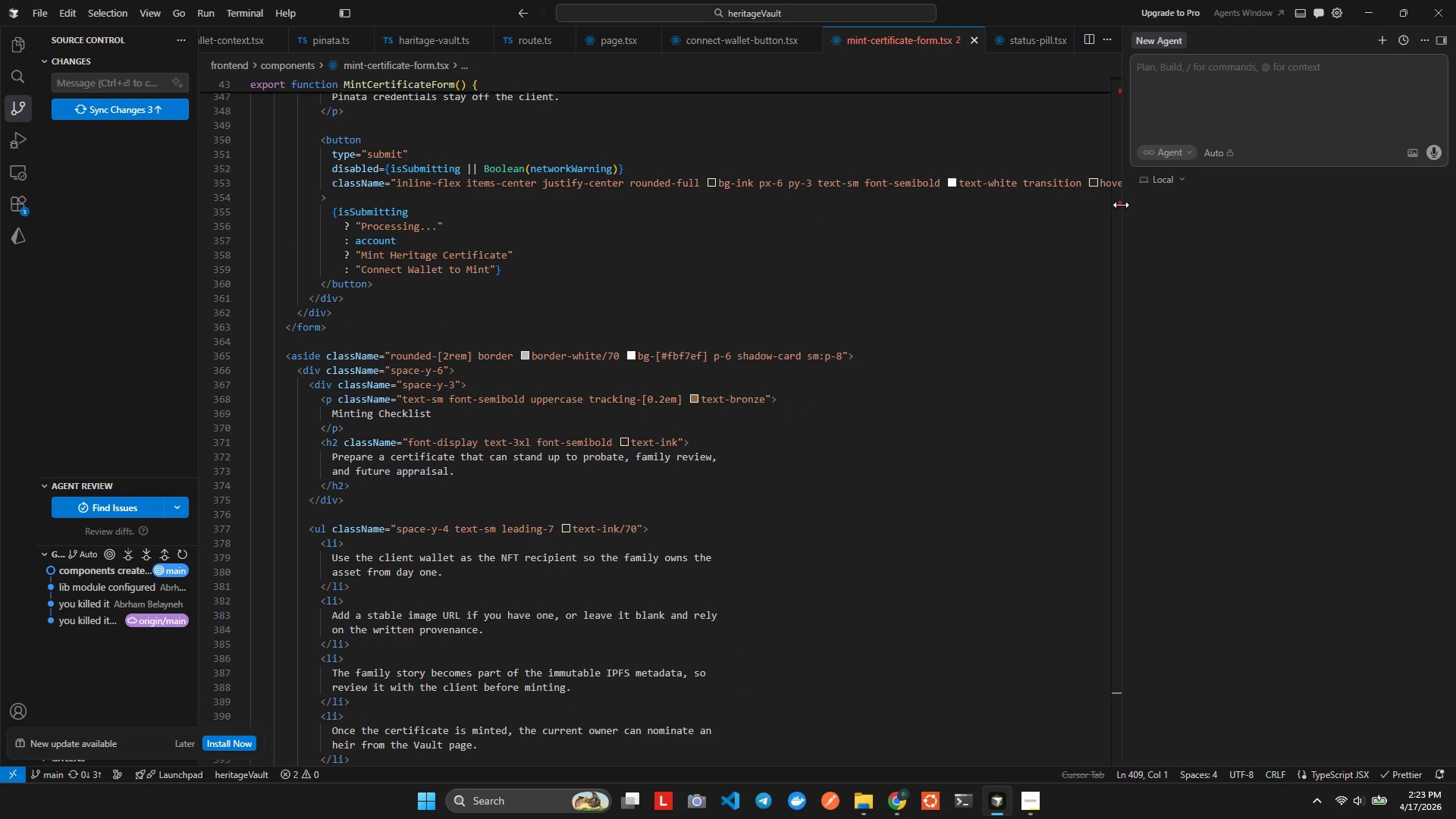 
left_click([1119, 205])
 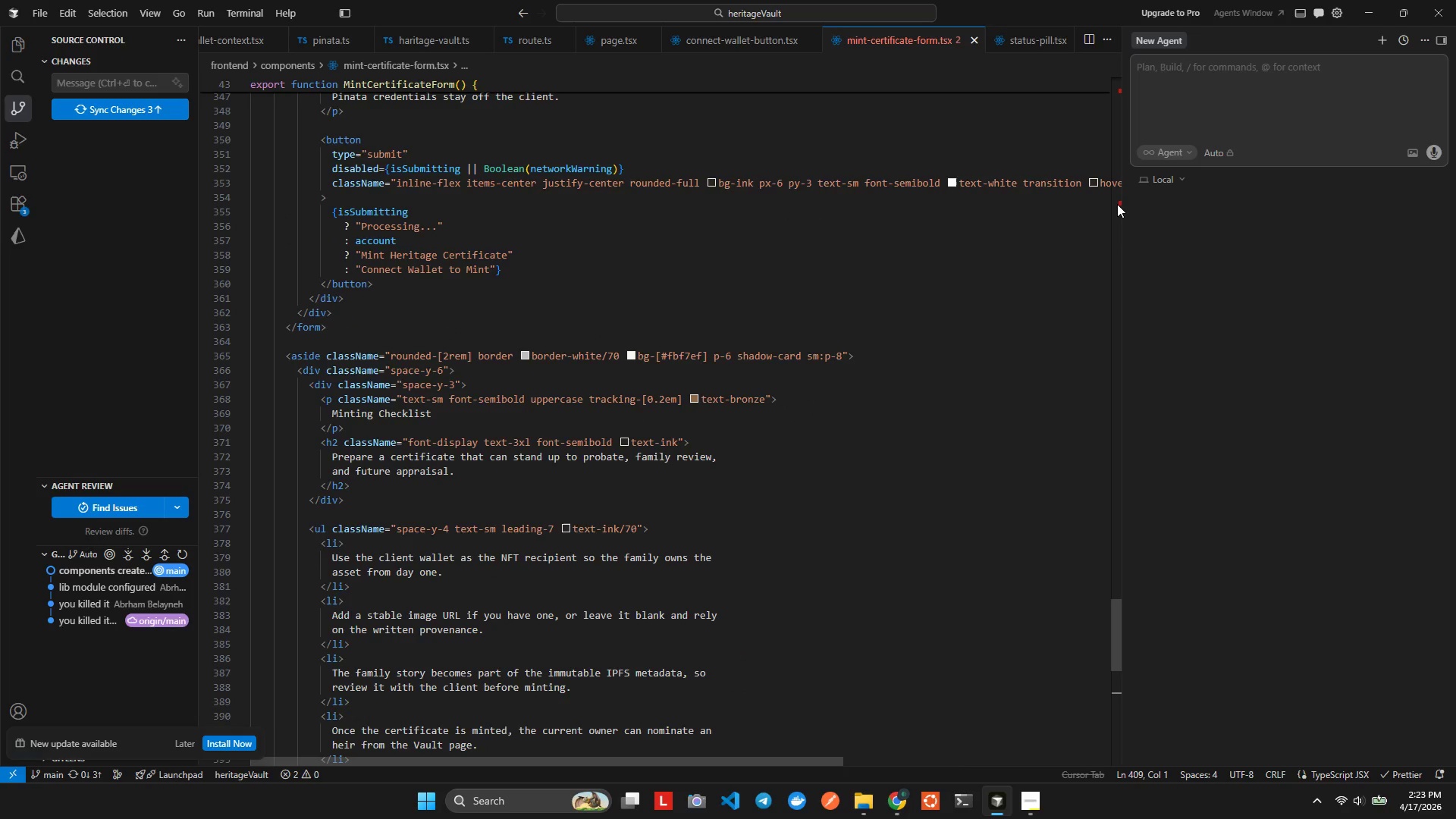 
left_click([1117, 203])
 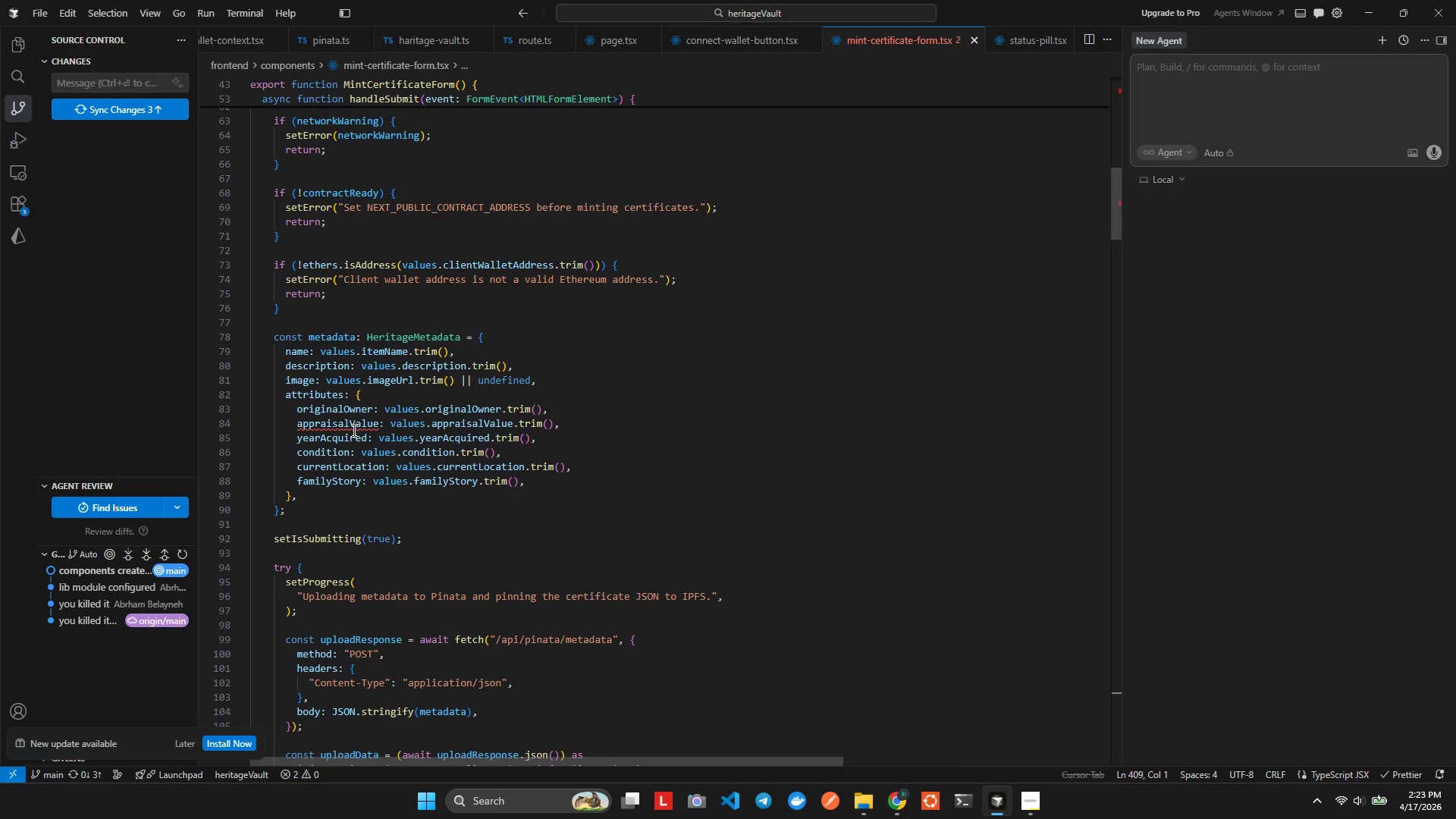 
left_click([343, 428])
 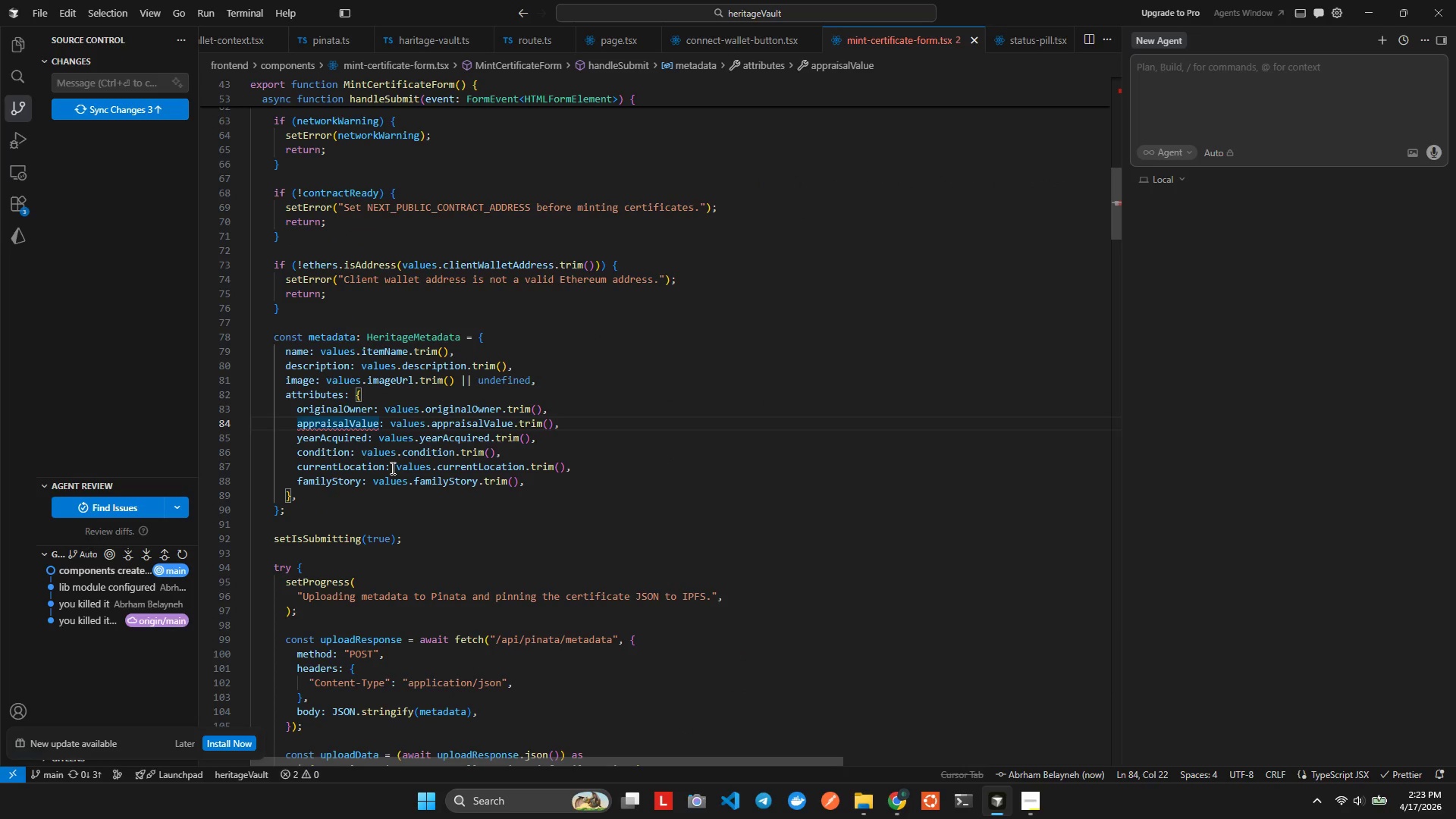 
key(ArrowRight)
 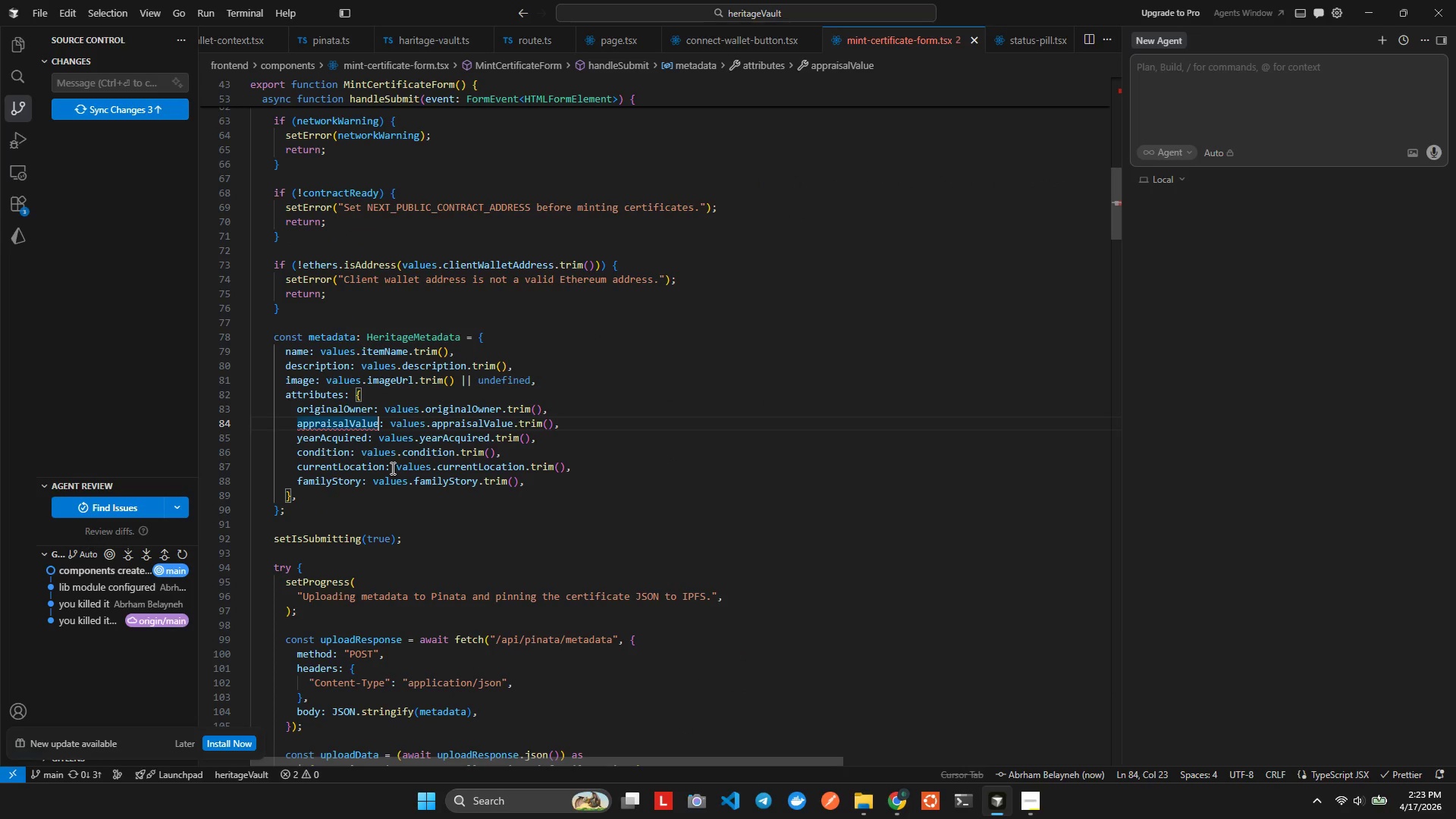 
hold_key(key=ControlLeft, duration=0.69)
 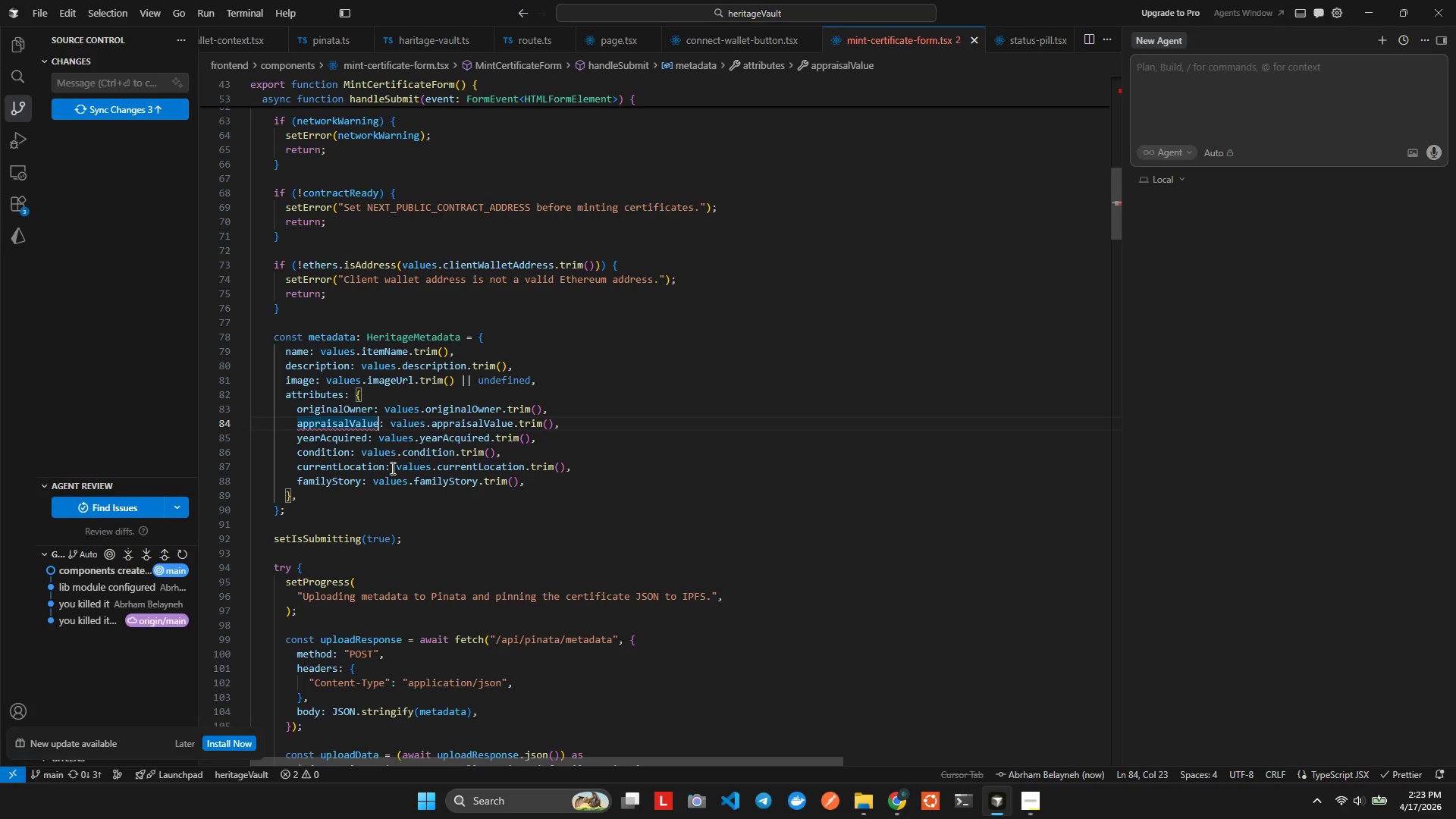 
hold_key(key=ArrowLeft, duration=0.8)
 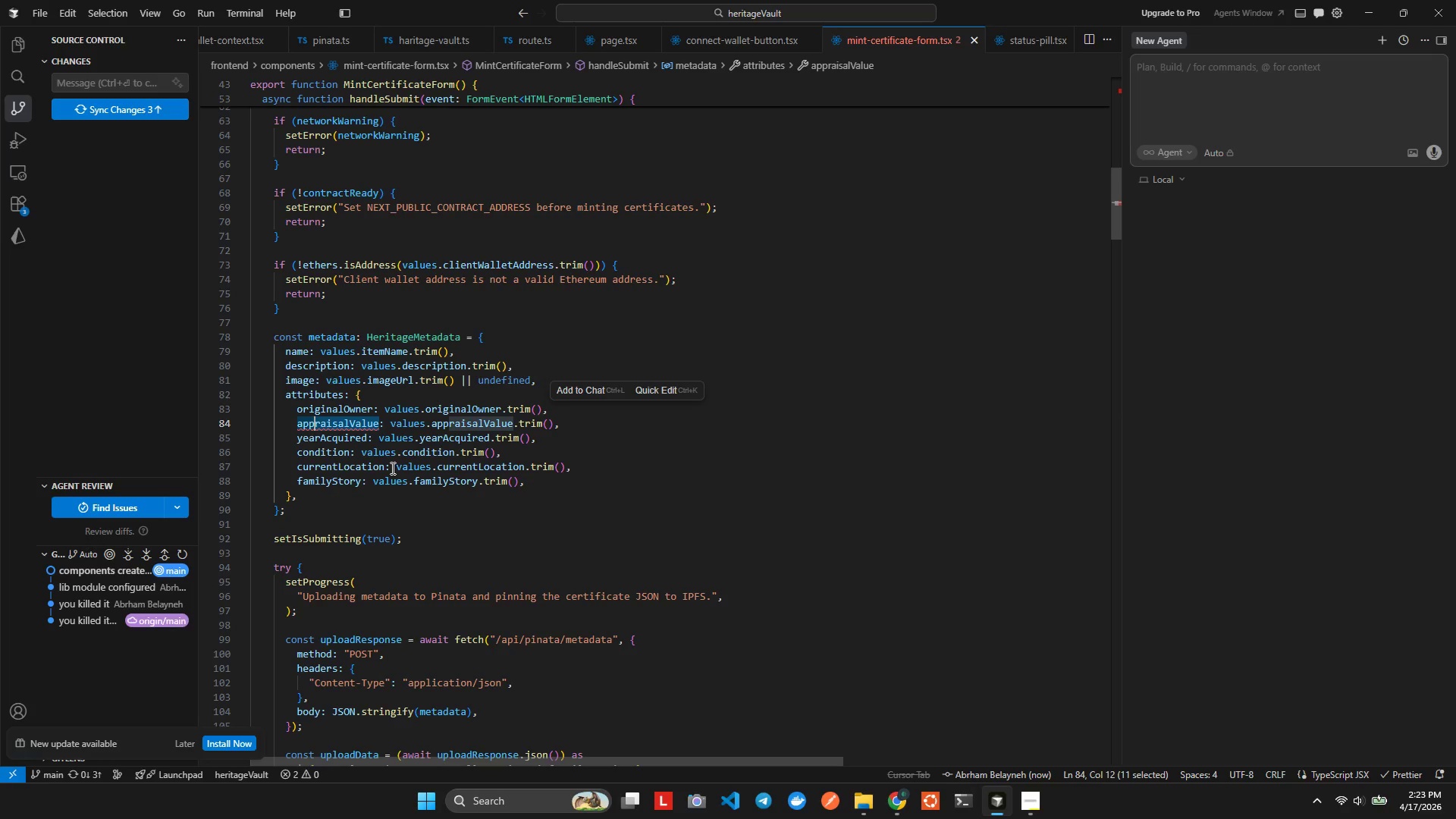 
key(Shift+ArrowLeft)
 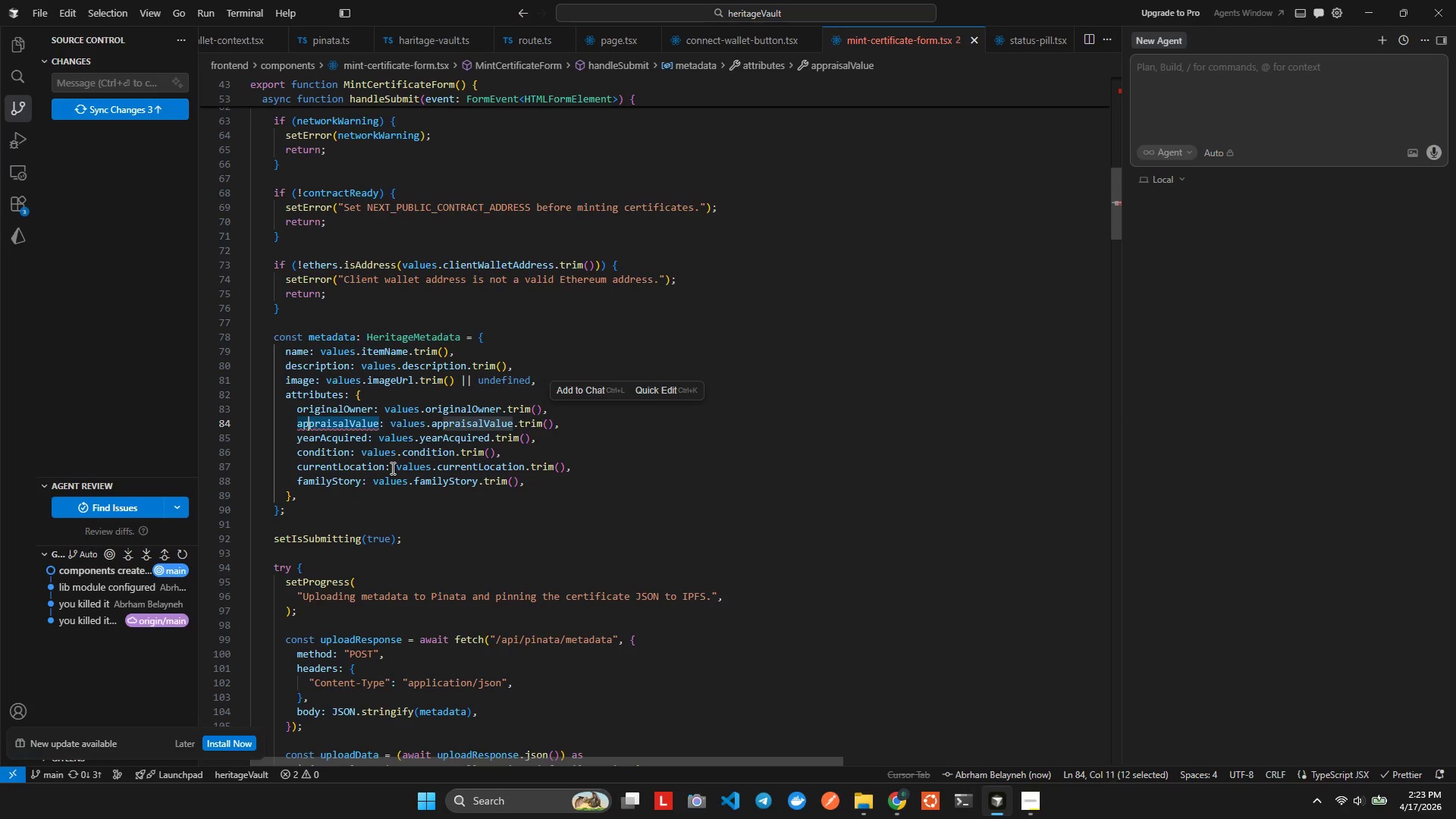 
key(Shift+ArrowLeft)
 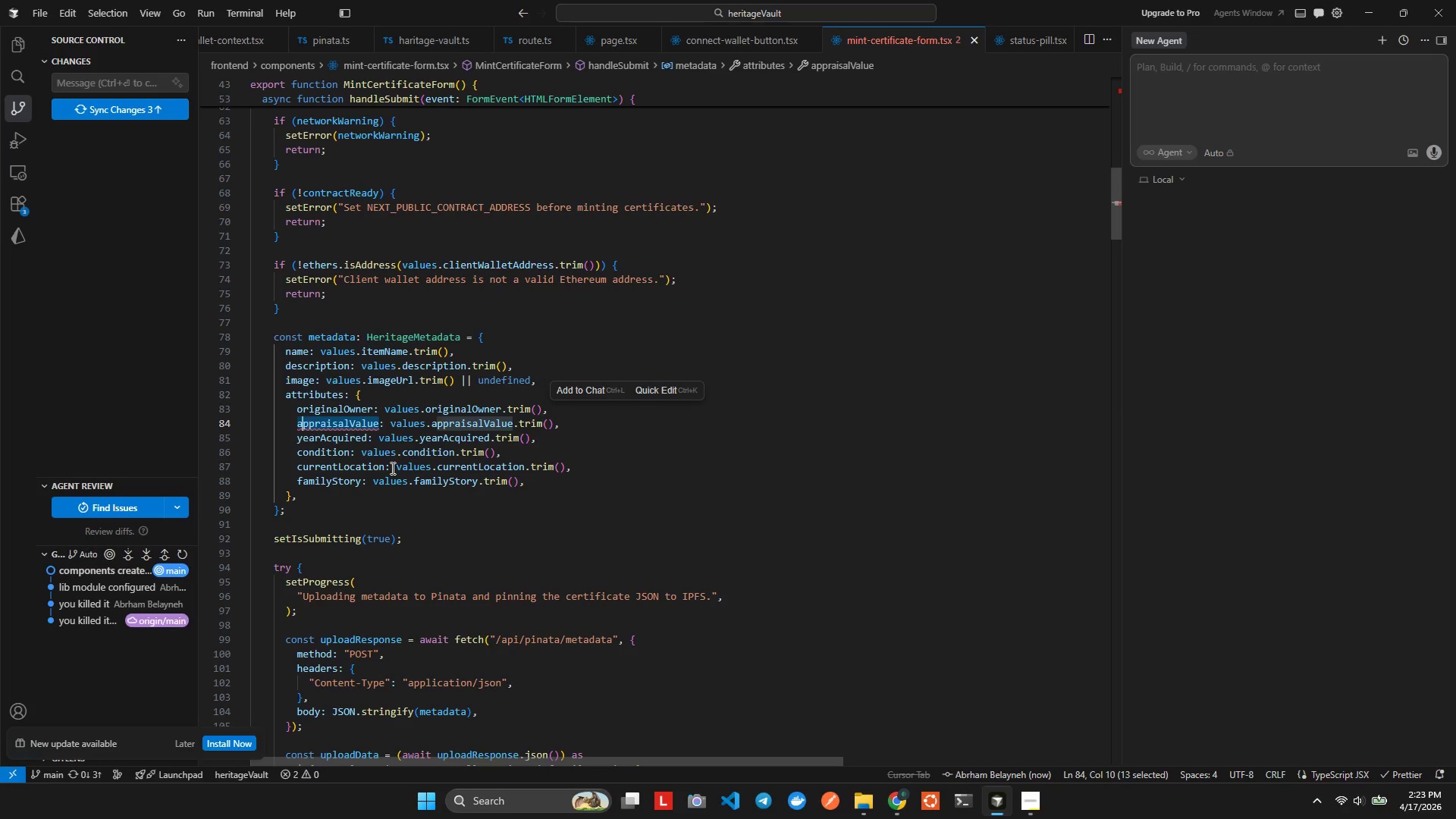 
key(Shift+ArrowLeft)
 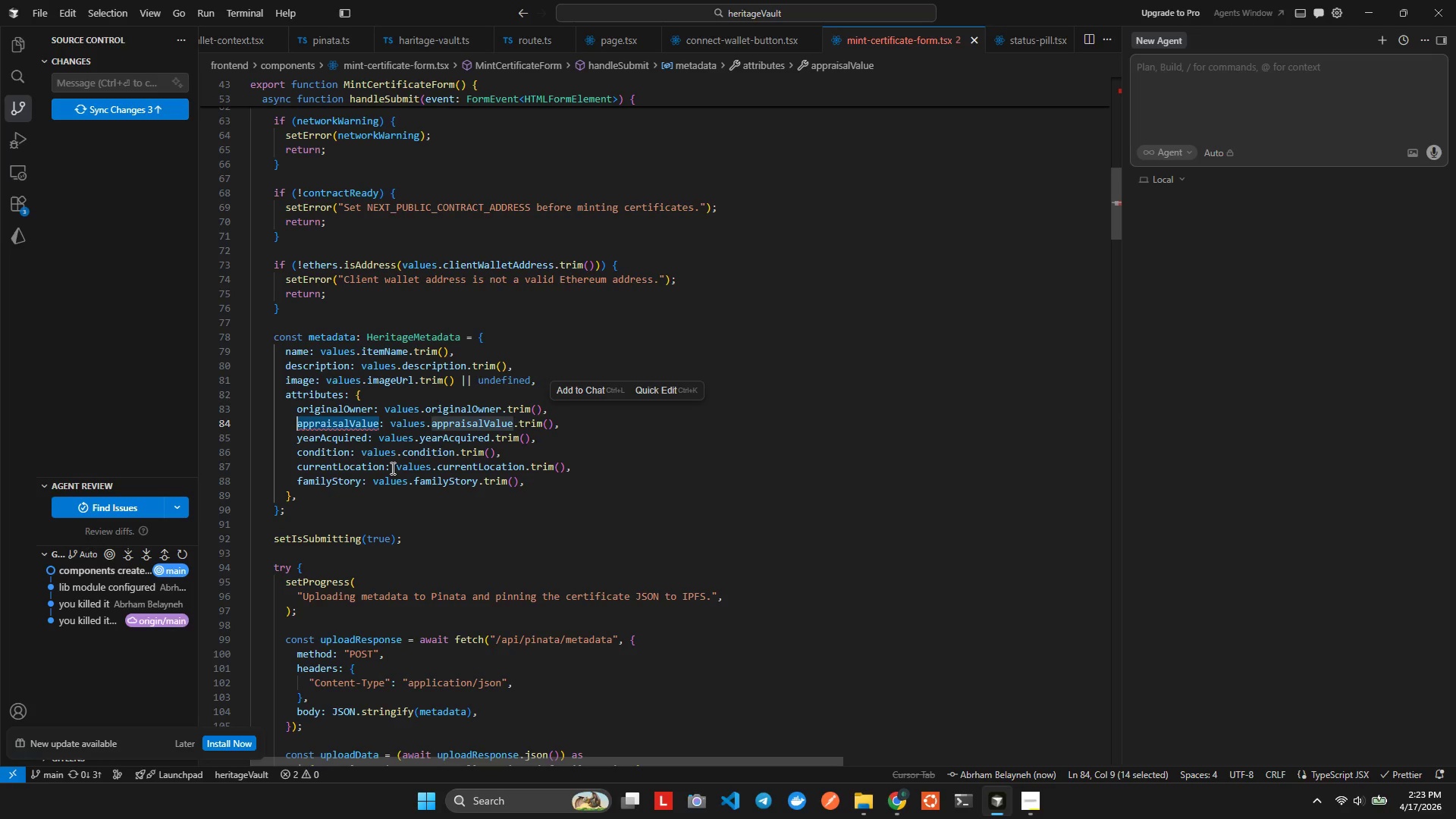 
key(Control+X)
 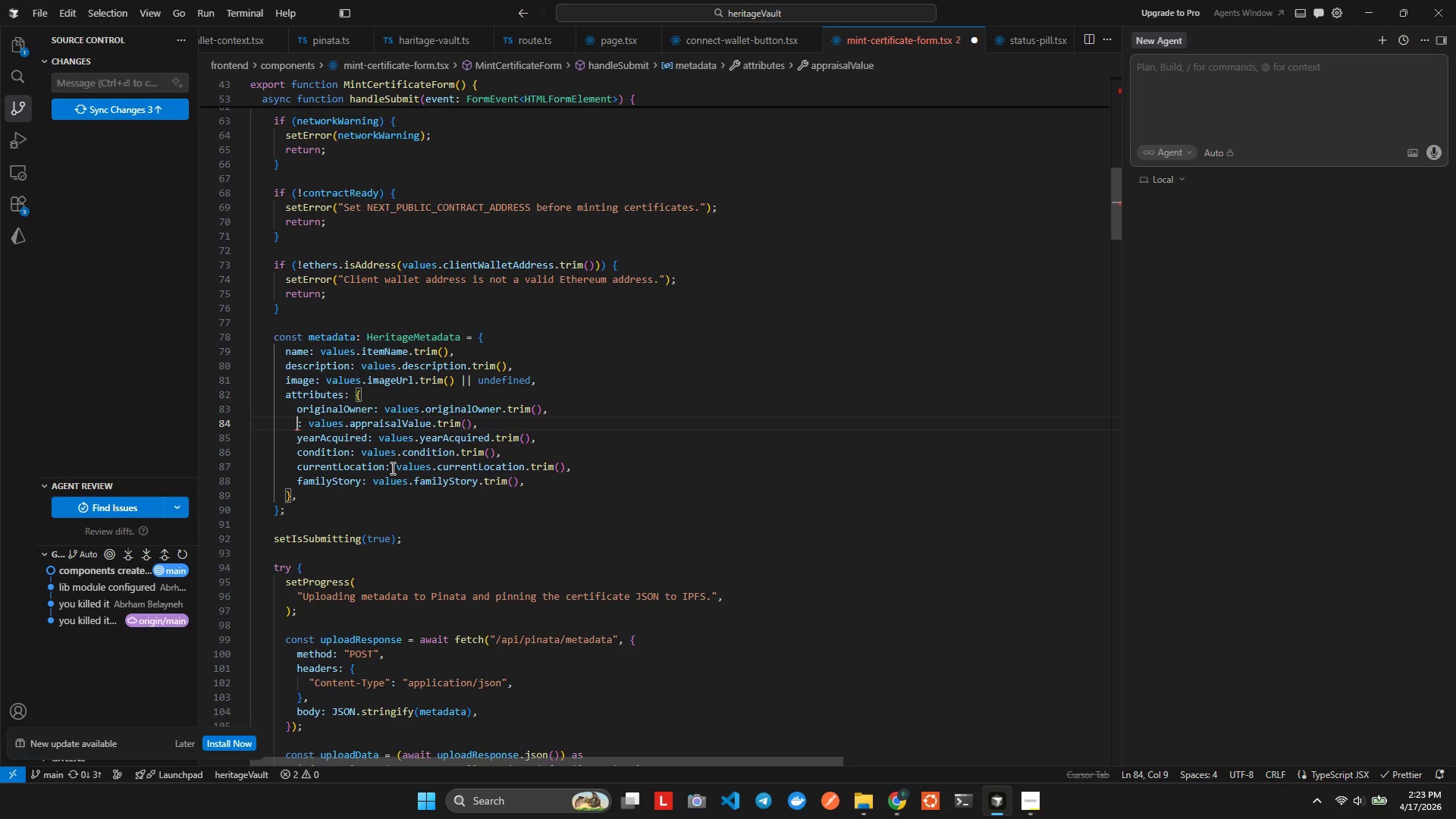 
key(Control+Z)
 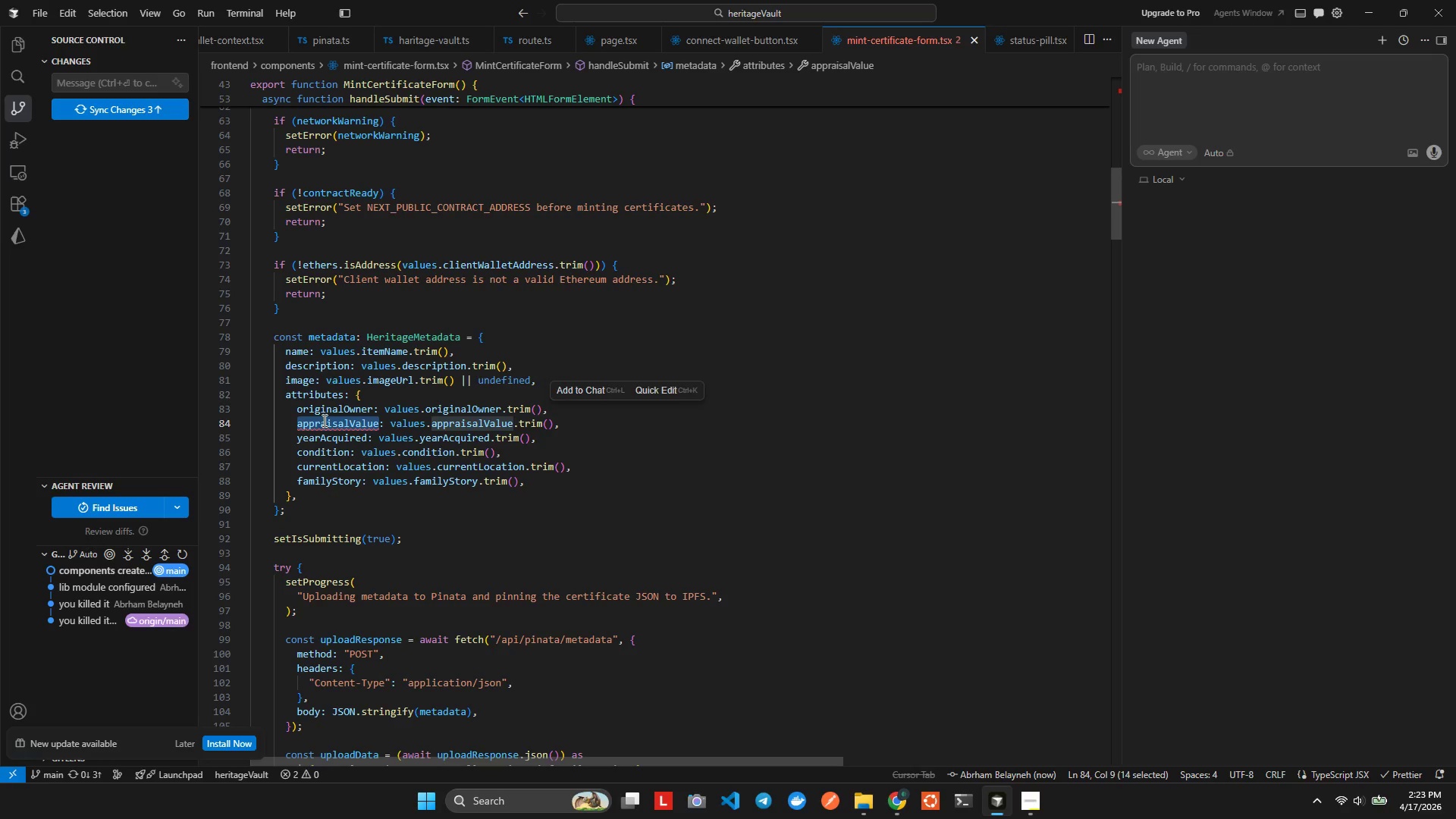 
double_click([325, 413])
 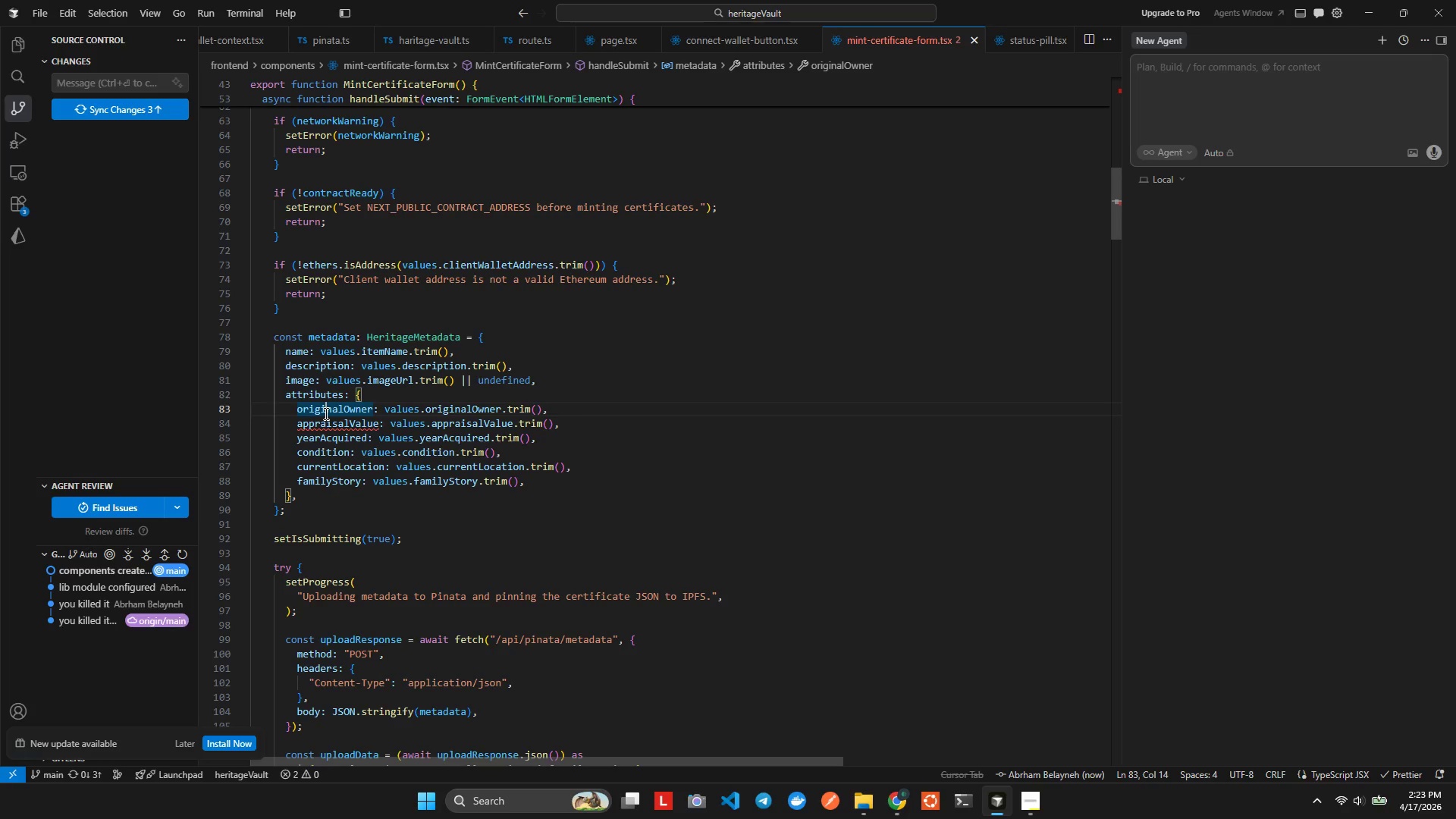 
hold_key(key=ControlLeft, duration=0.59)
left_click([325, 413])
 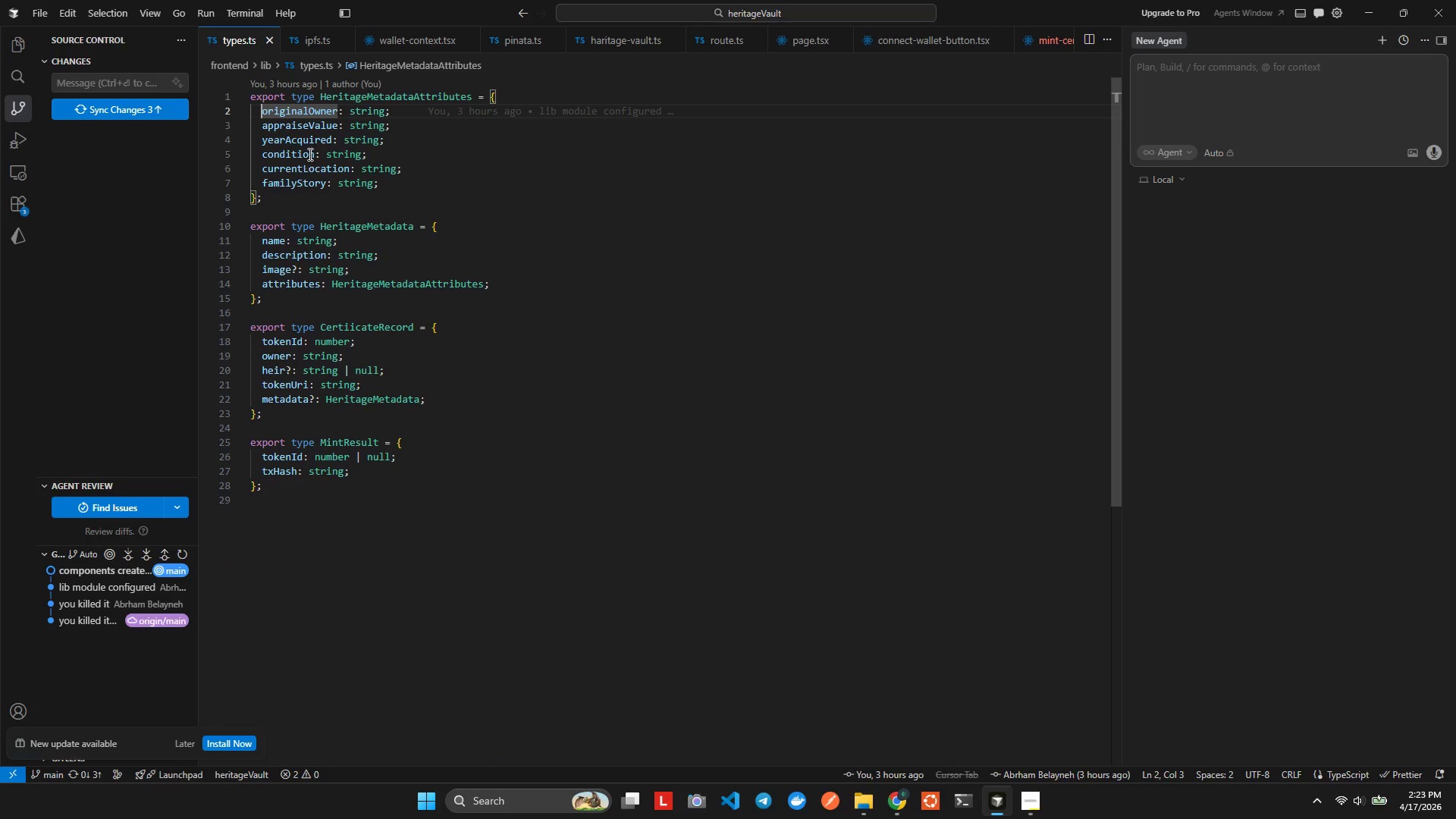 
left_click_drag(start_coordinate=[336, 128], to_coordinate=[260, 126])
 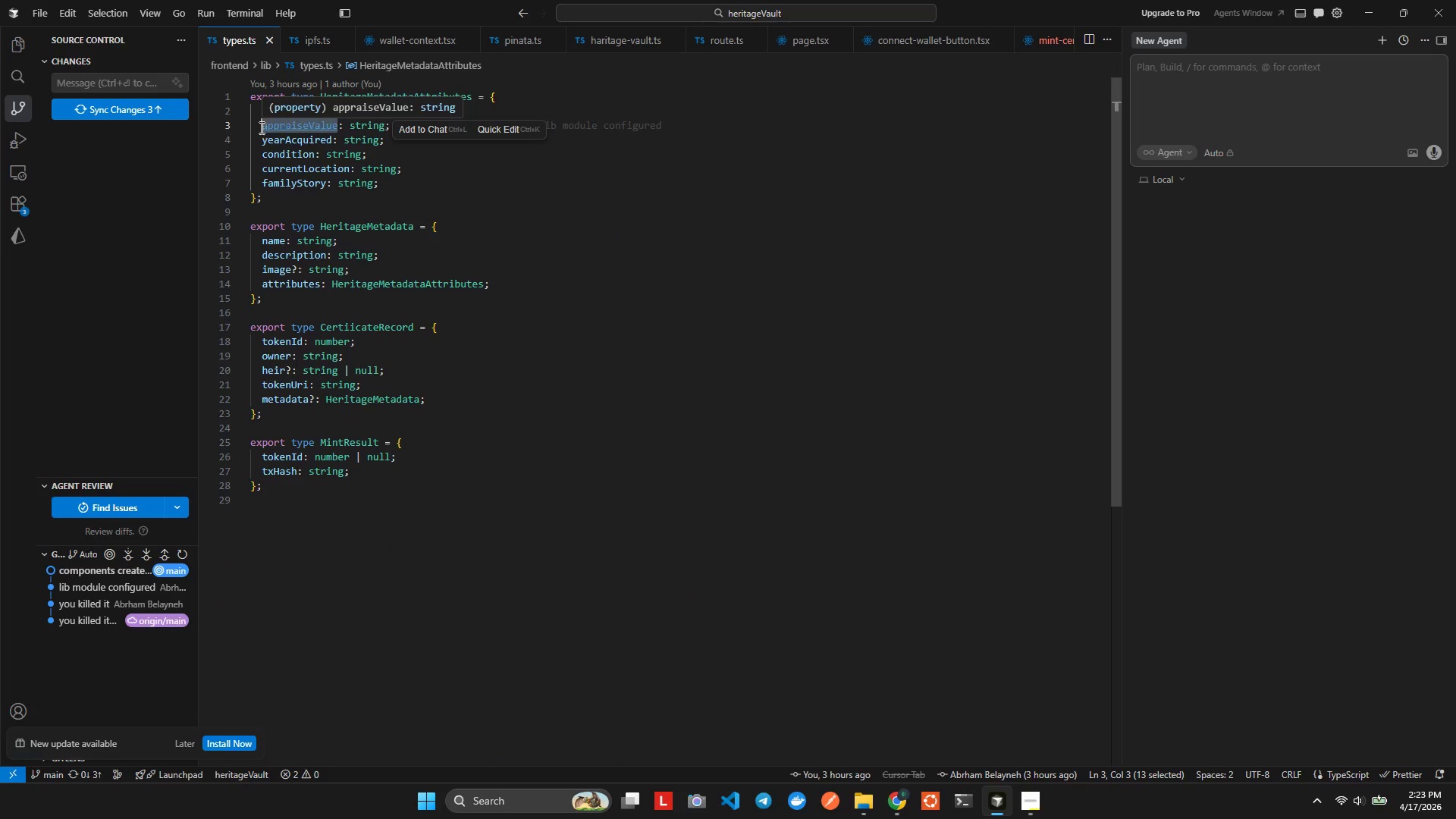 
key(Control+V)
 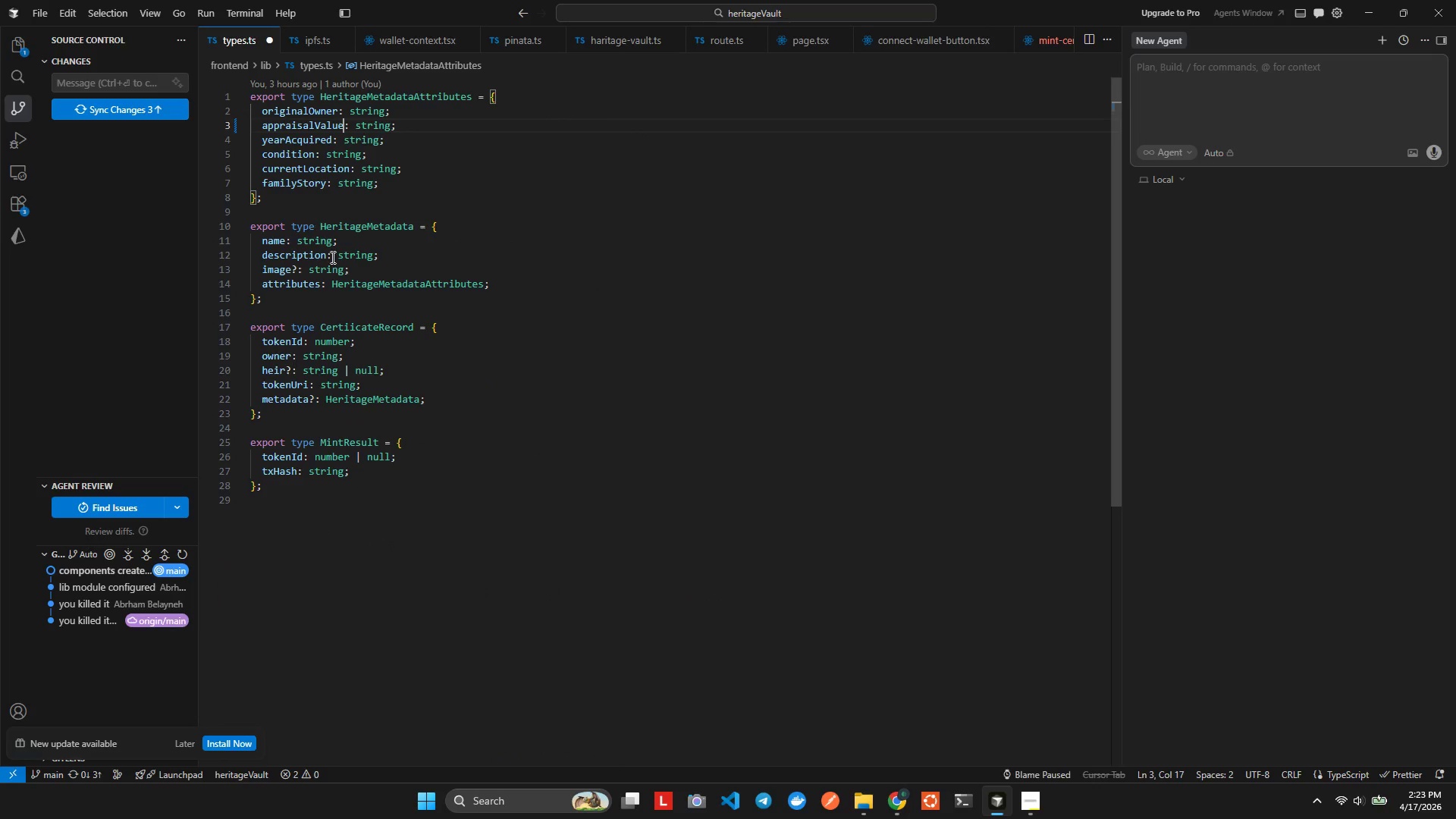 
key(Control+S)
 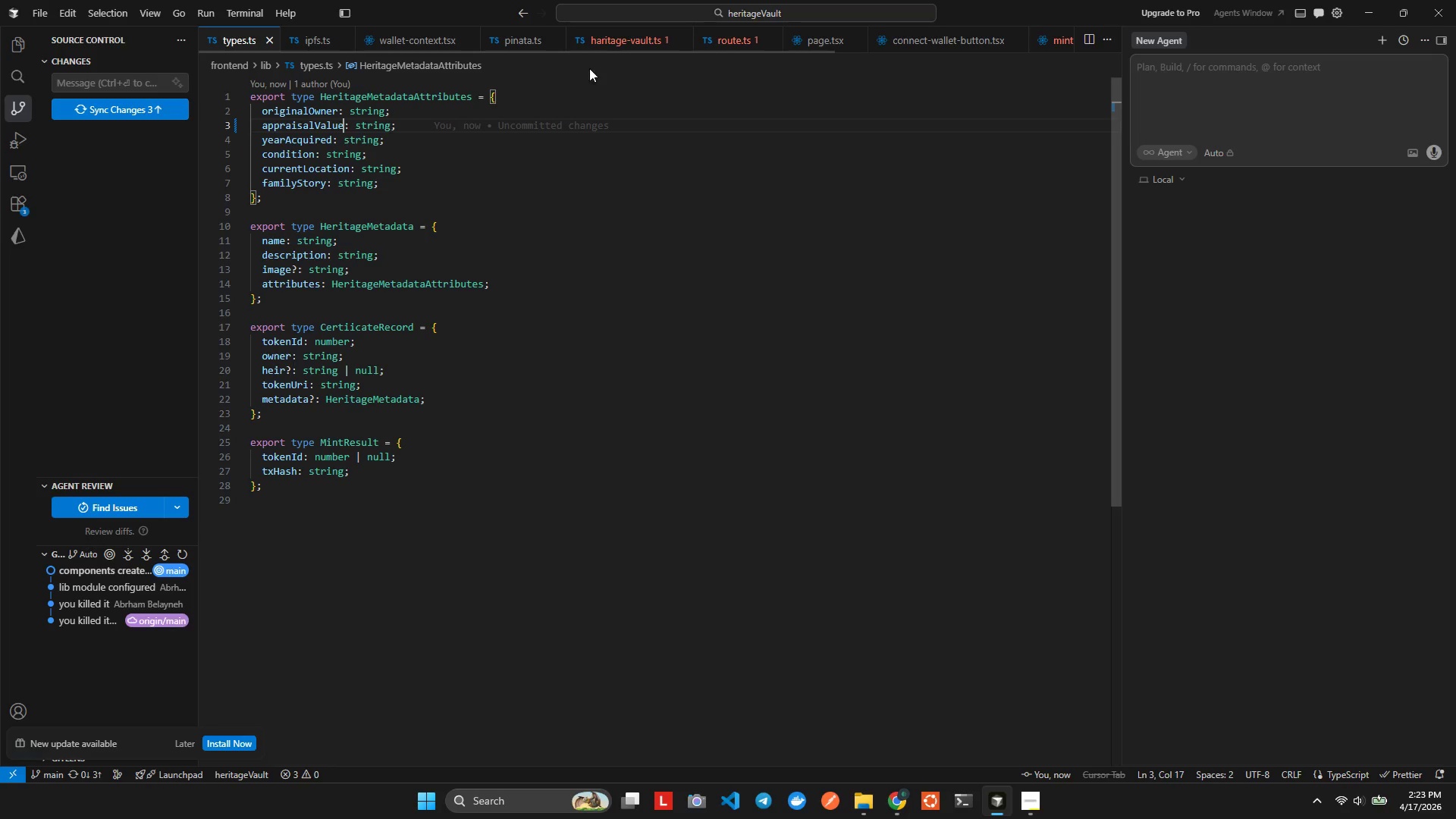 
left_click([603, 43])
 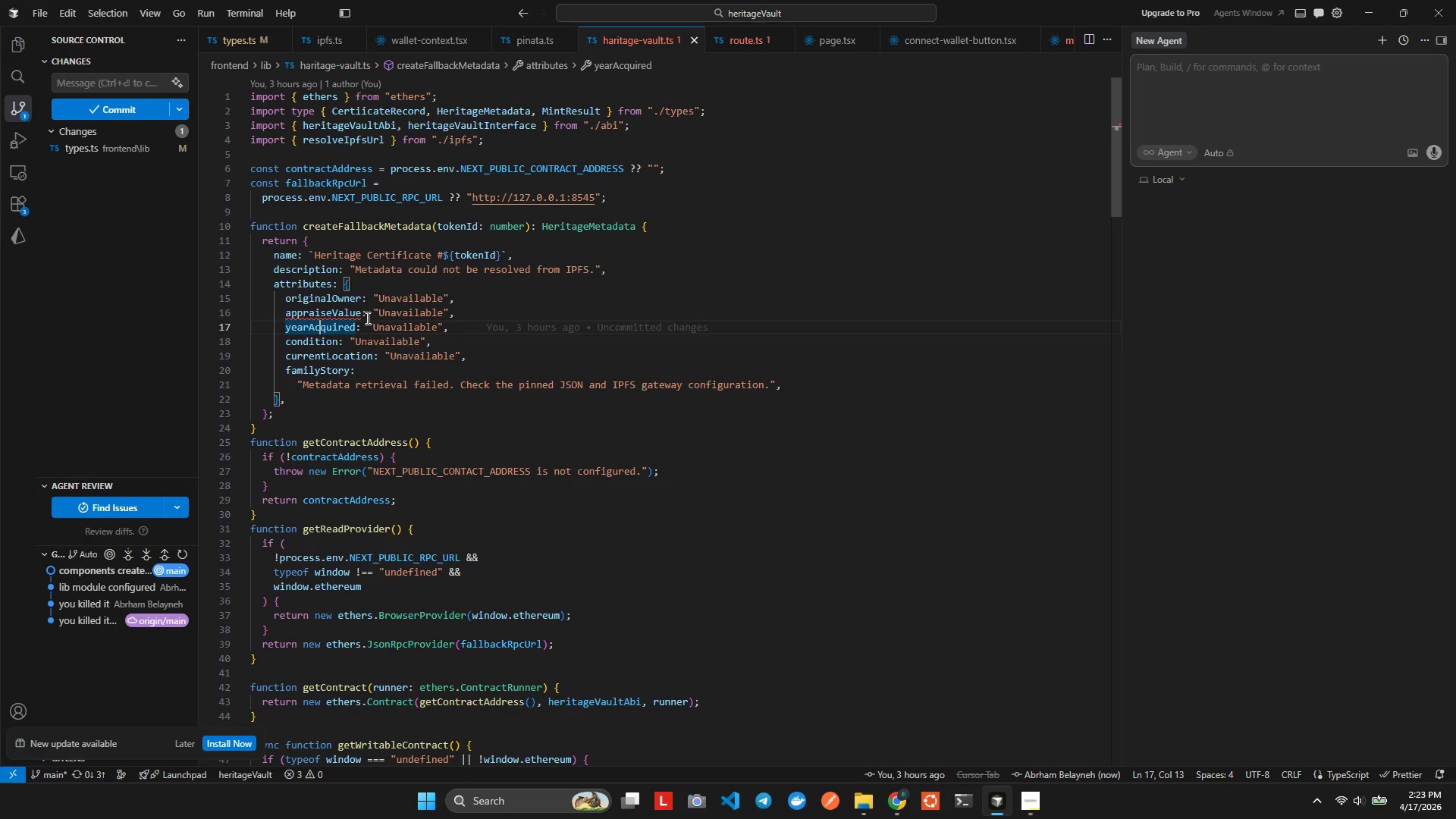 
left_click([362, 317])
 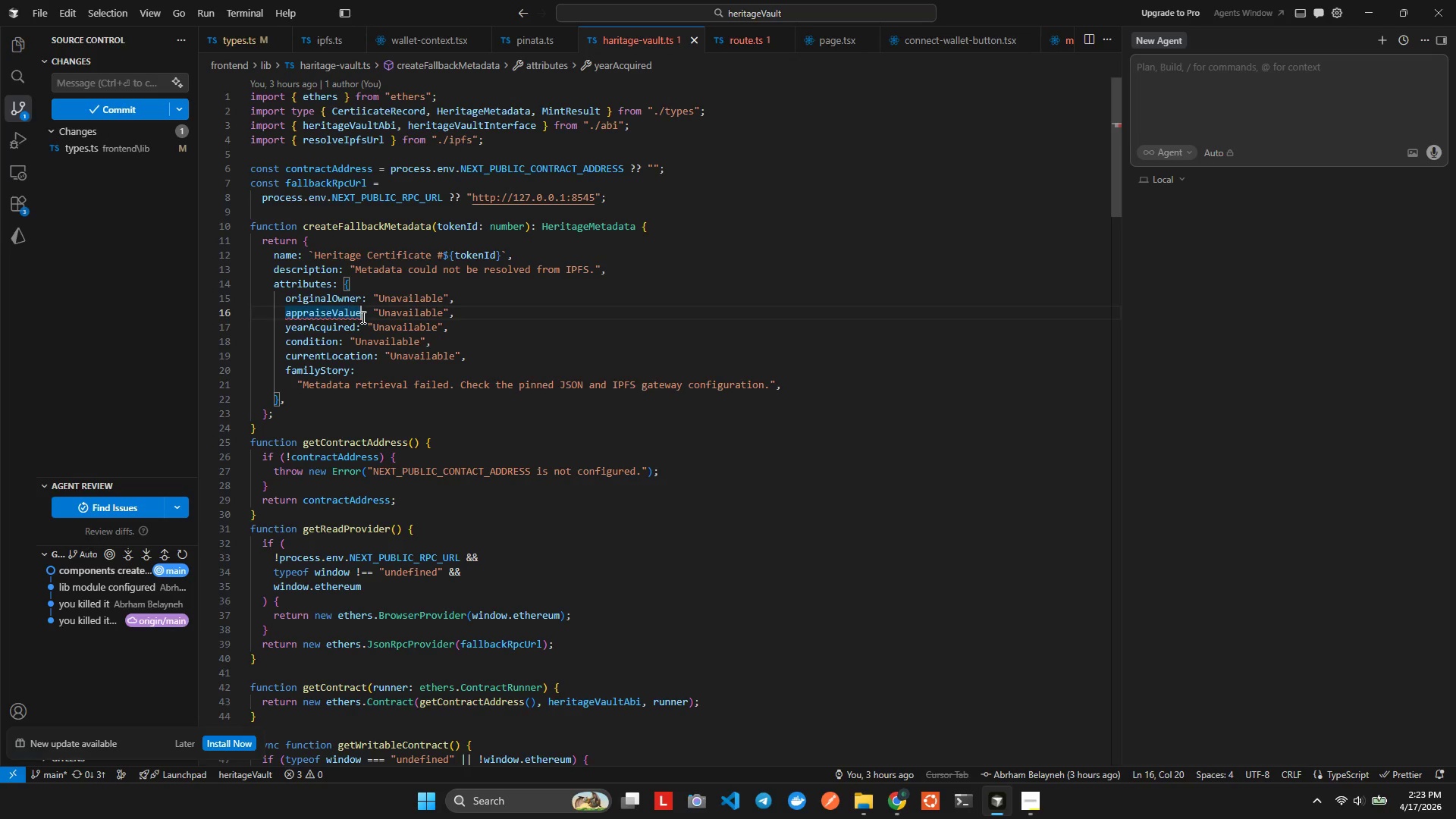 
key(Control+ControlLeft)
 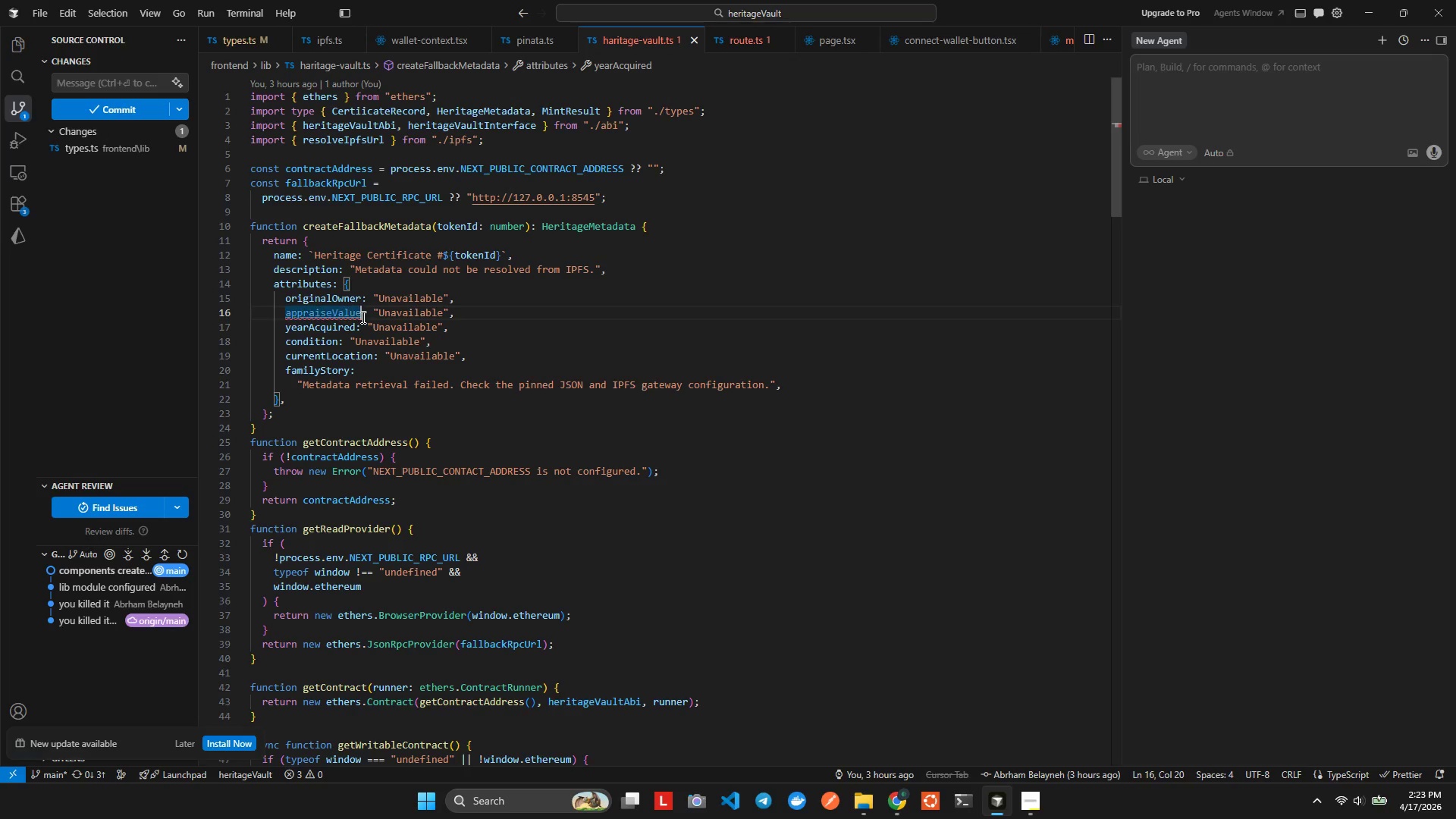 
key(Control+Space)
 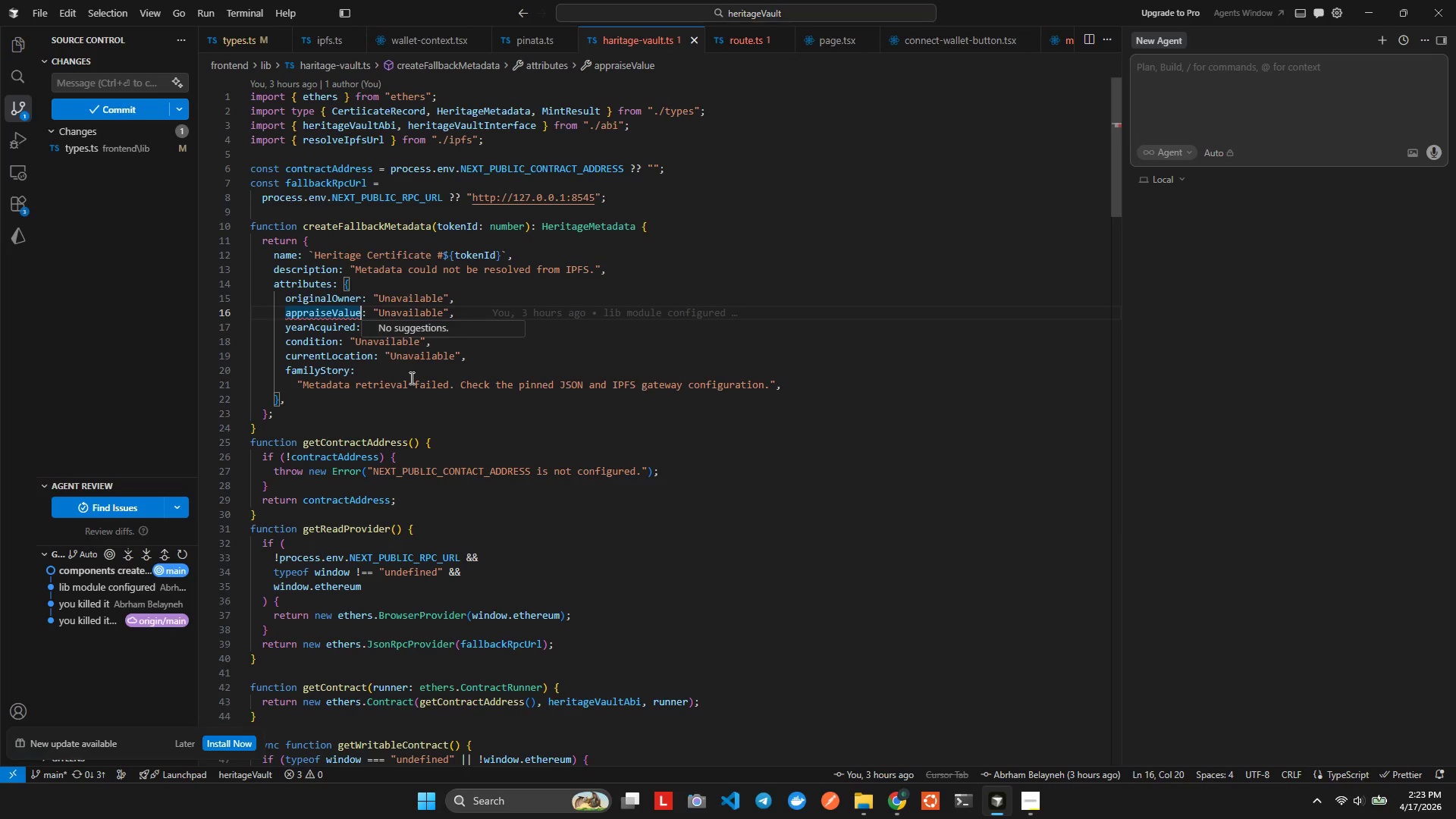 
key(Backspace)
 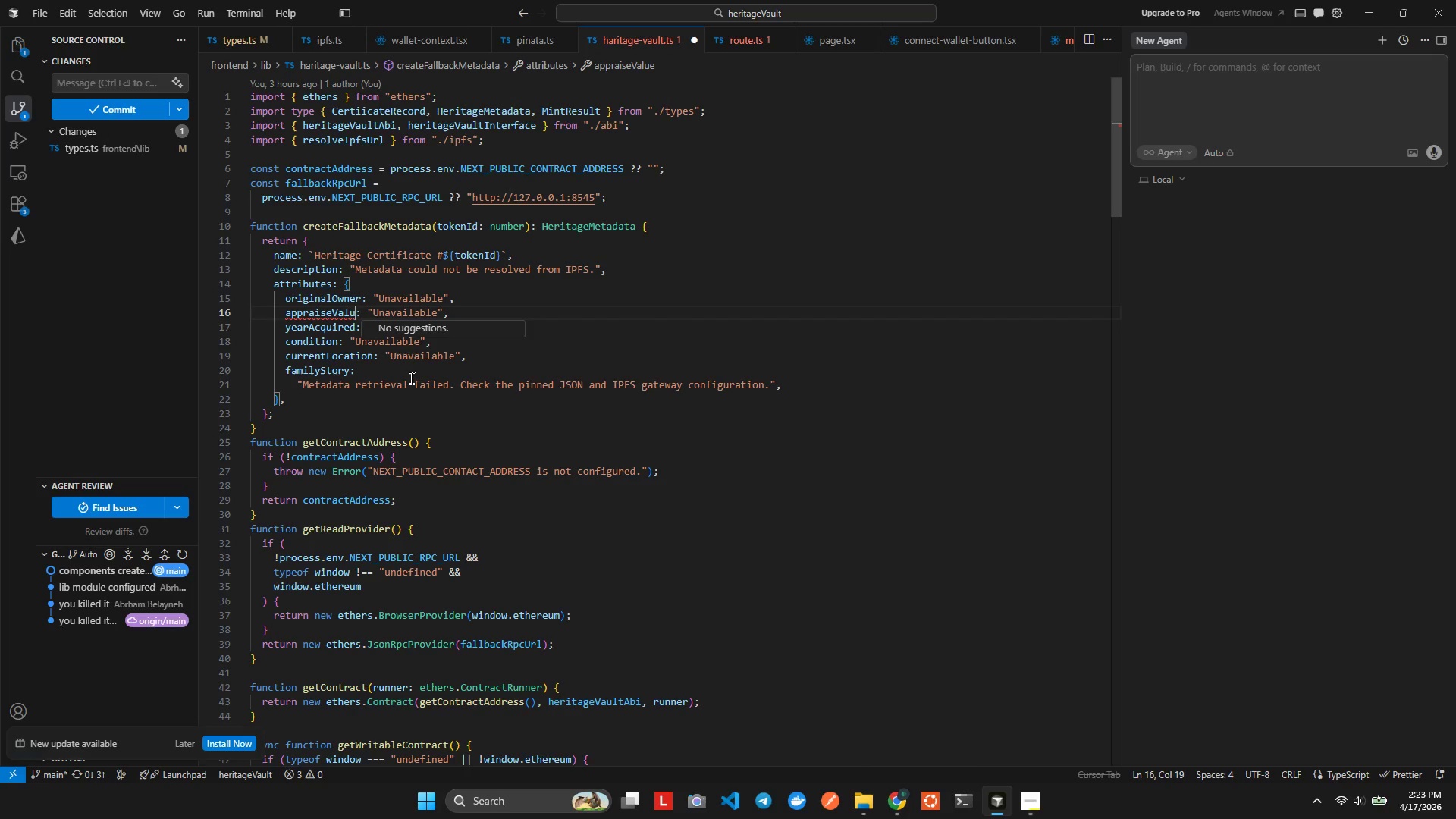 
hold_key(key=Backspace, duration=0.72)
 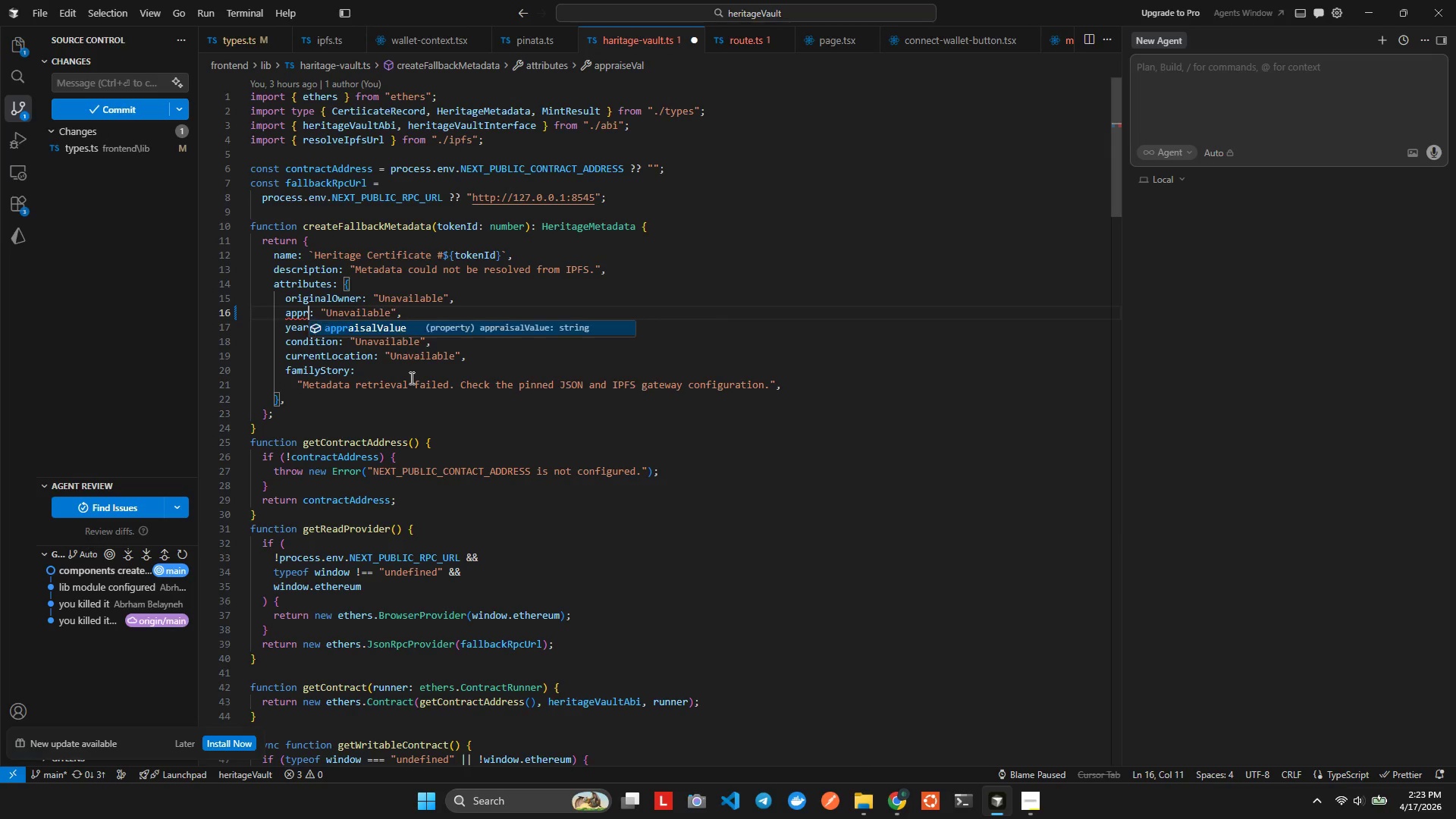 
key(Control+ControlLeft)
 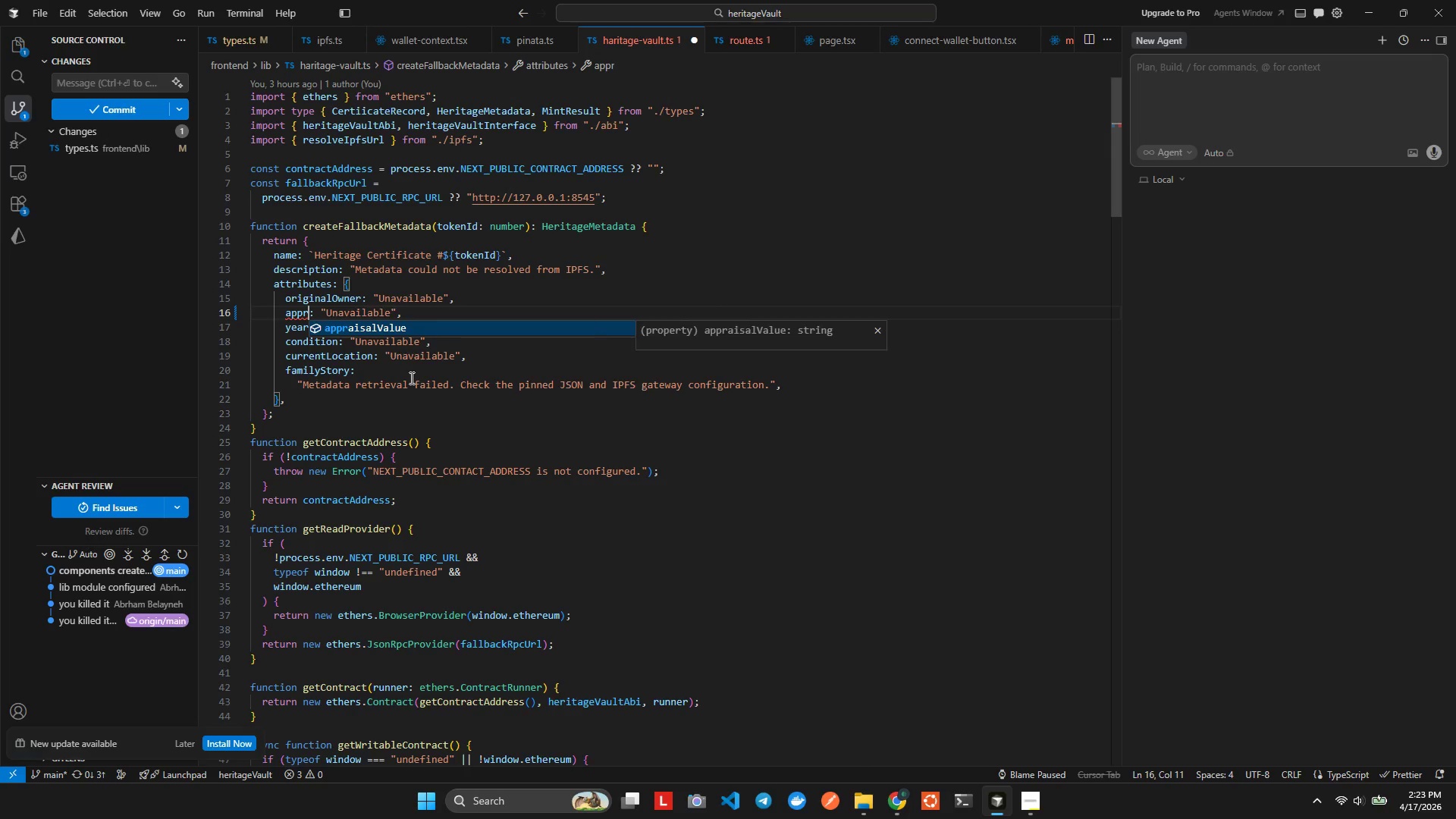 
key(Control+Space)
 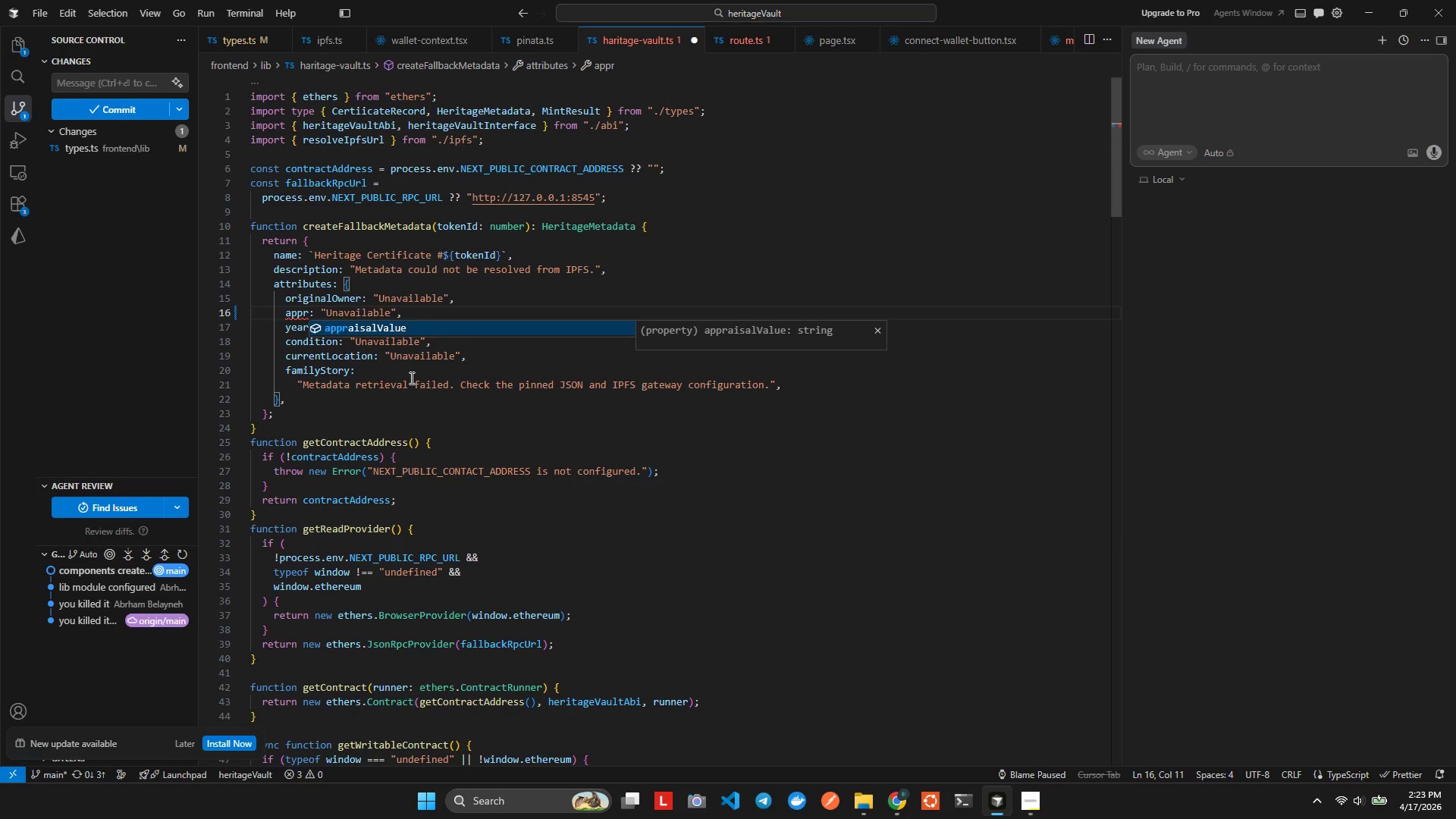 
key(Enter)
 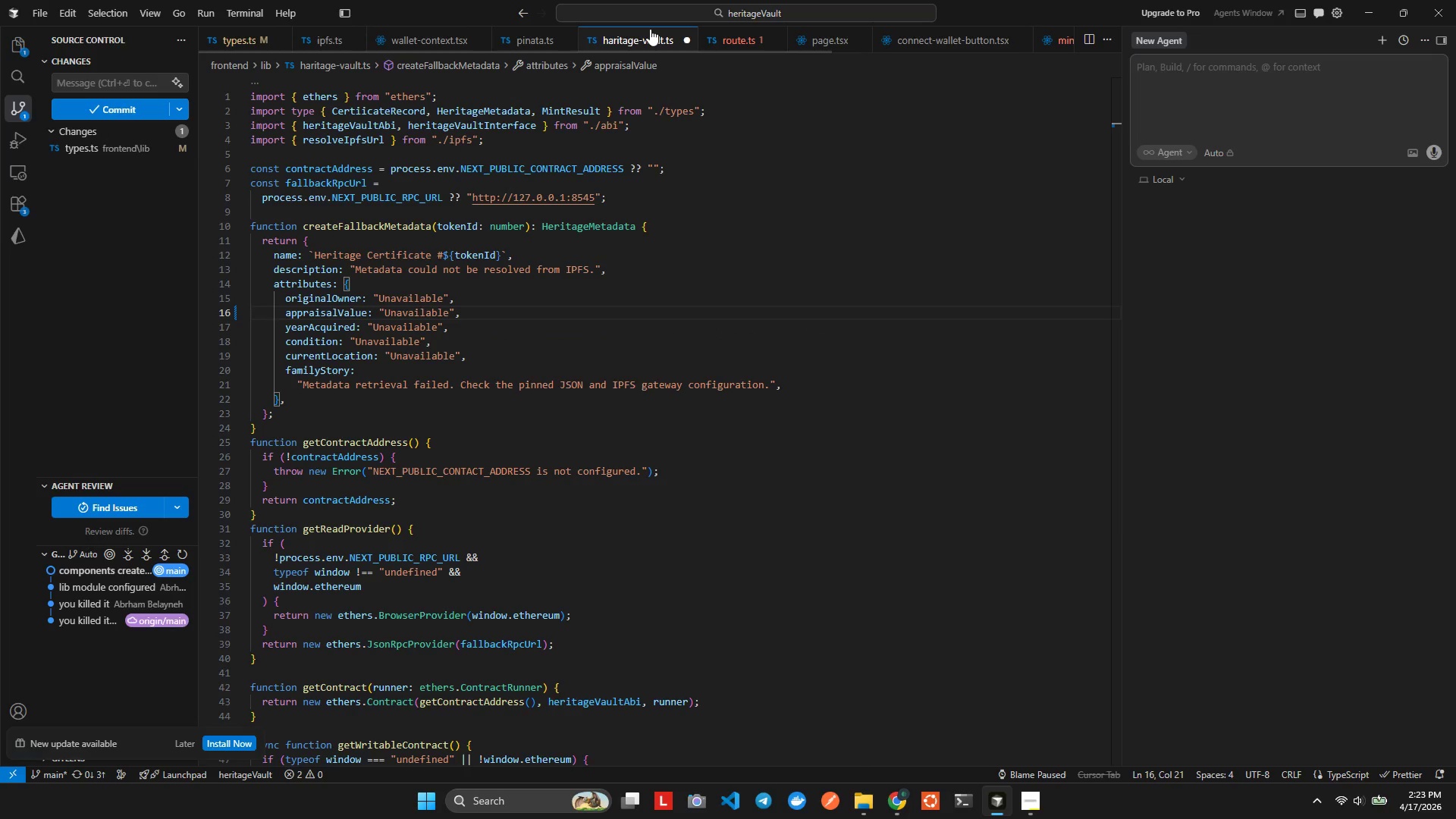 
key(Control+ControlLeft)
 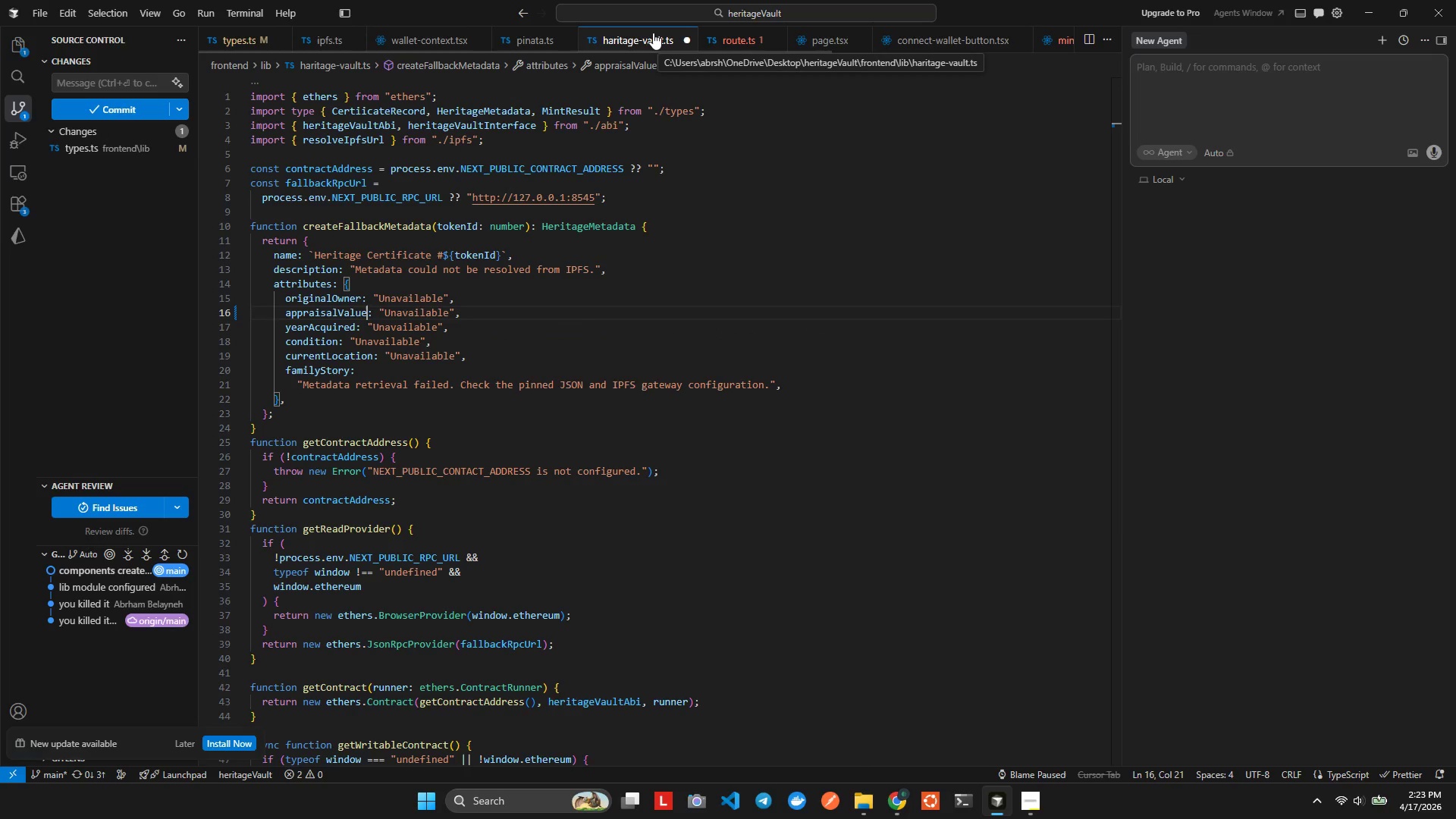 
key(Control+S)
 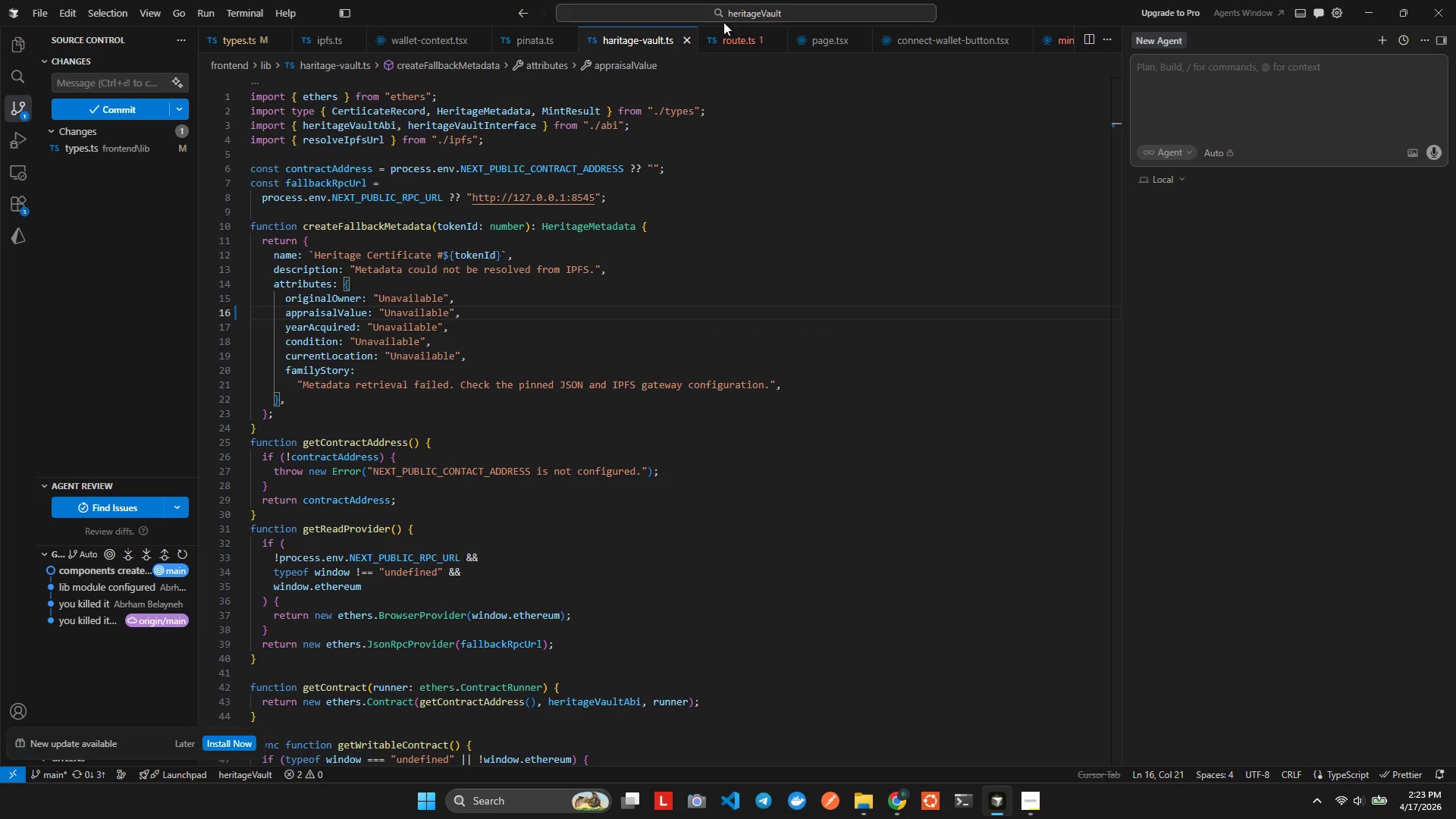 
left_click([740, 33])
 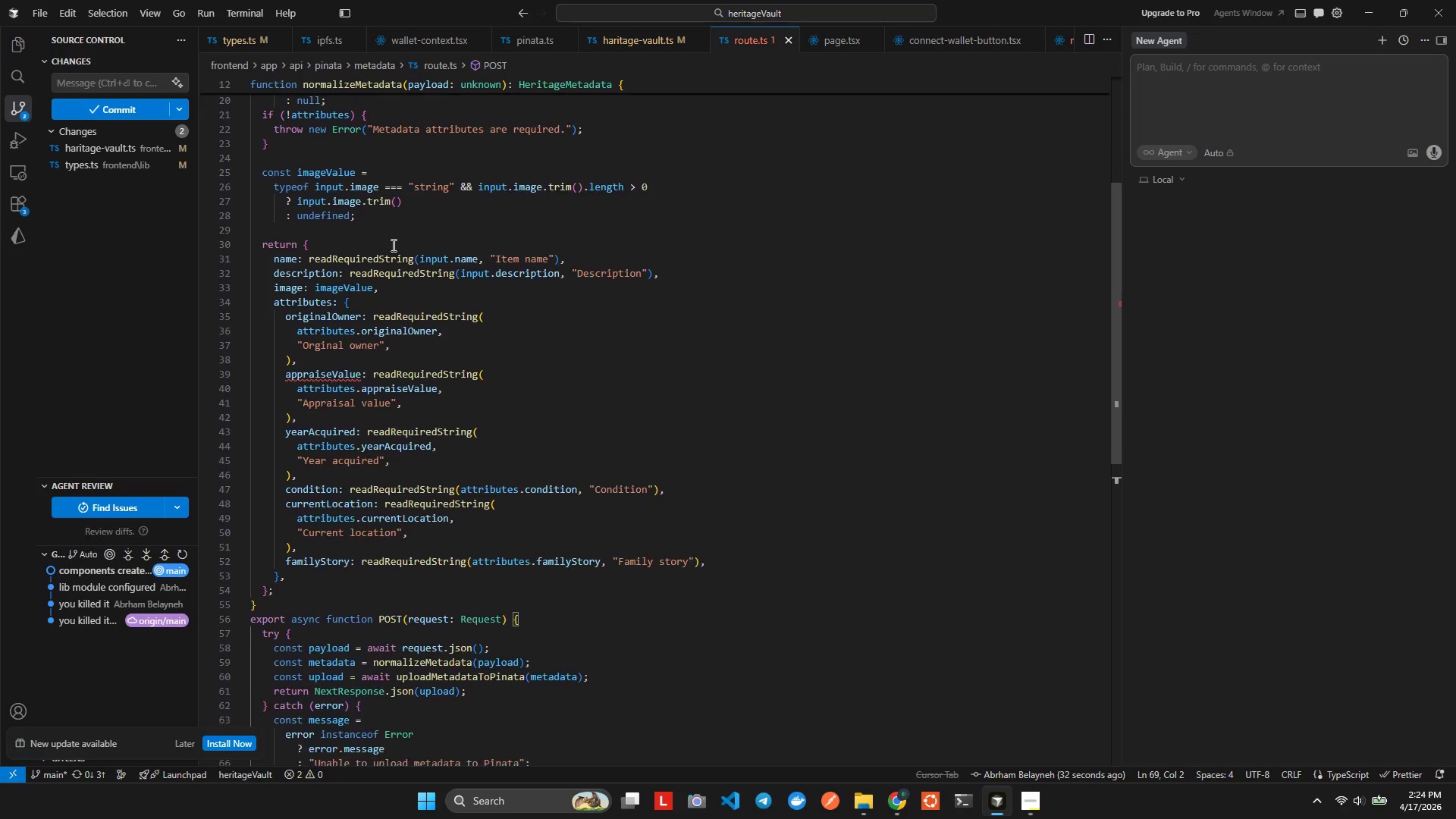 
left_click([362, 348])
 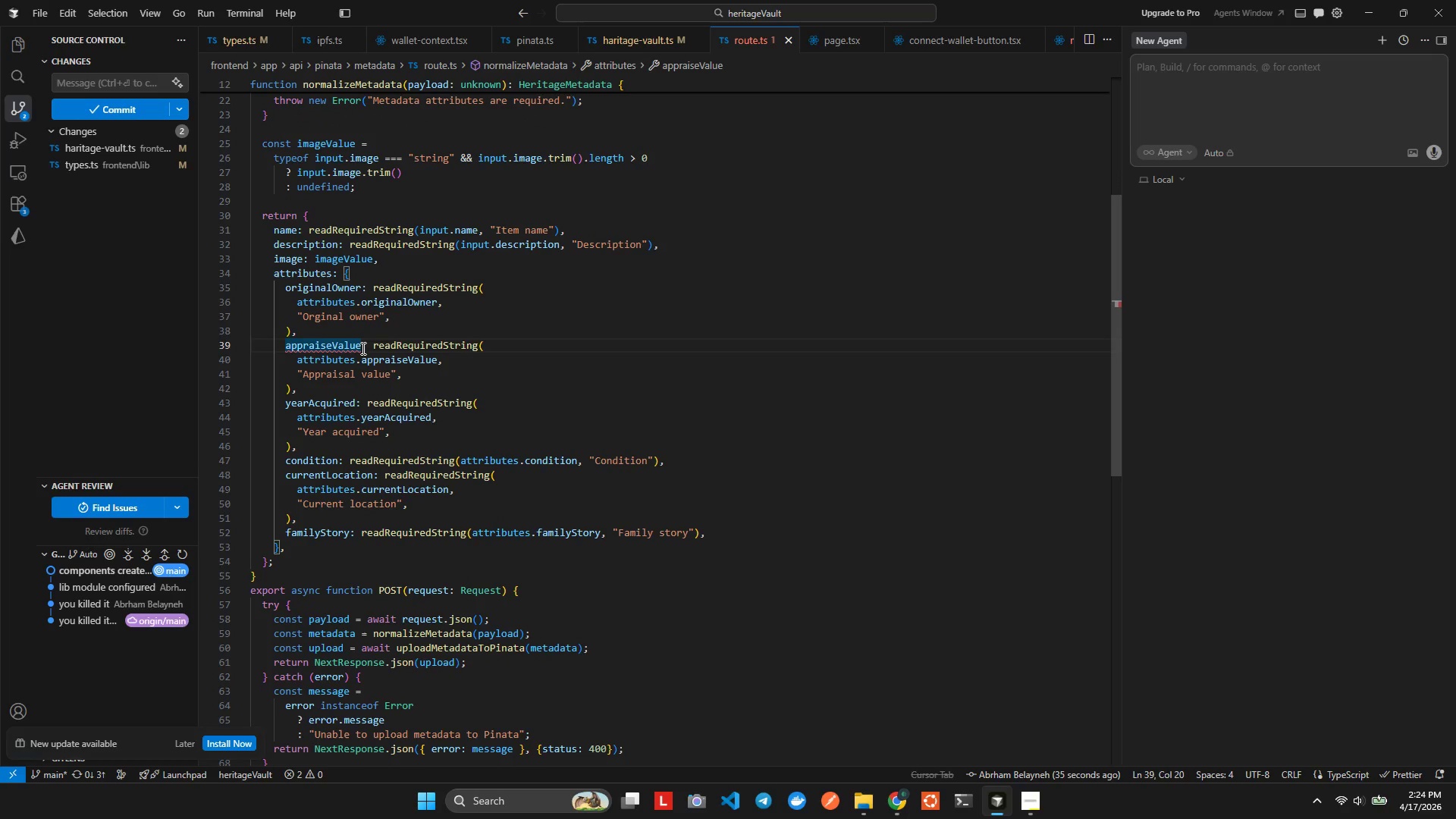 
hold_key(key=Backspace, duration=0.73)
 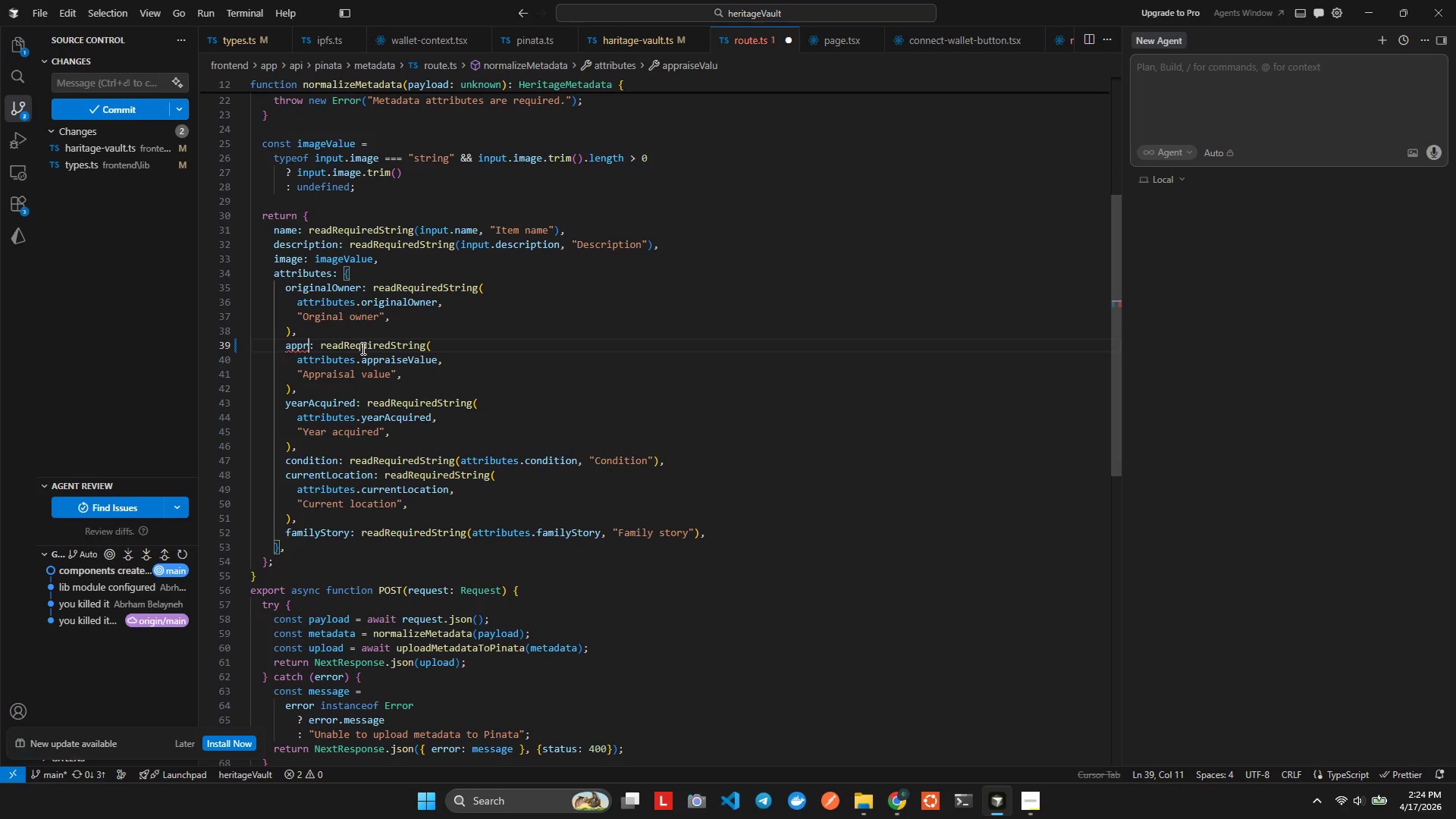 
key(Control+ControlLeft)
 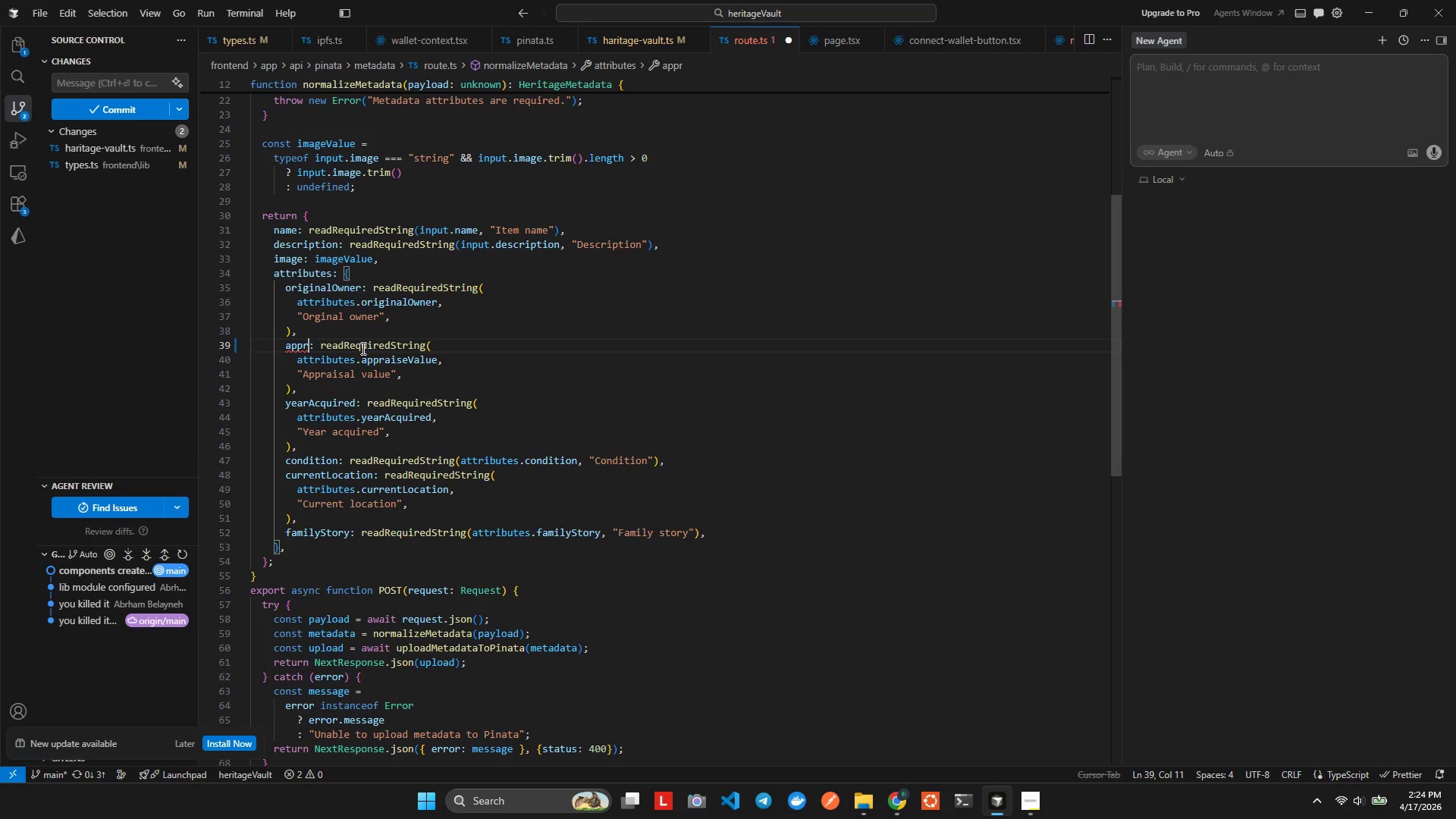 
key(Control+Space)
 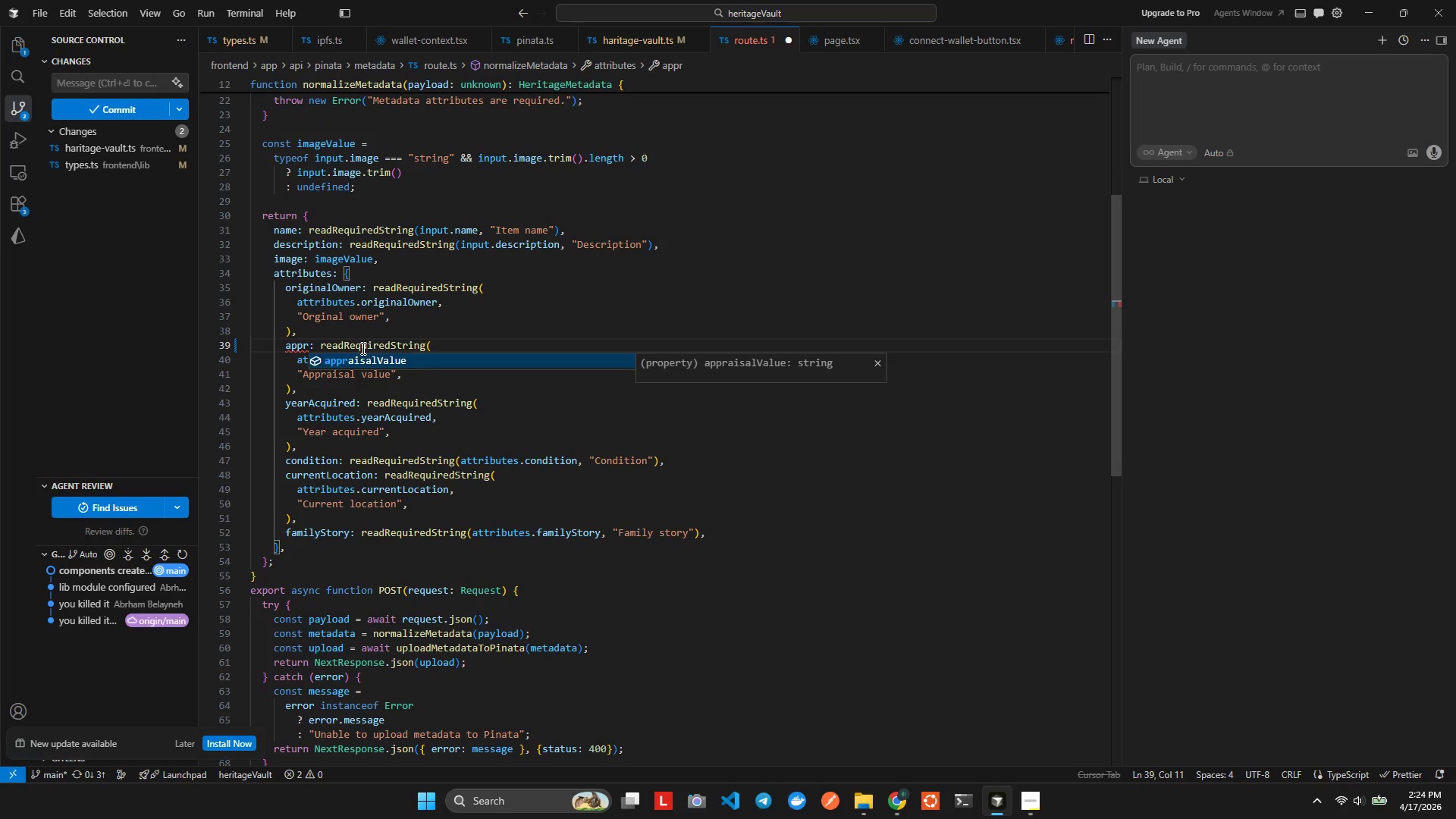 
key(Enter)
 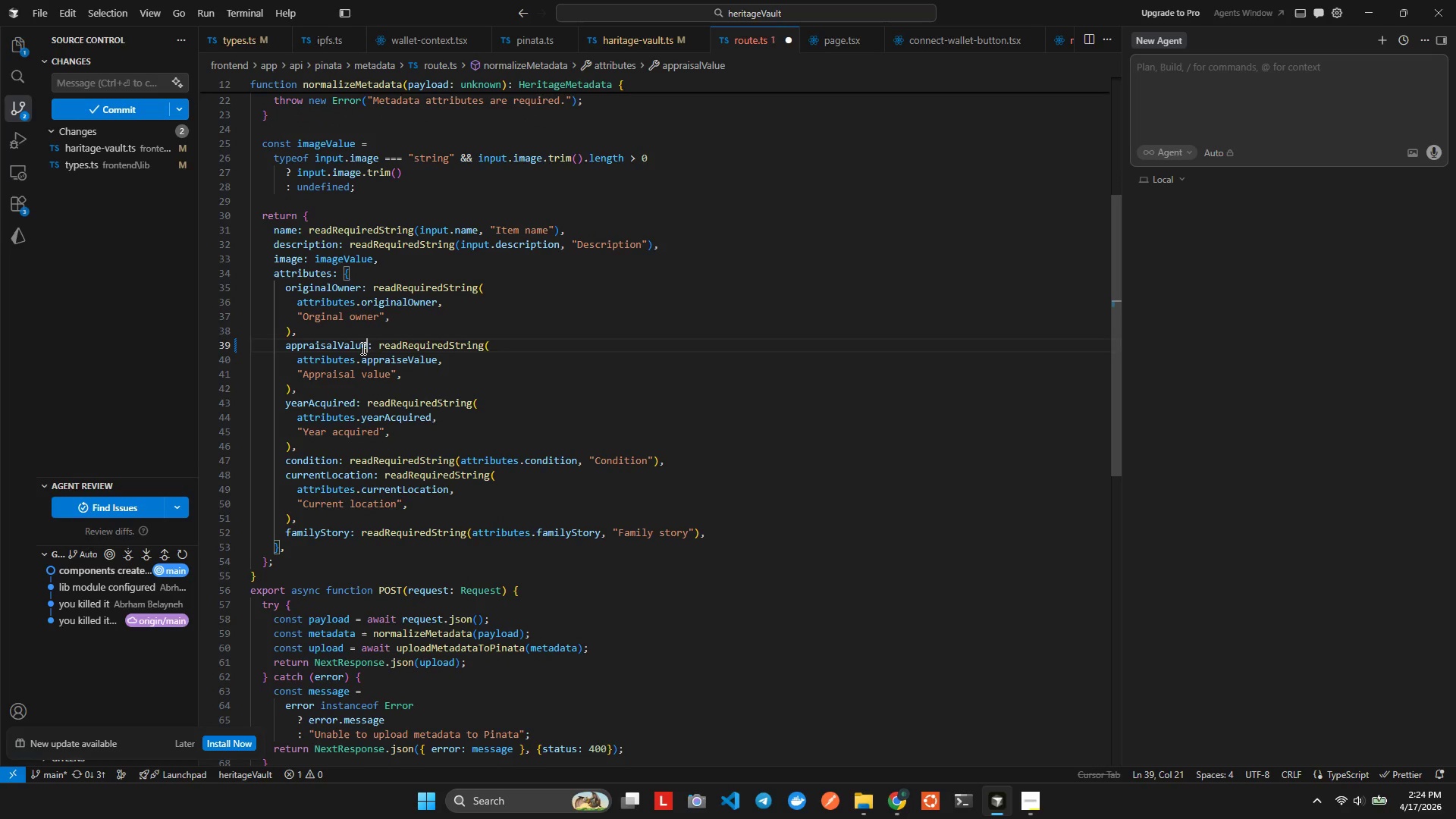 
key(Control+S)
 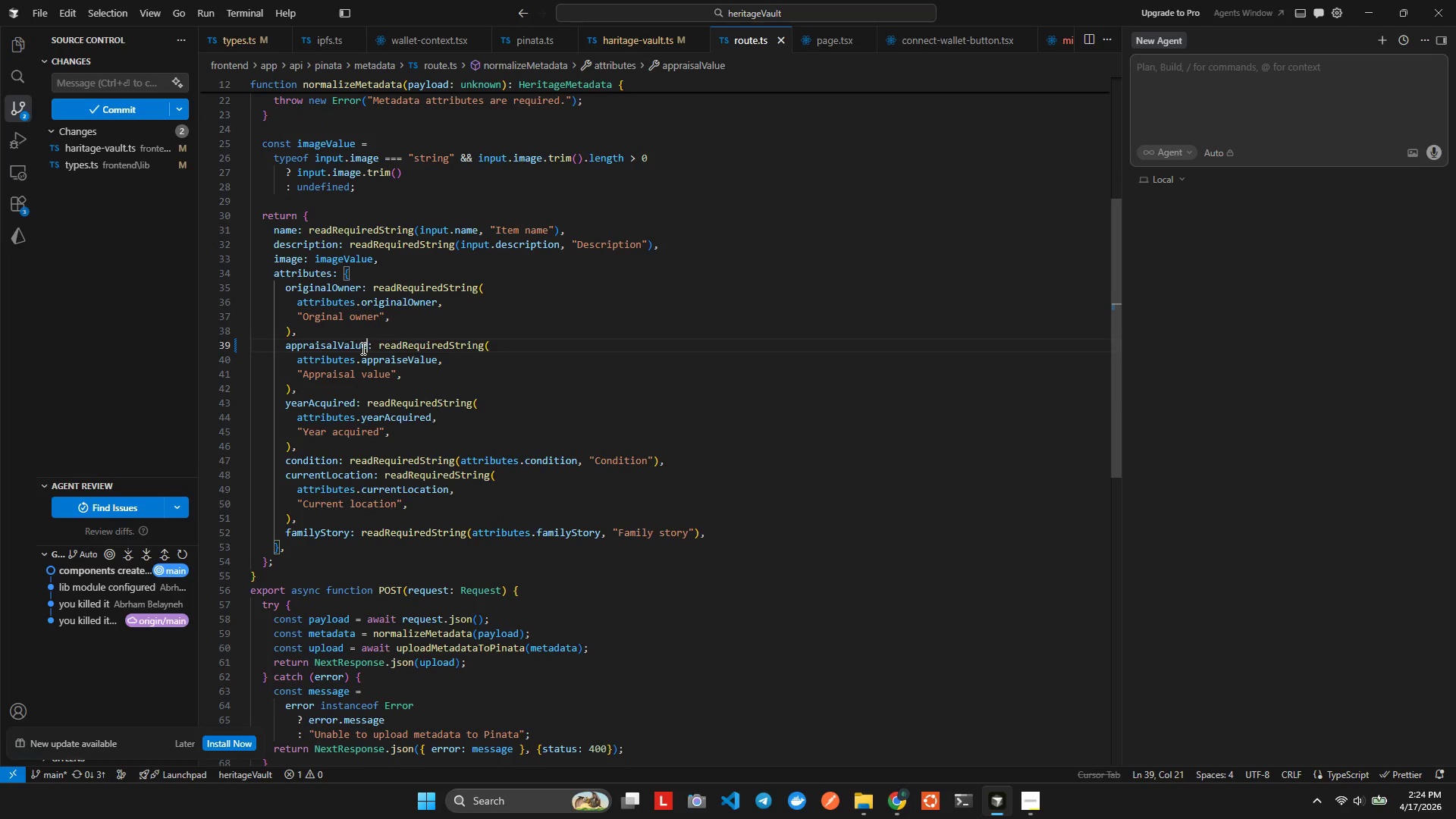 
key(Control+Tab)
 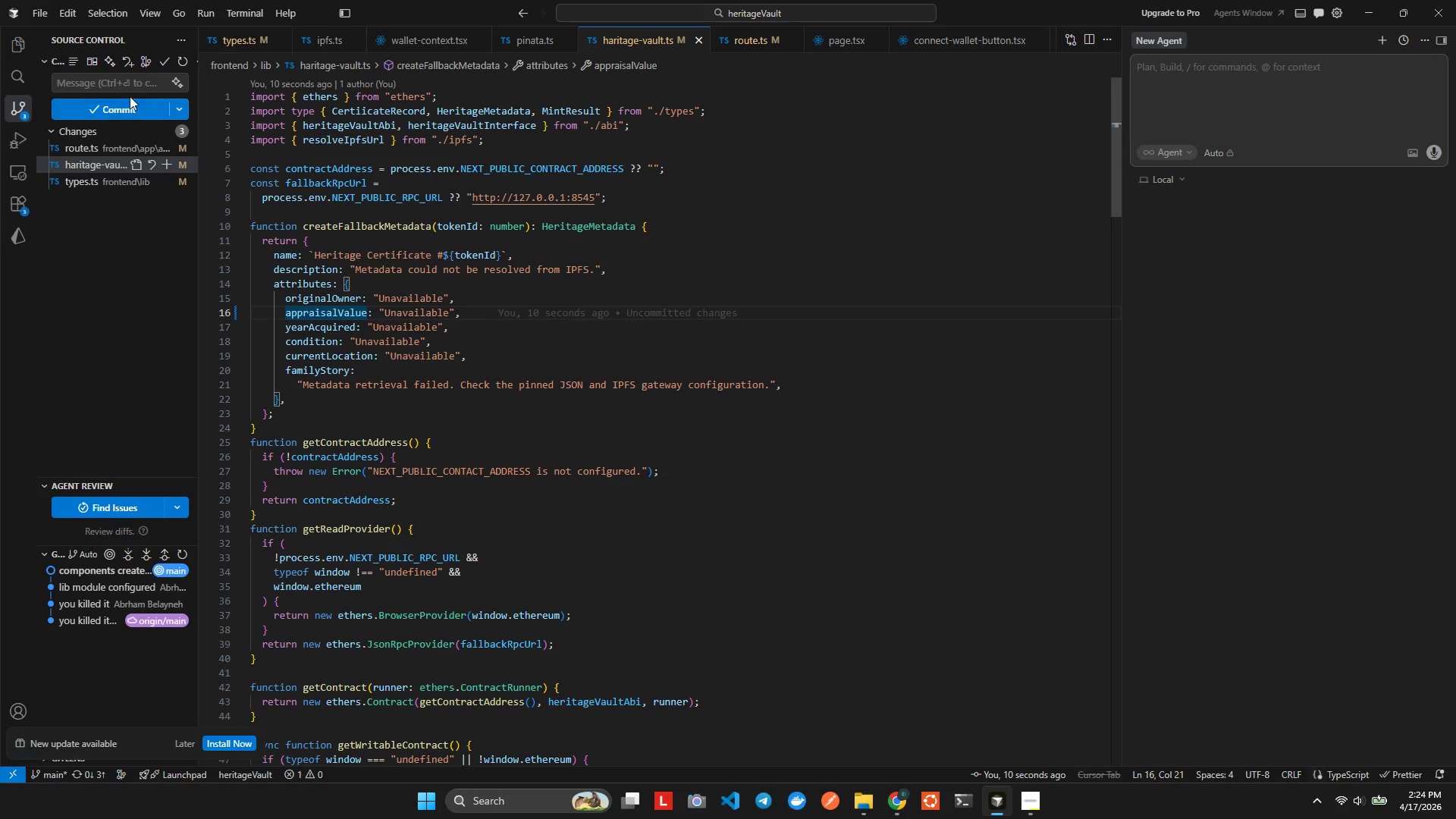 
left_click([132, 82])
 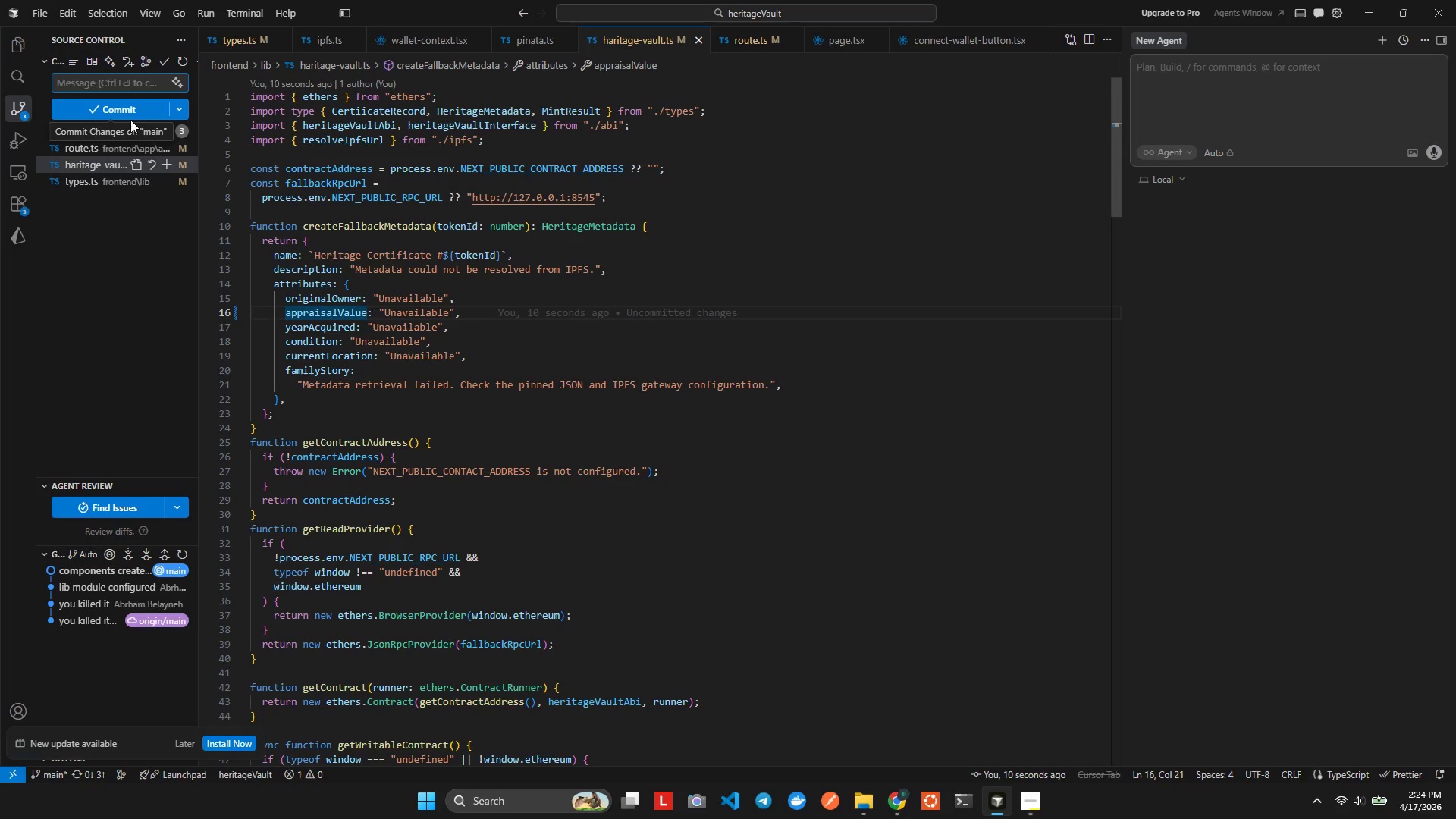 
key(Control+ArrowUp)
 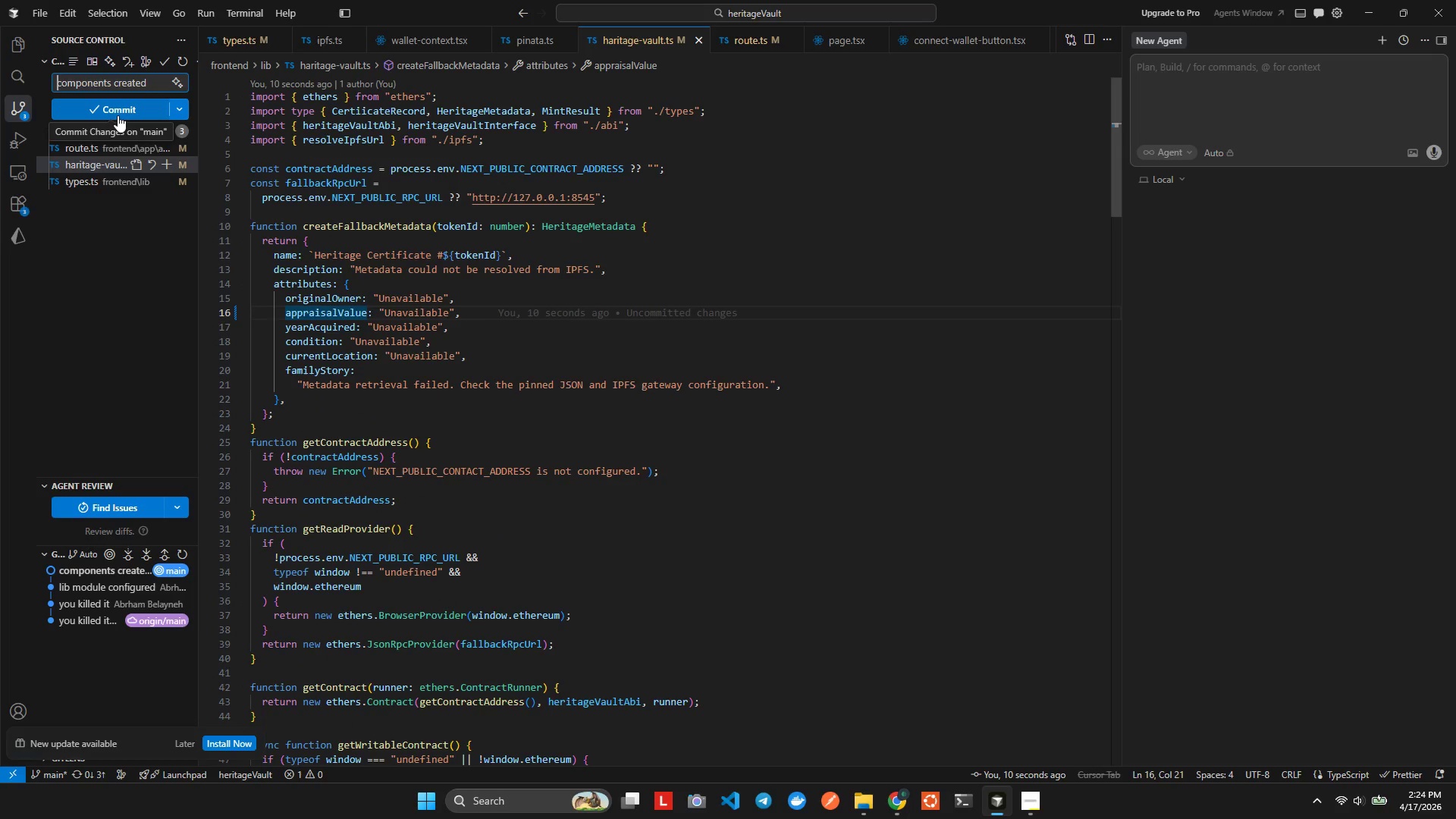 
left_click([116, 110])
 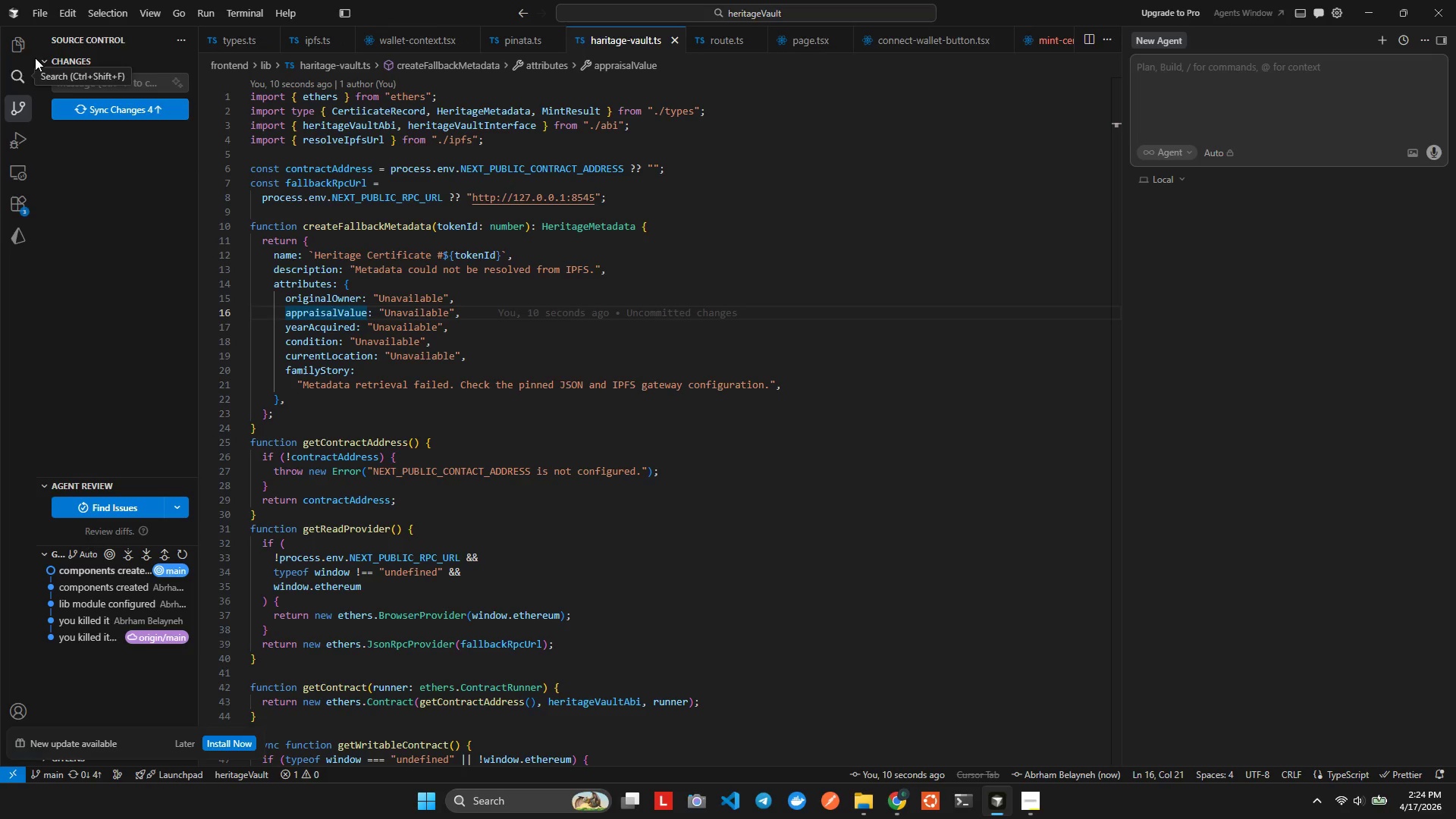 
double_click([31, 42])
 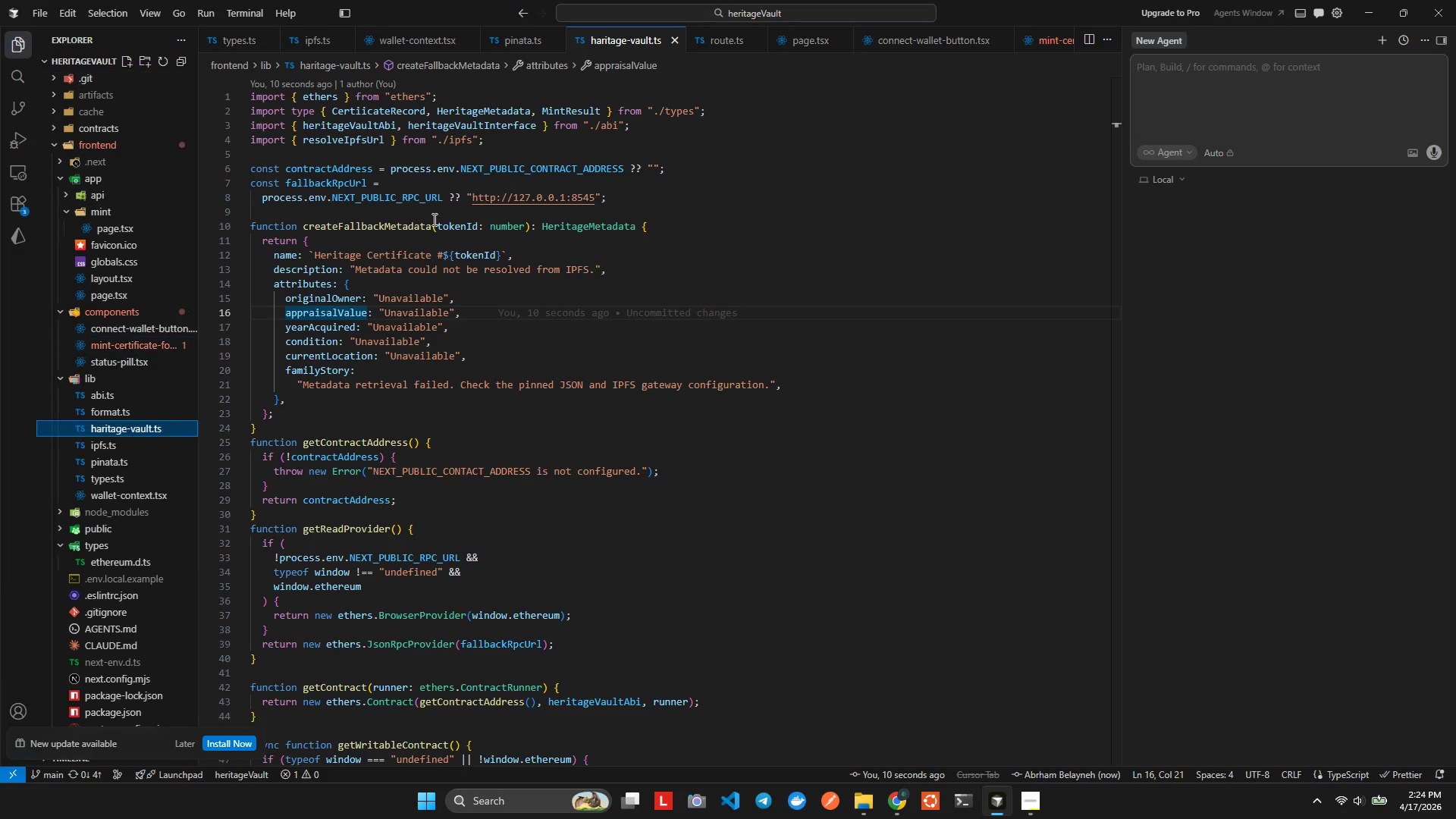 
triple_click([433, 219])
 